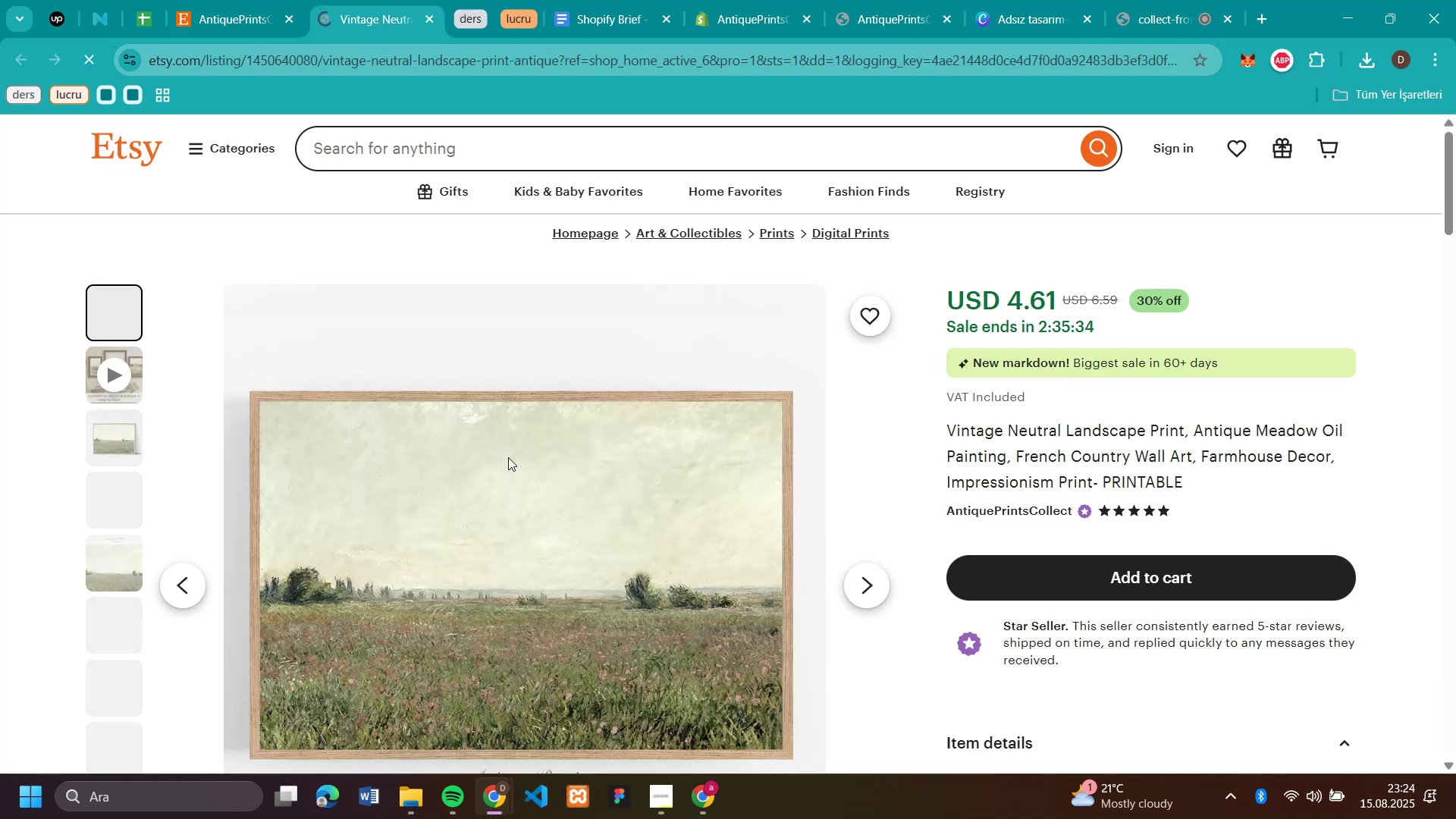 
wait(6.55)
 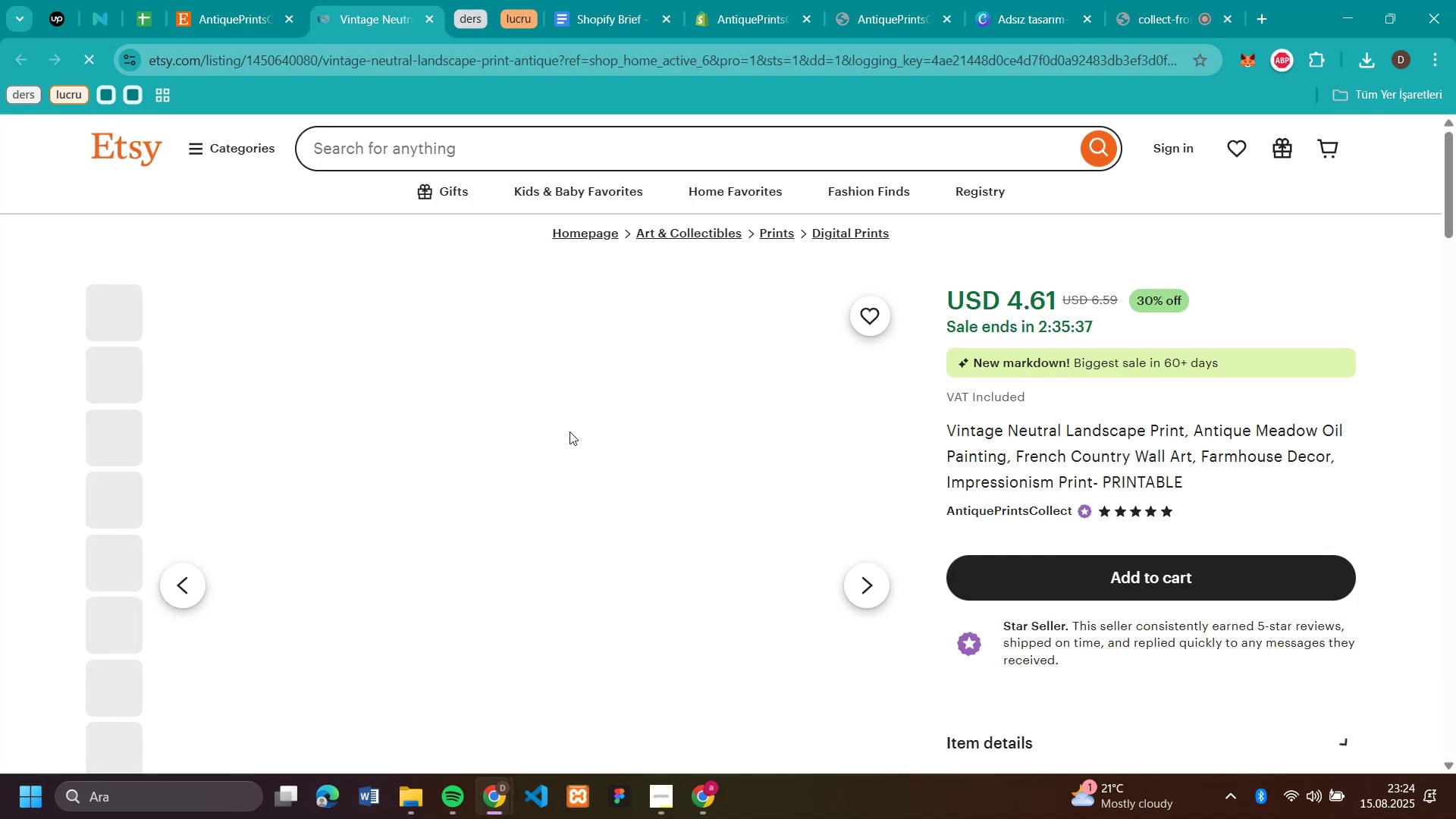 
right_click([508, 457])
 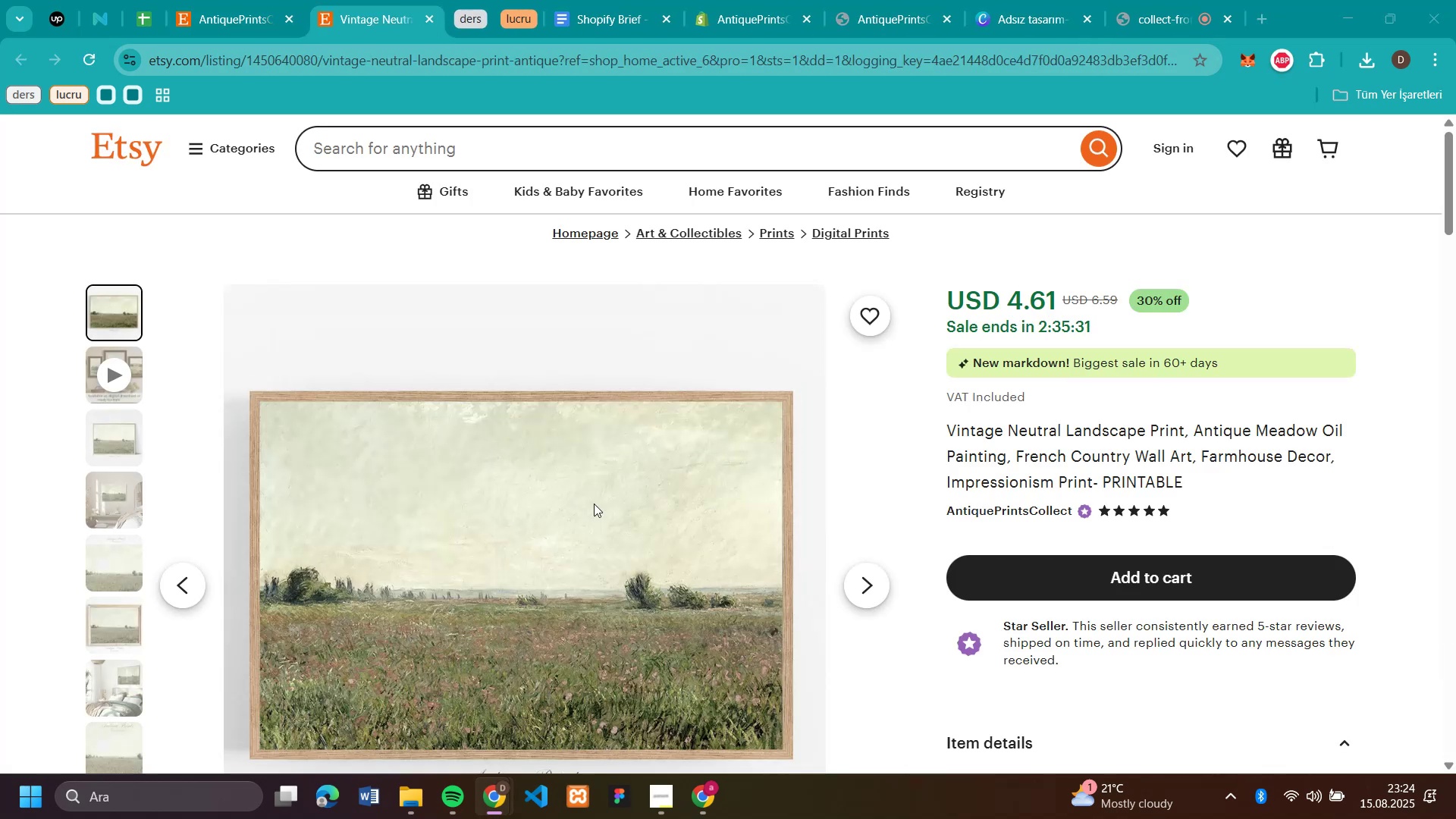 
key(Enter)
 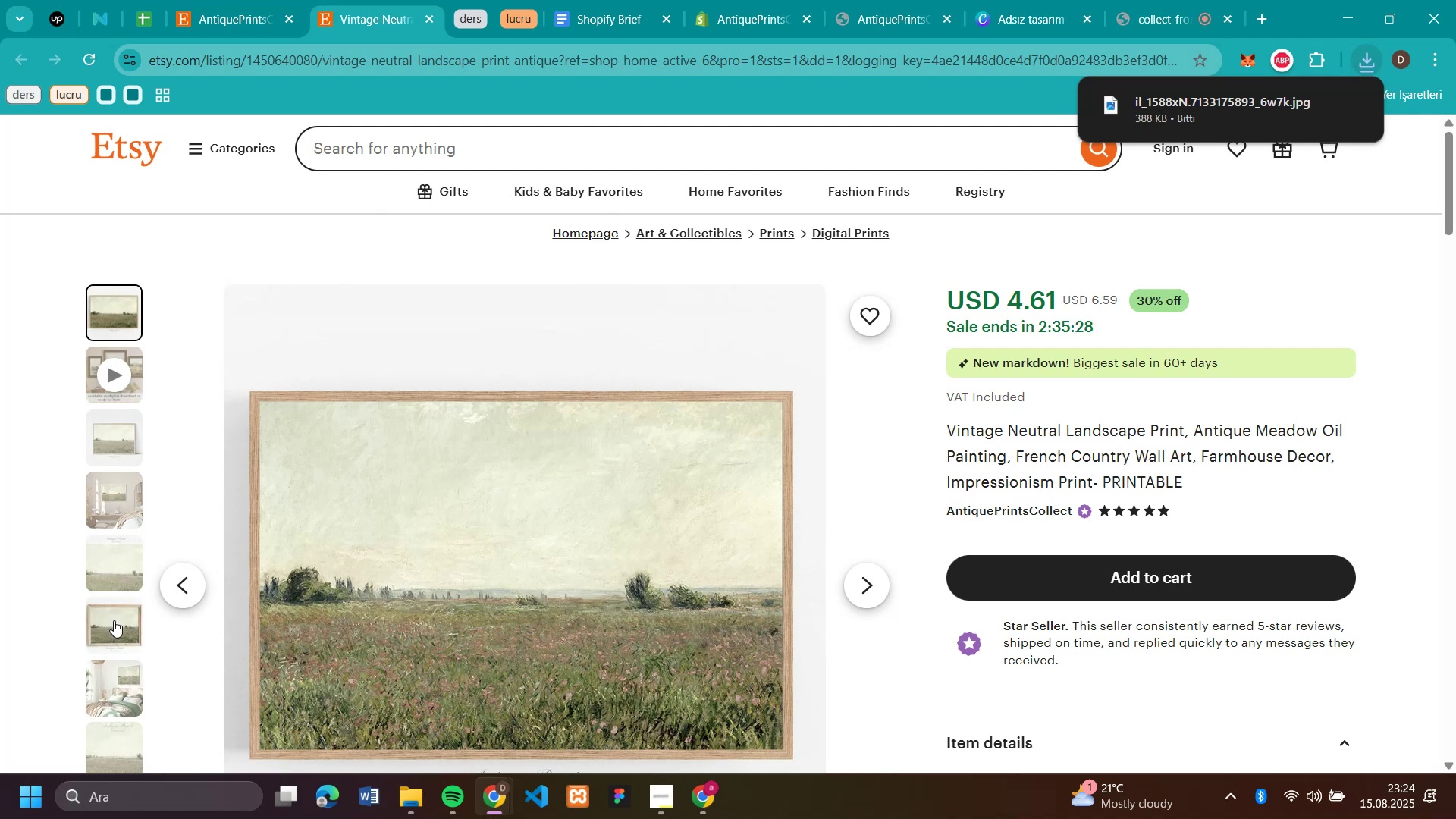 
scroll: coordinate [71, 515], scroll_direction: down, amount: 2.0
 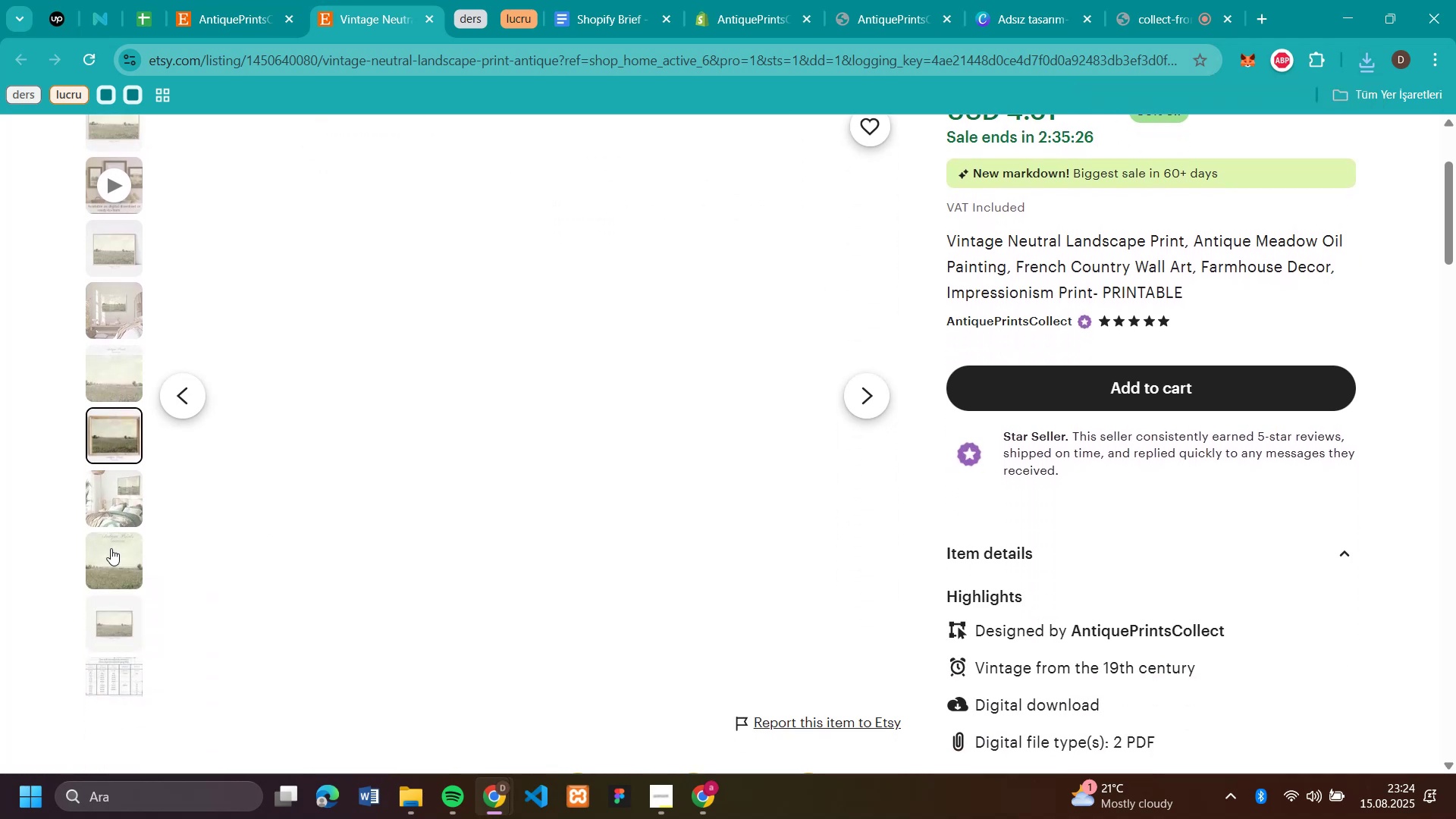 
scroll: coordinate [113, 544], scroll_direction: up, amount: 2.0
 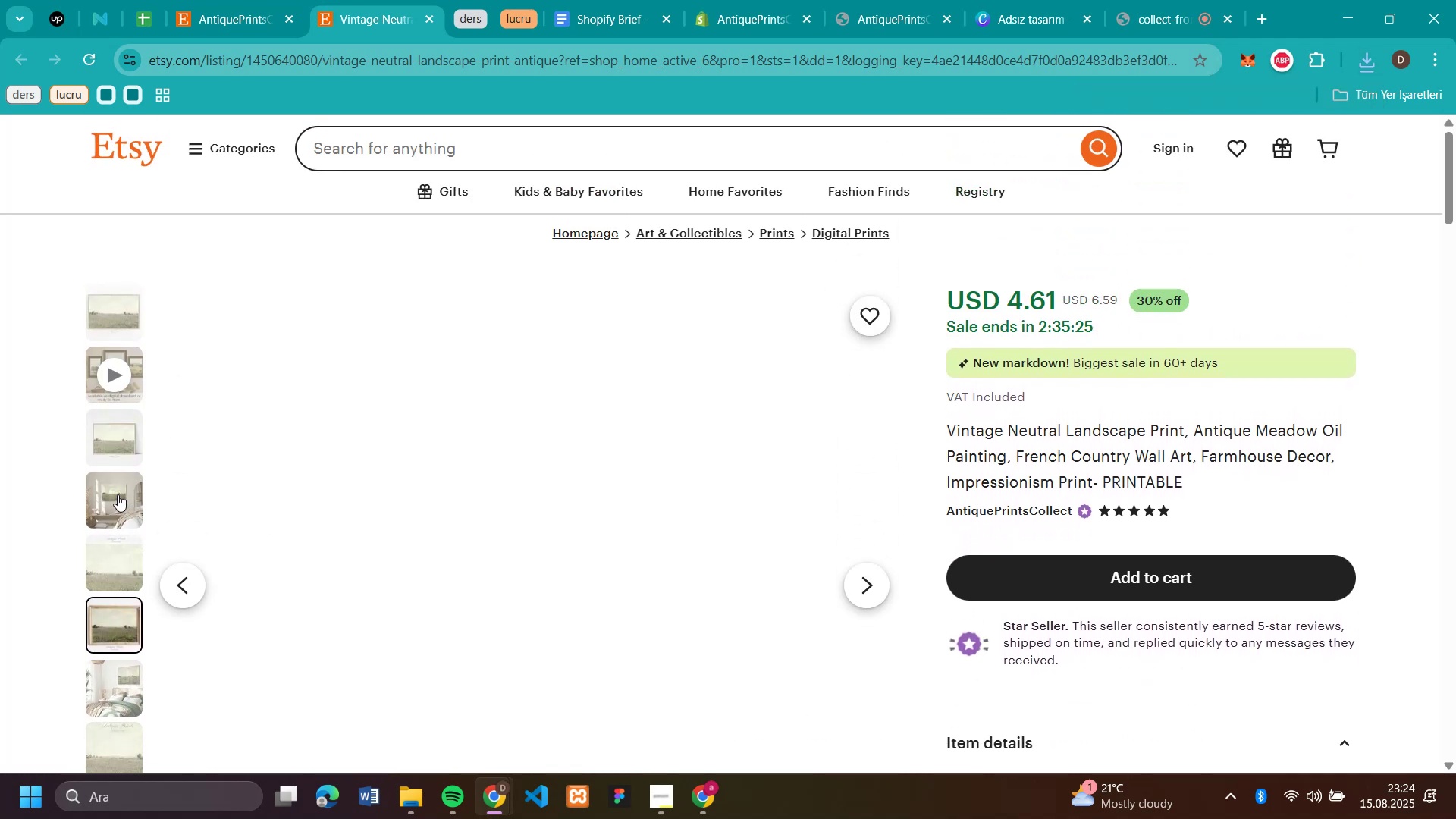 
left_click([116, 494])
 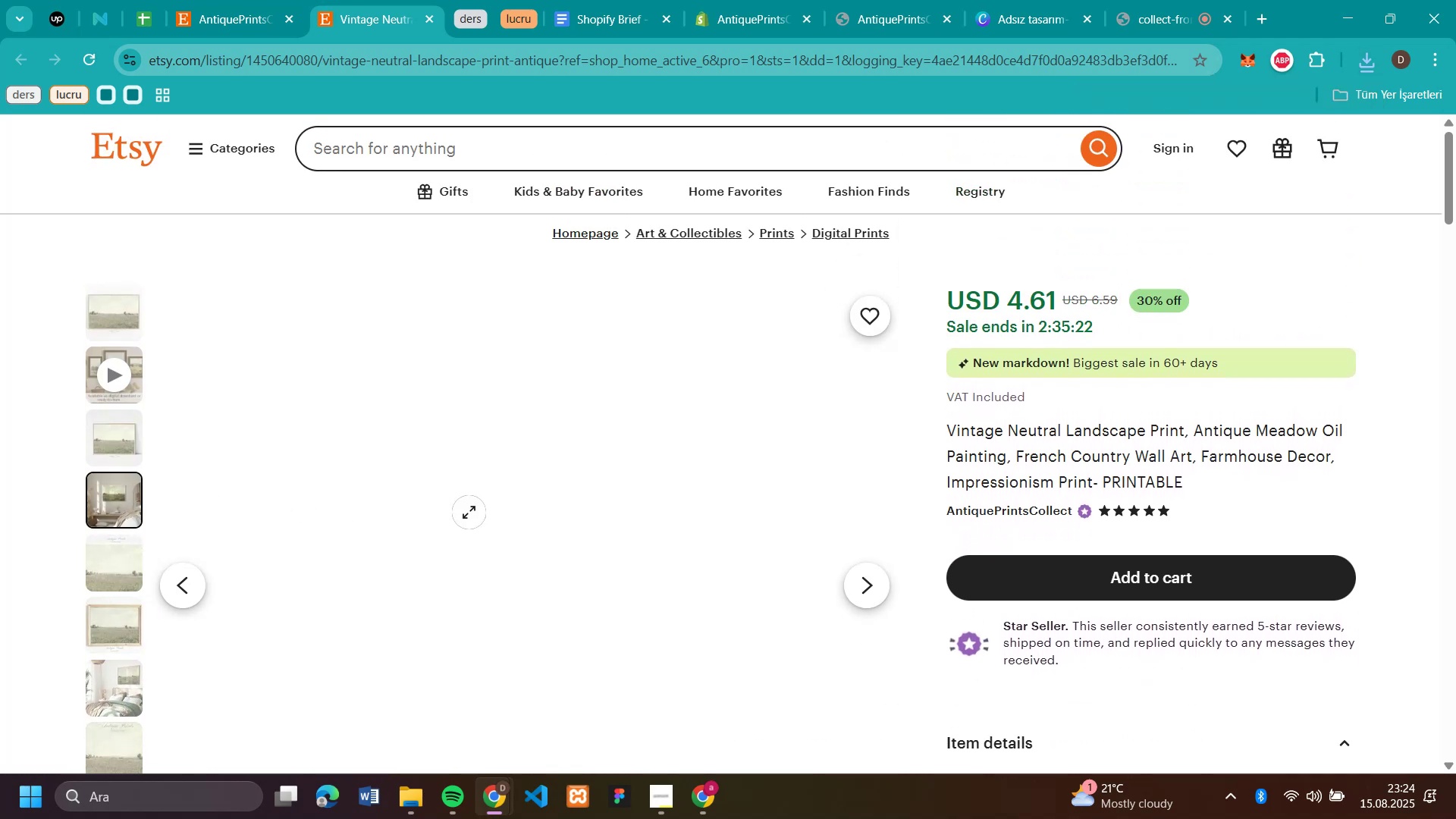 
right_click([469, 512])
 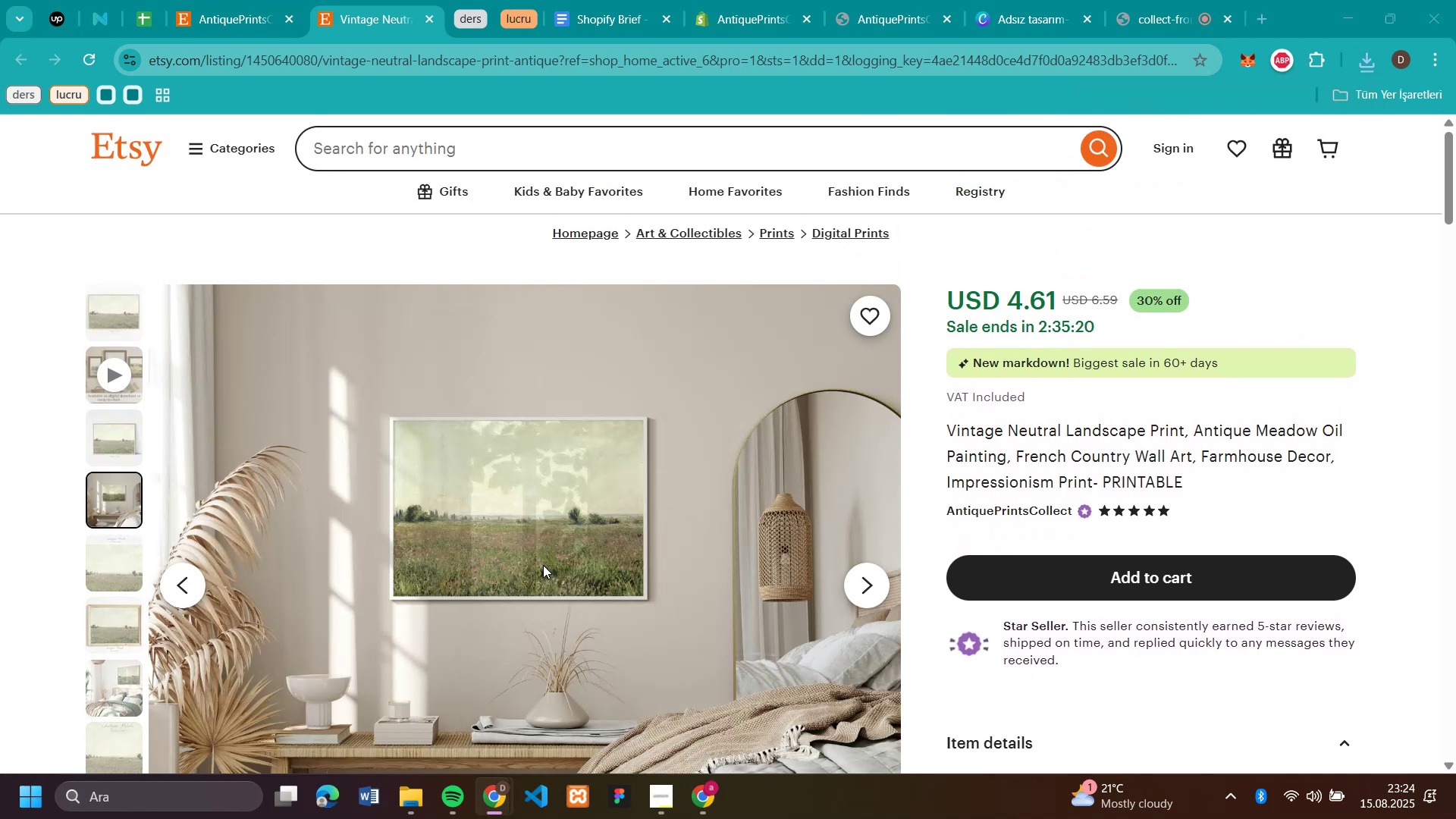 
key(Enter)
 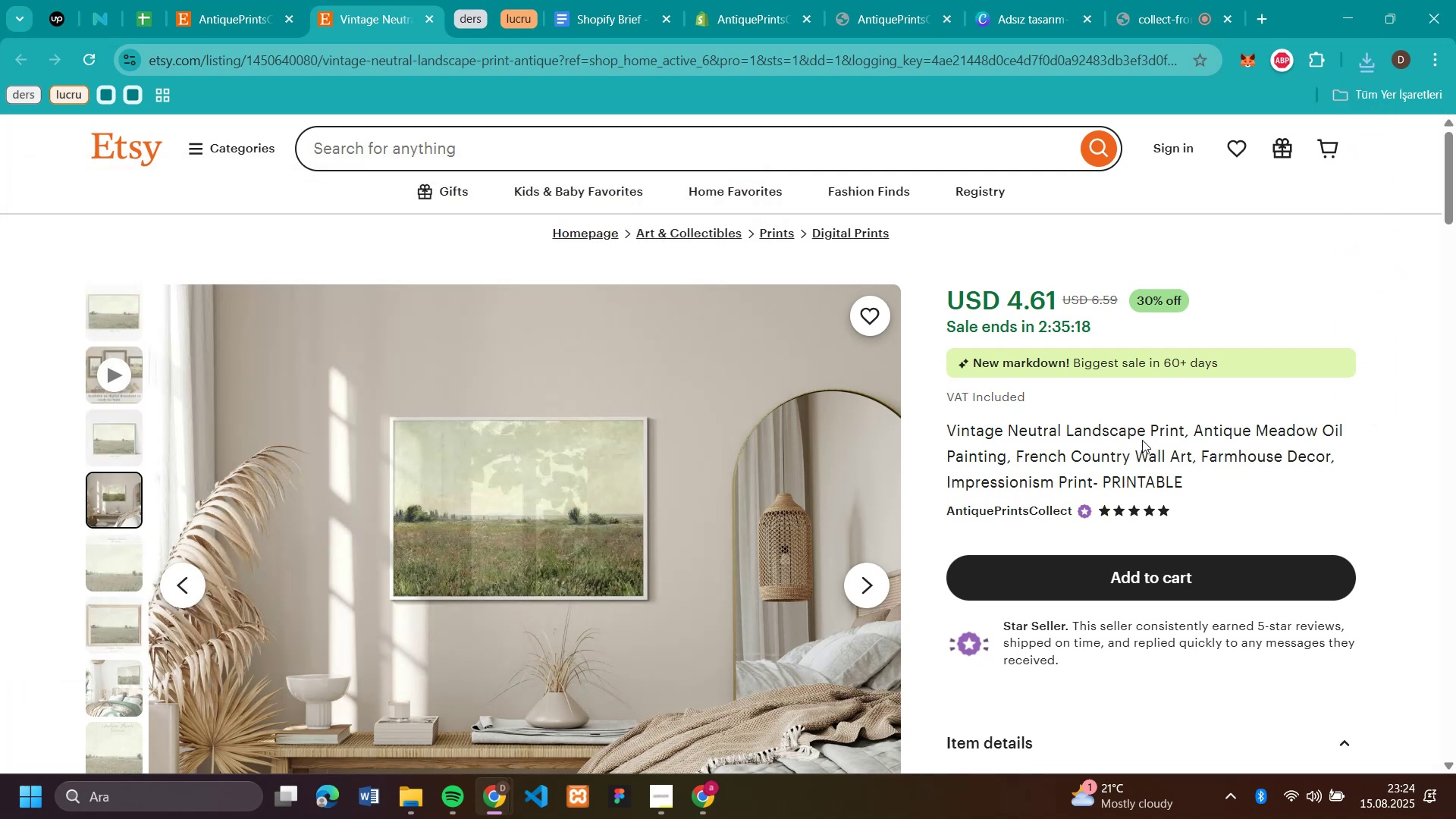 
left_click_drag(start_coordinate=[1188, 431], to_coordinate=[1012, 420])
 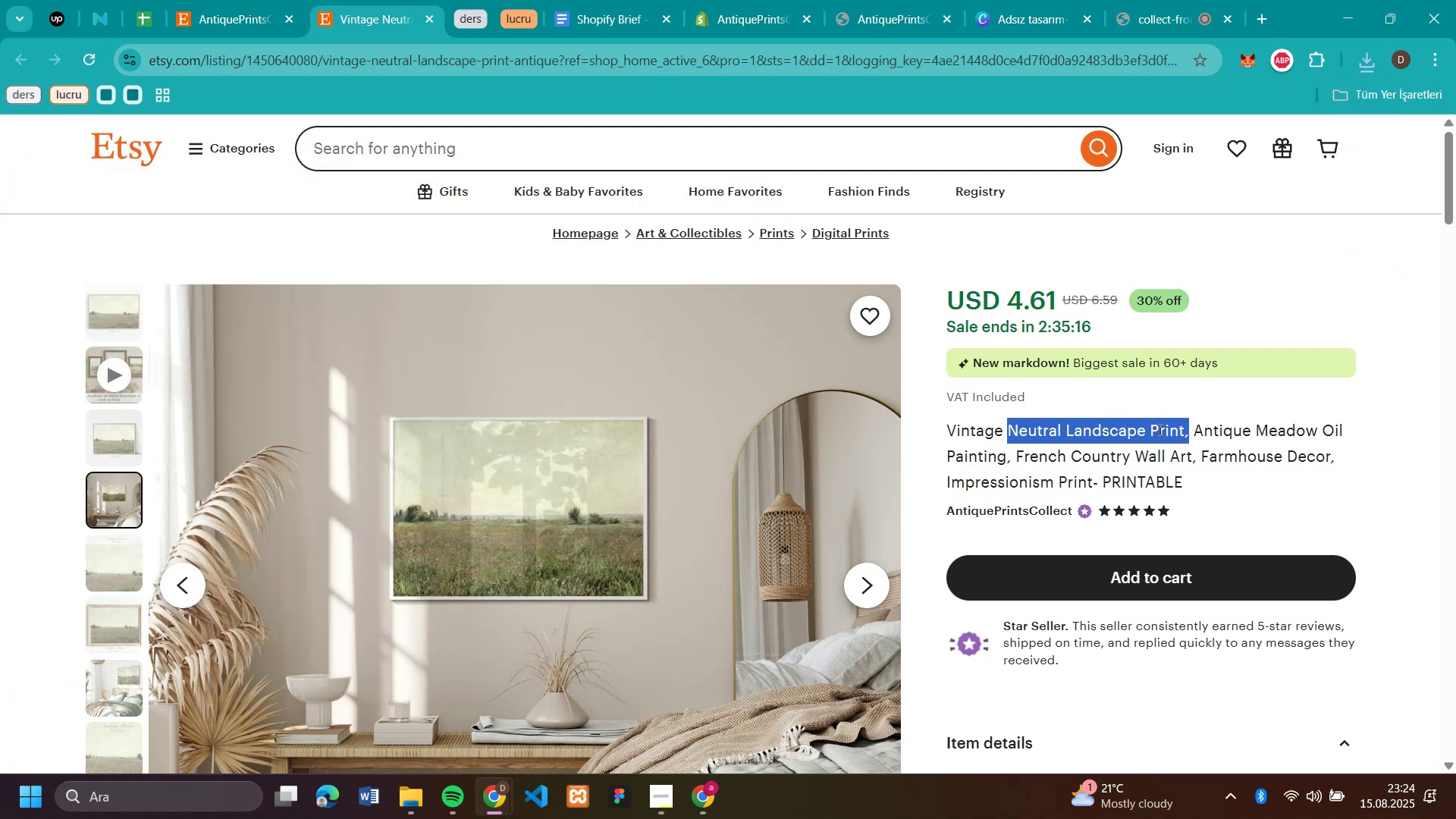 
left_click([1160, 429])
 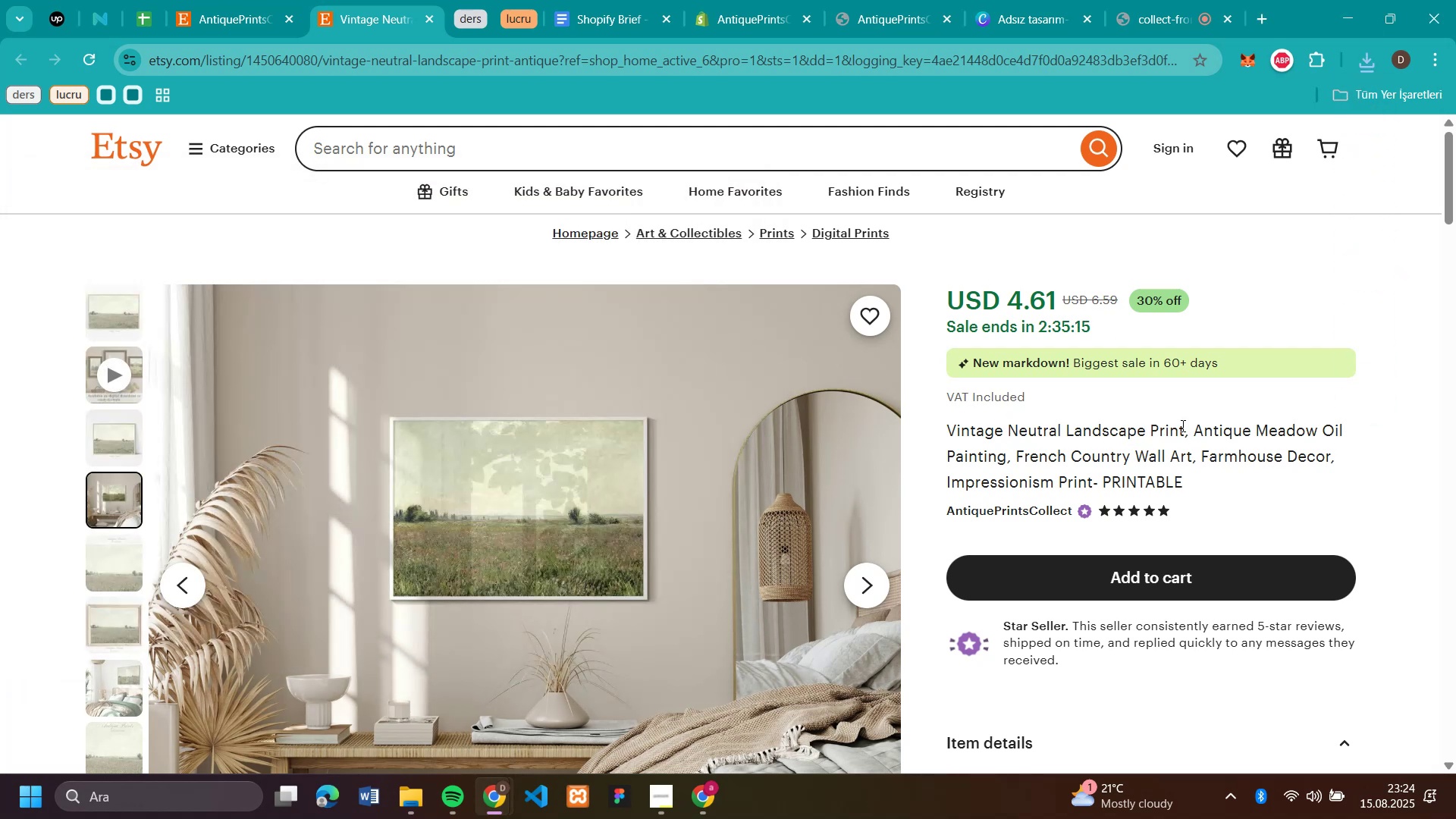 
left_click_drag(start_coordinate=[1181, 425], to_coordinate=[1050, 422])
 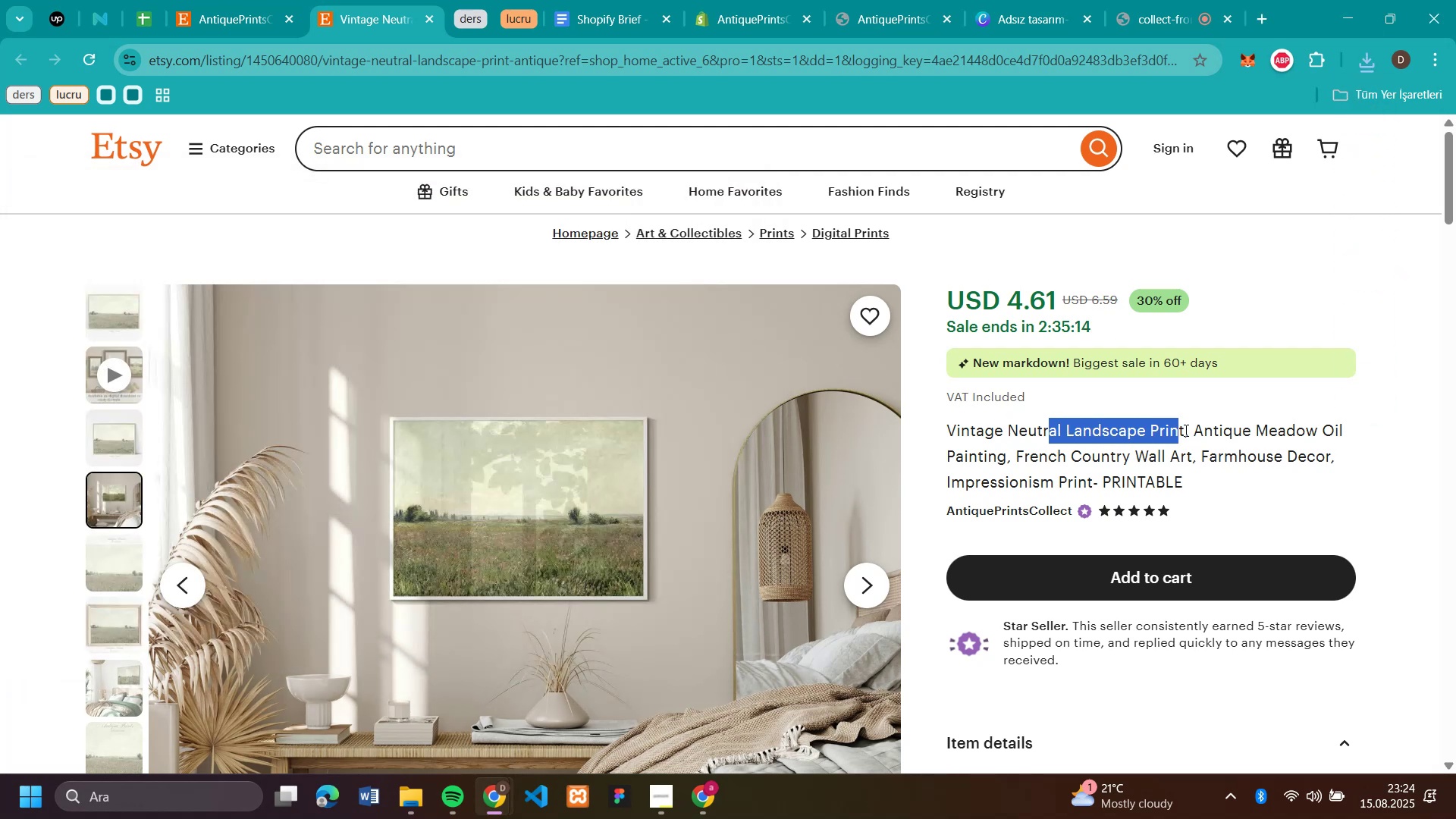 
left_click([1184, 426])
 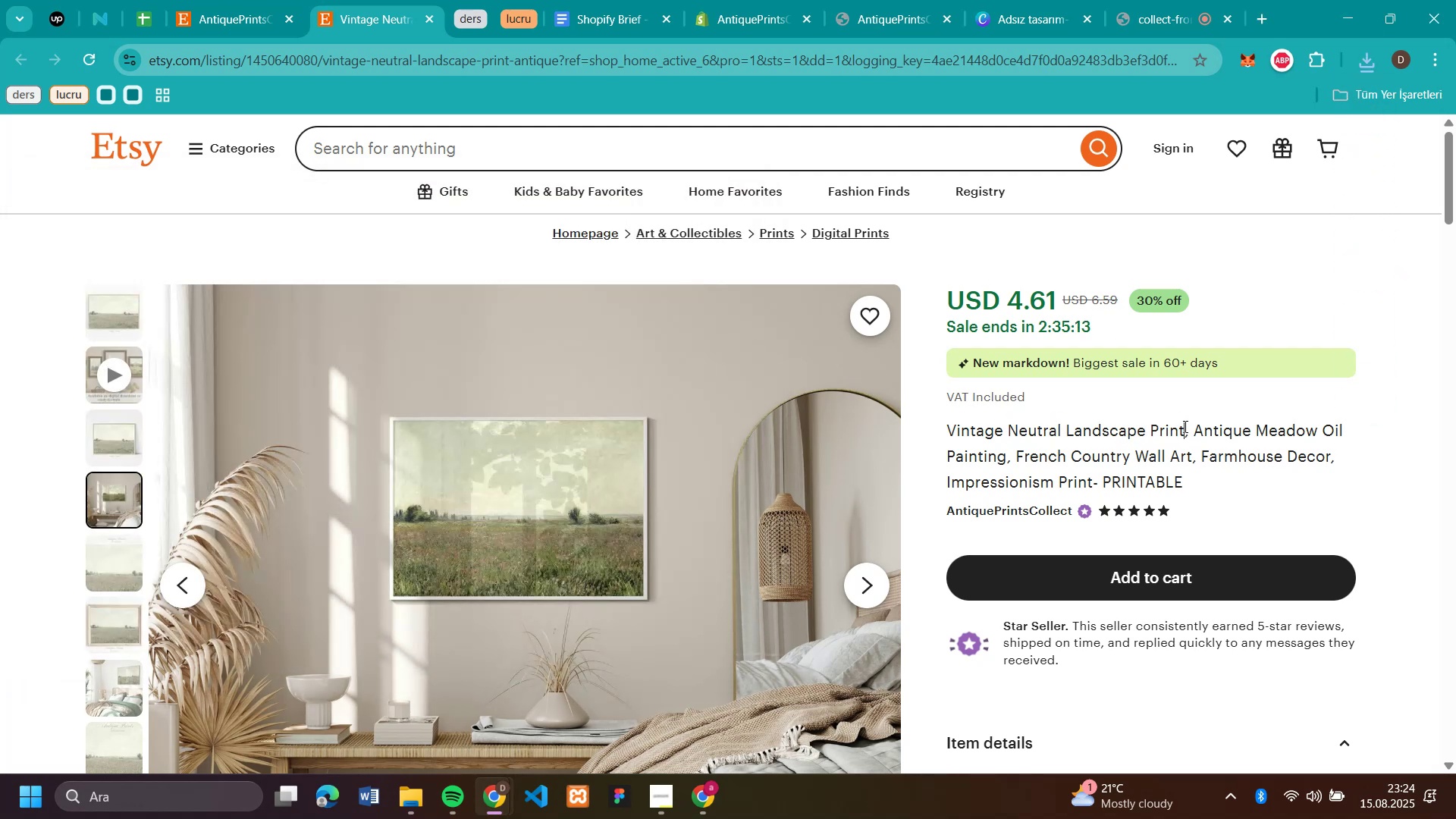 
left_click_drag(start_coordinate=[1184, 426], to_coordinate=[1036, 446])
 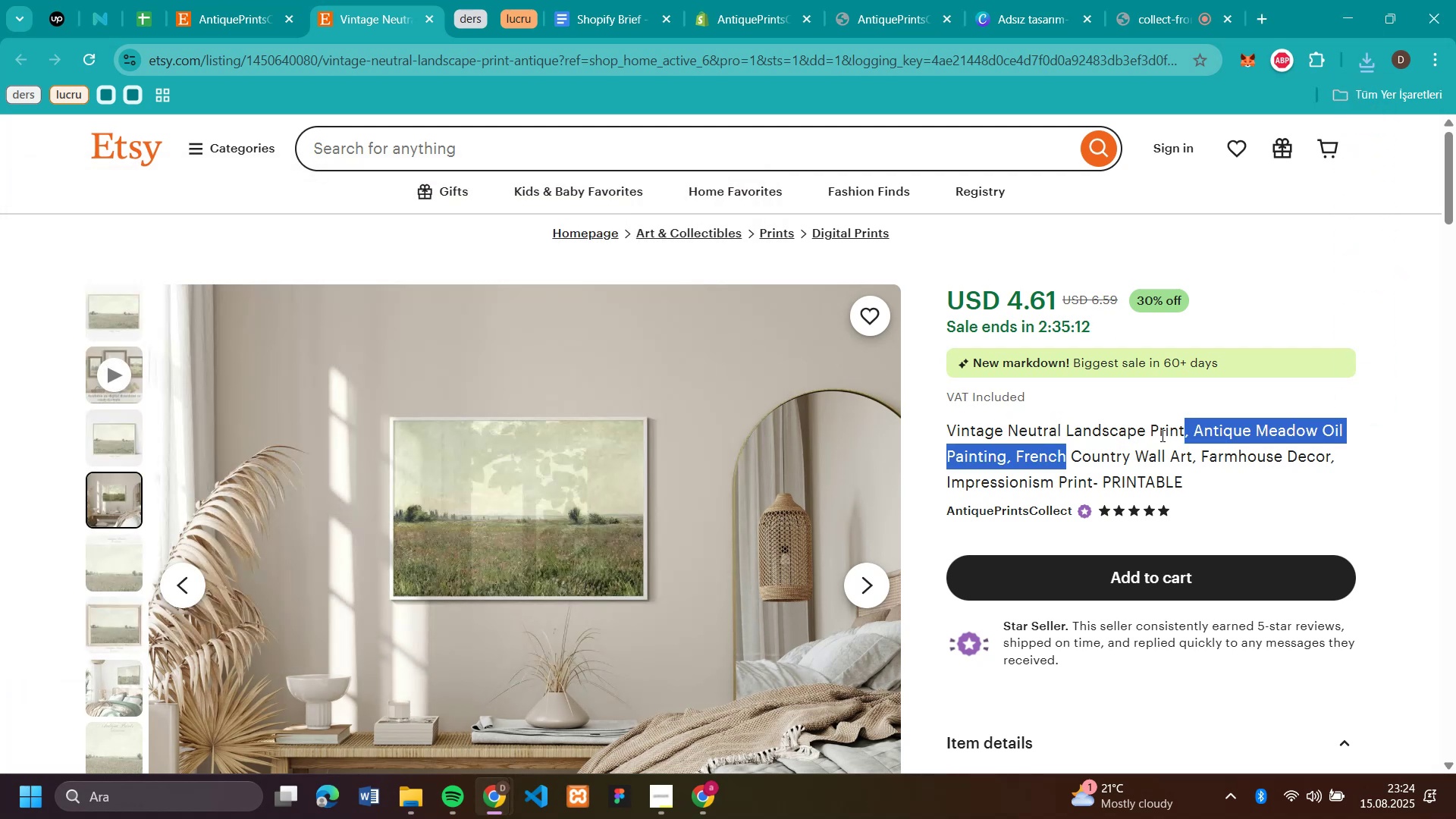 
left_click([1164, 435])
 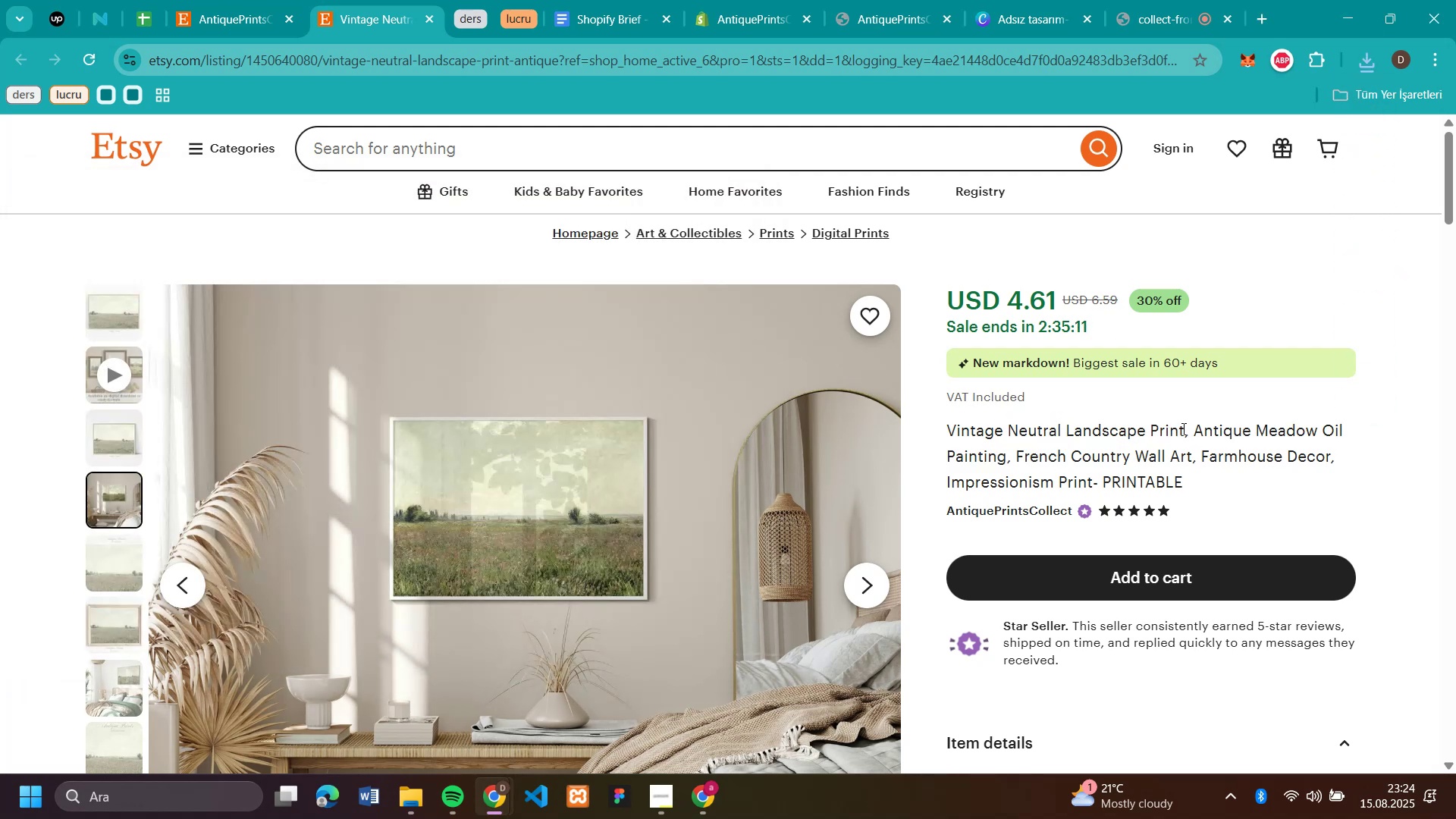 
left_click_drag(start_coordinate=[1181, 425], to_coordinate=[1172, 428])
 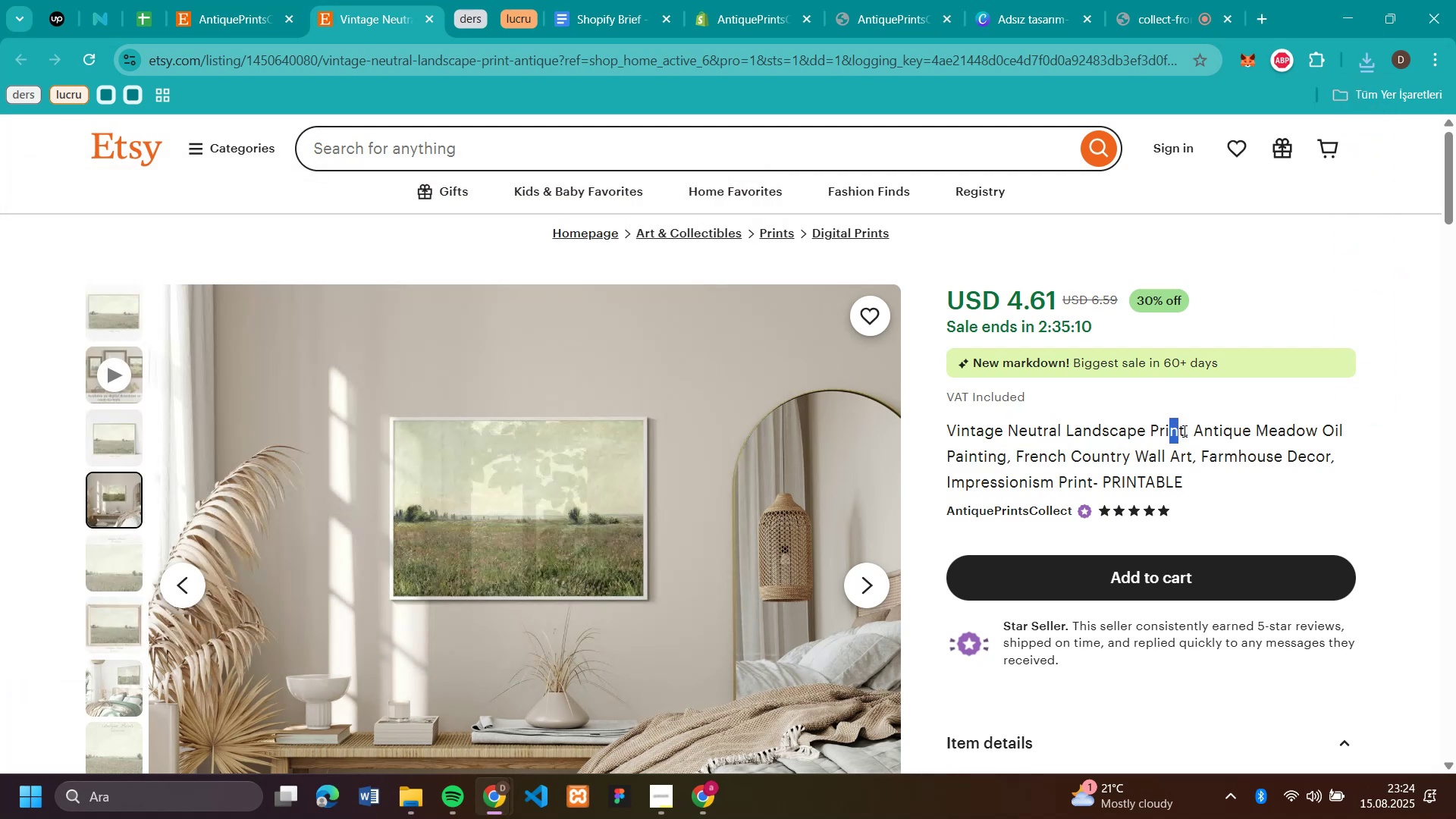 
left_click_drag(start_coordinate=[1186, 428], to_coordinate=[952, 436])
 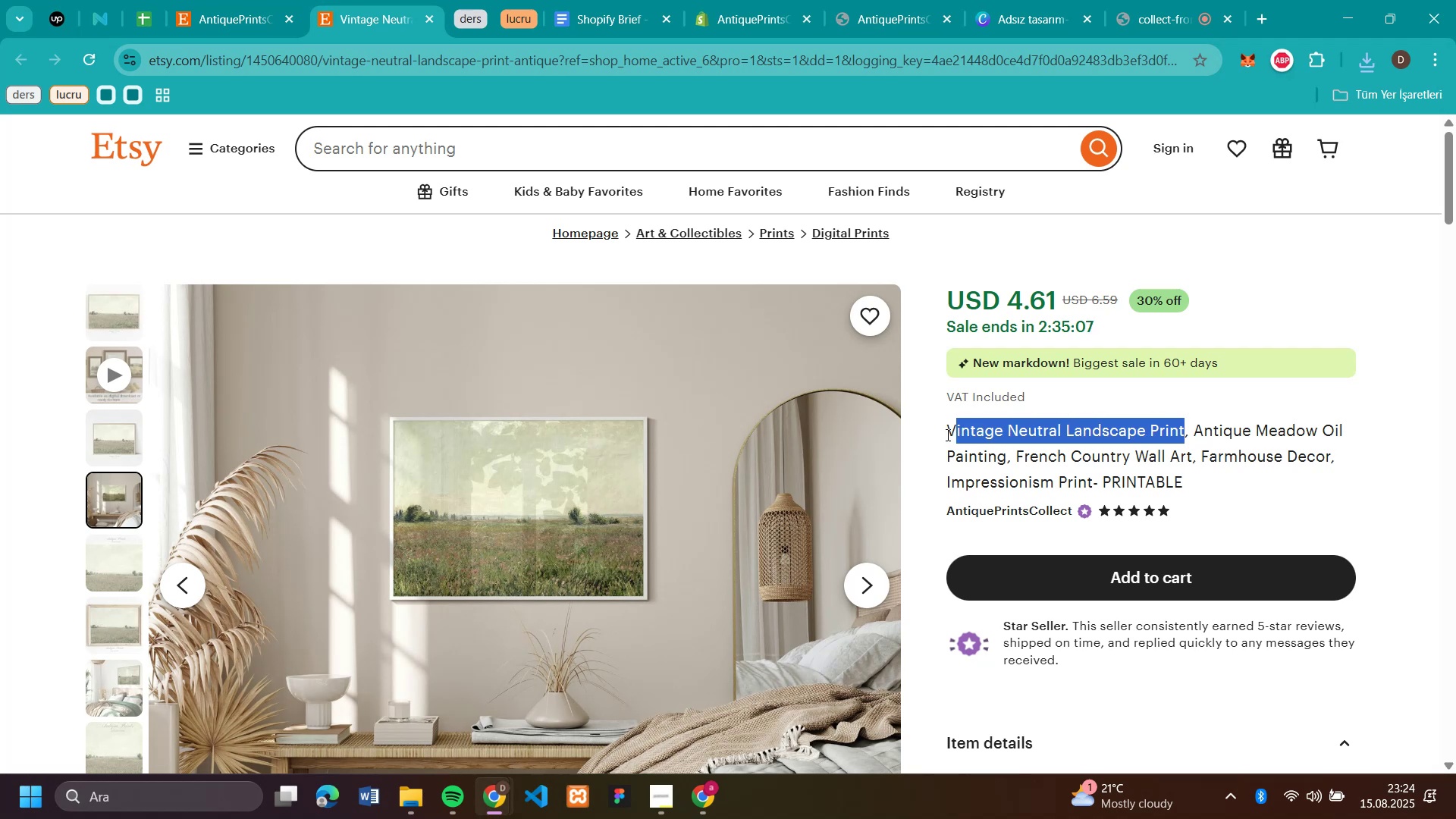 
left_click([943, 433])
 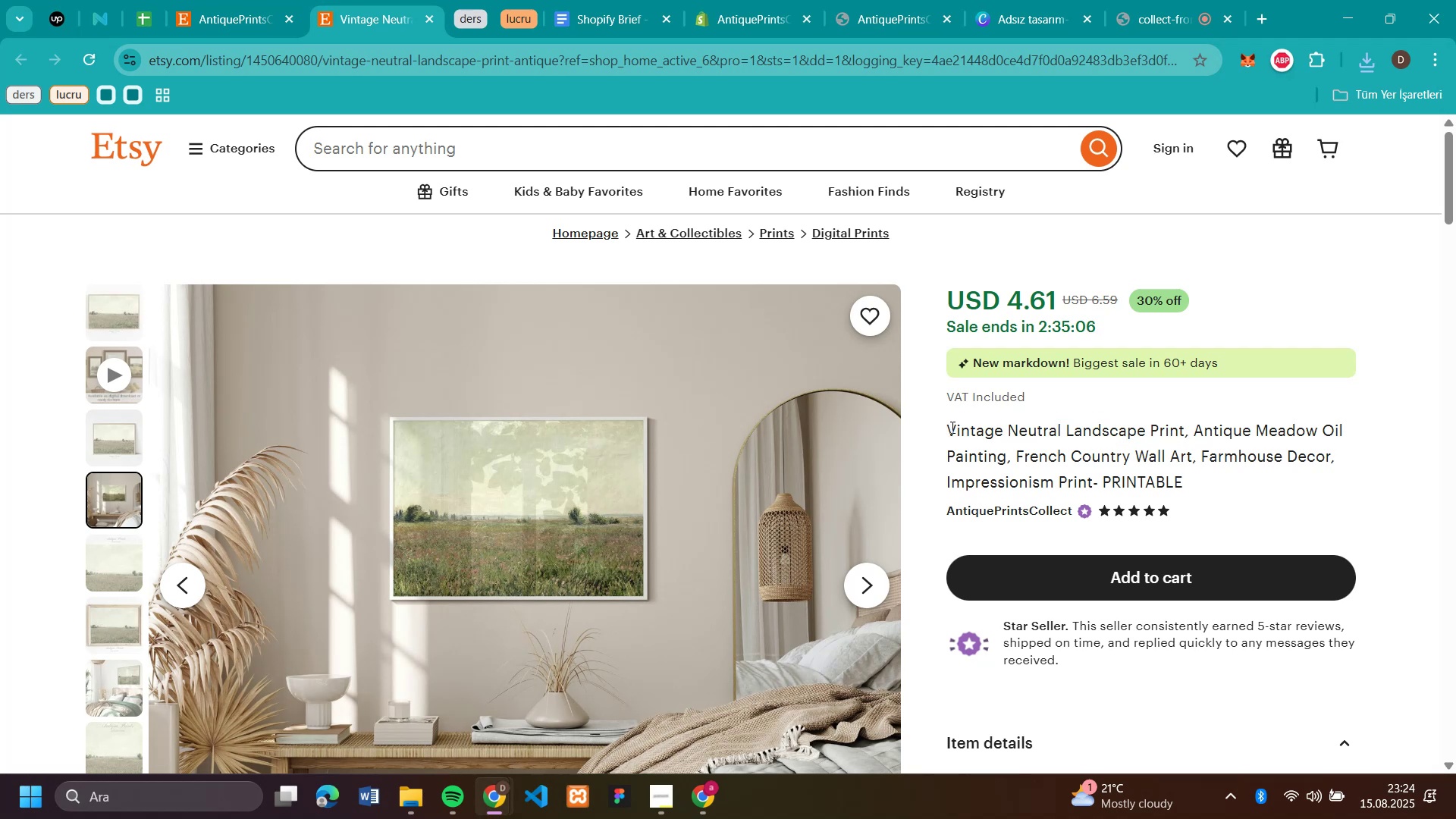 
left_click_drag(start_coordinate=[949, 426], to_coordinate=[1185, 431])
 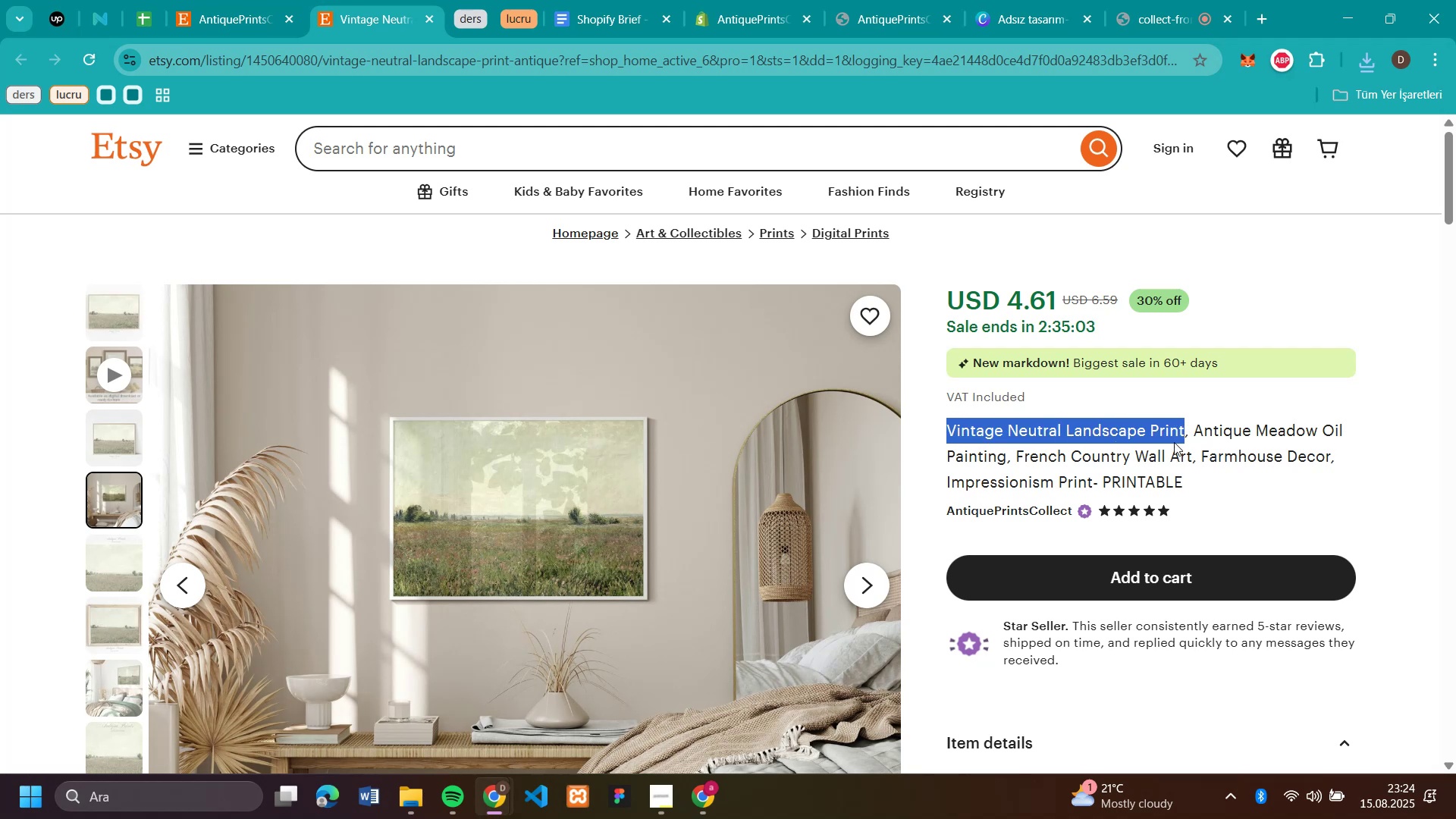 
key(Control+C)
 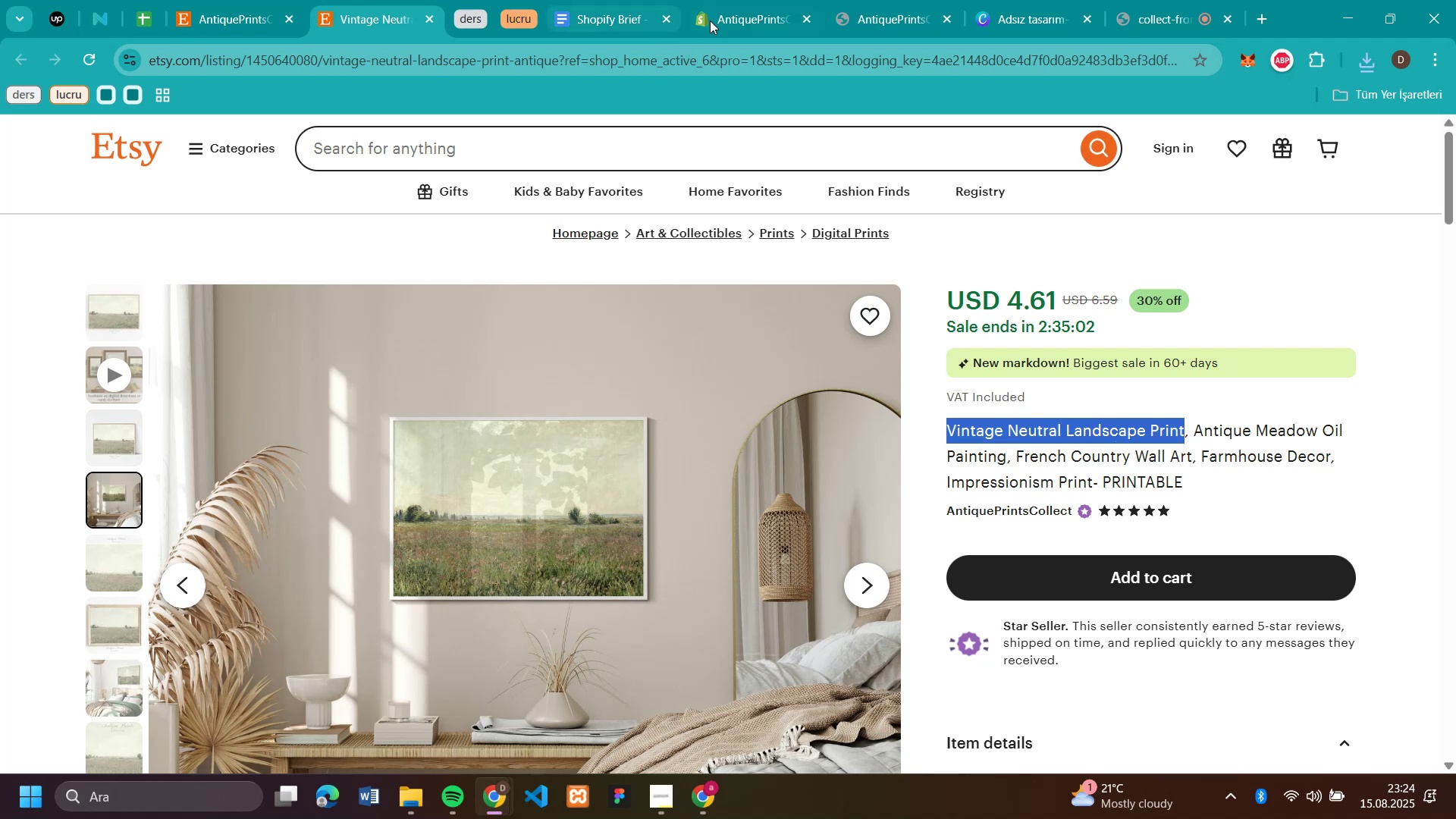 
left_click([723, 14])
 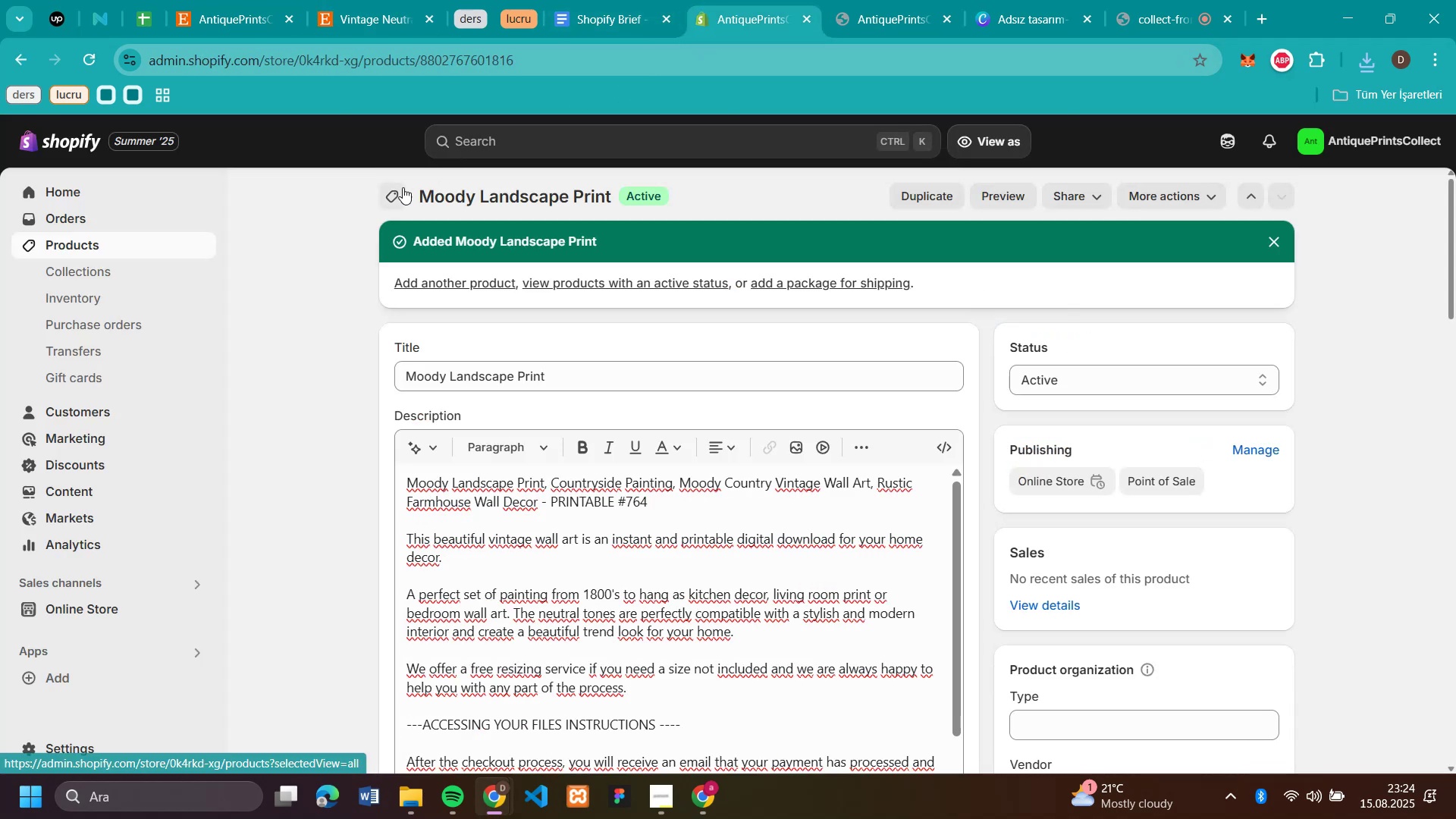 
left_click([403, 187])
 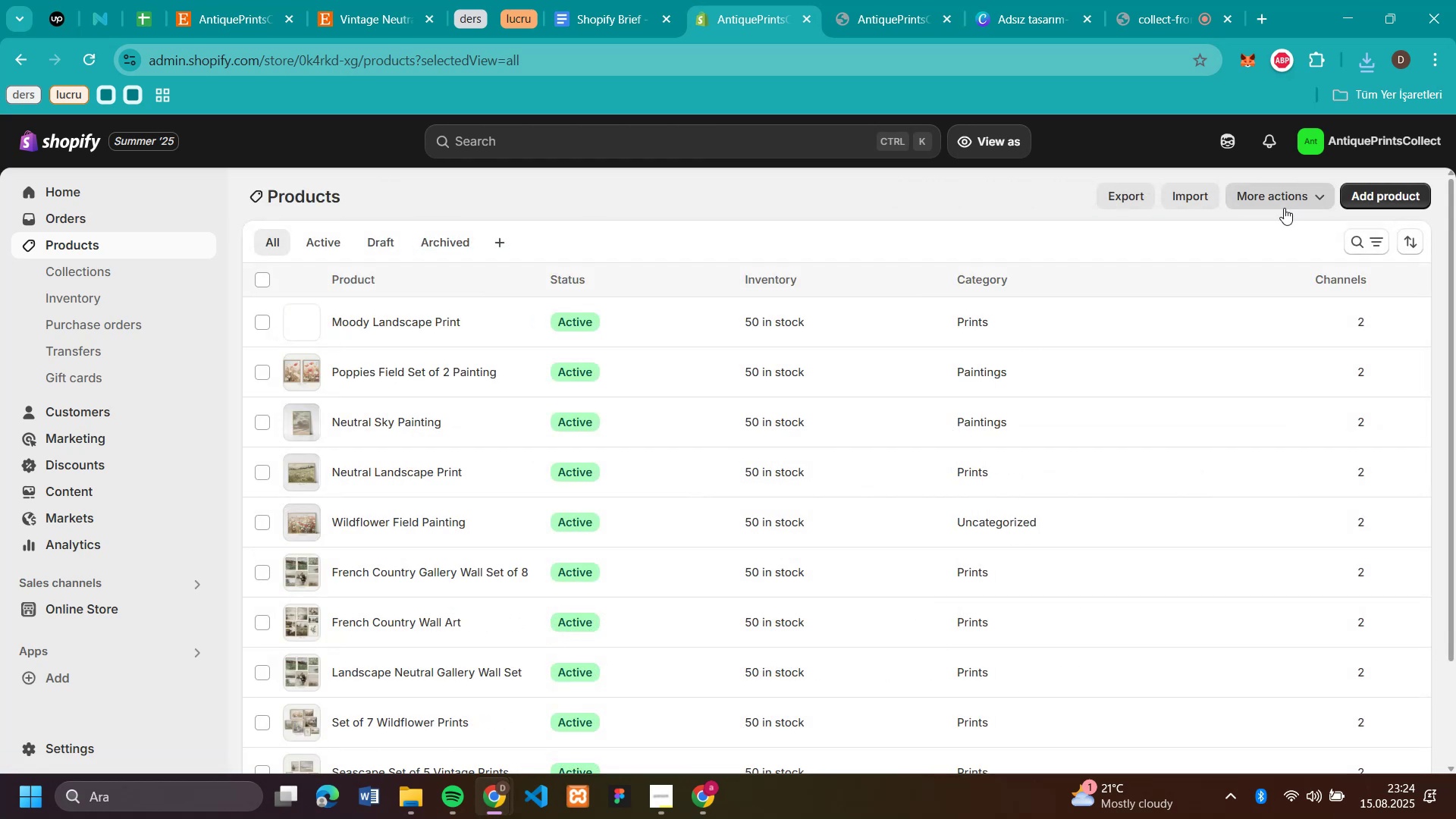 
left_click([1379, 202])
 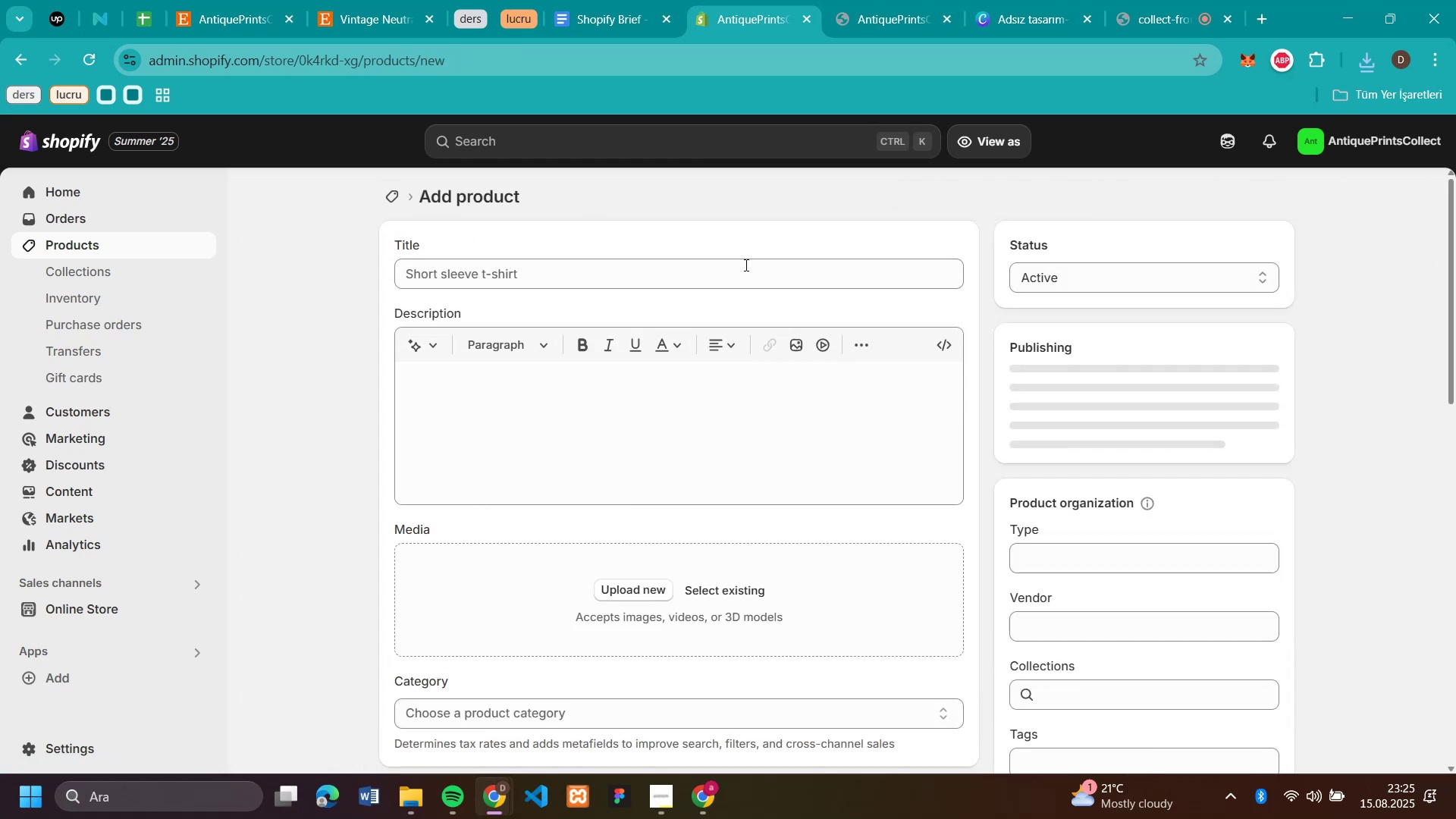 
left_click([716, 276])
 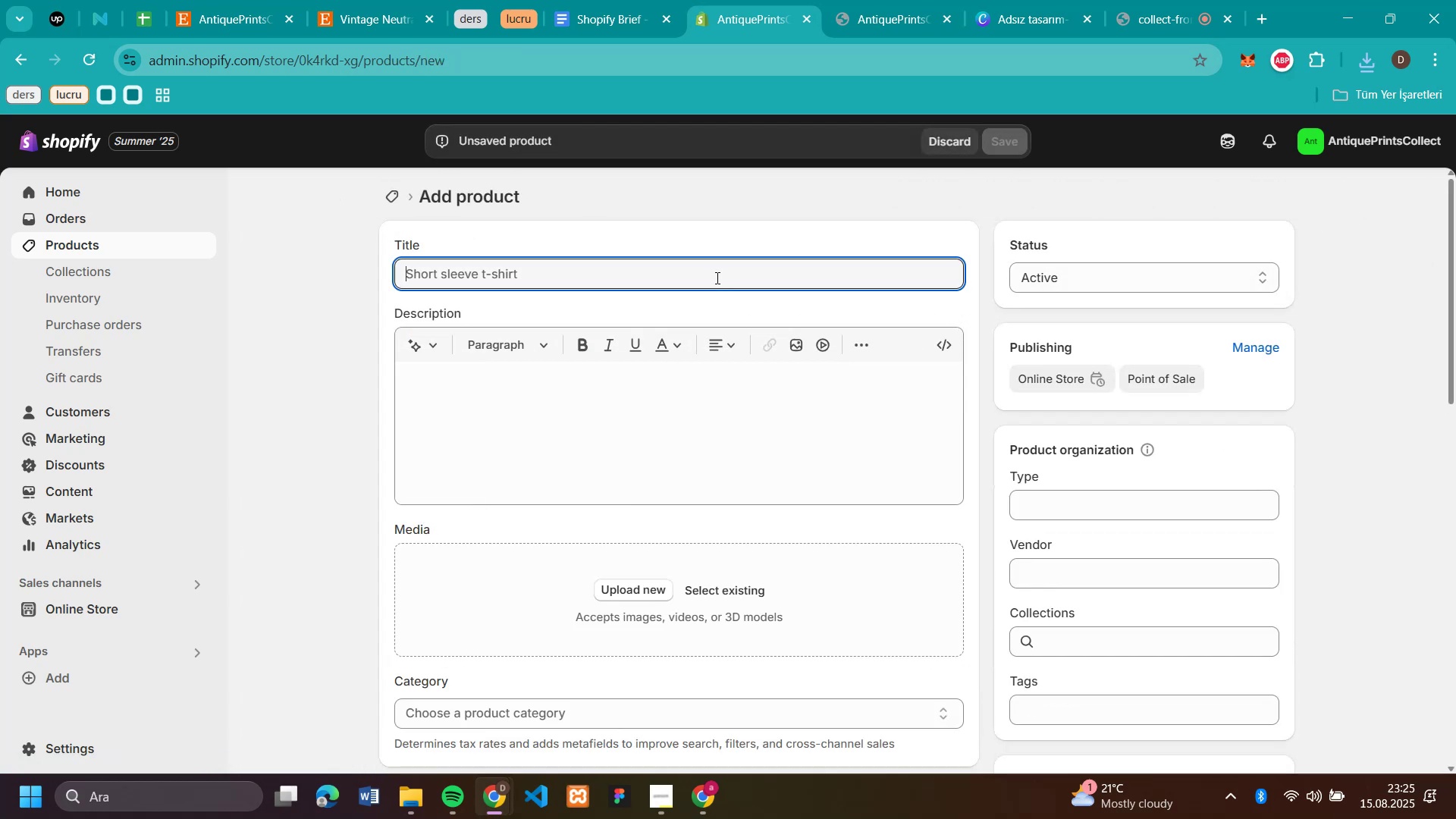 
key(Control+V)
 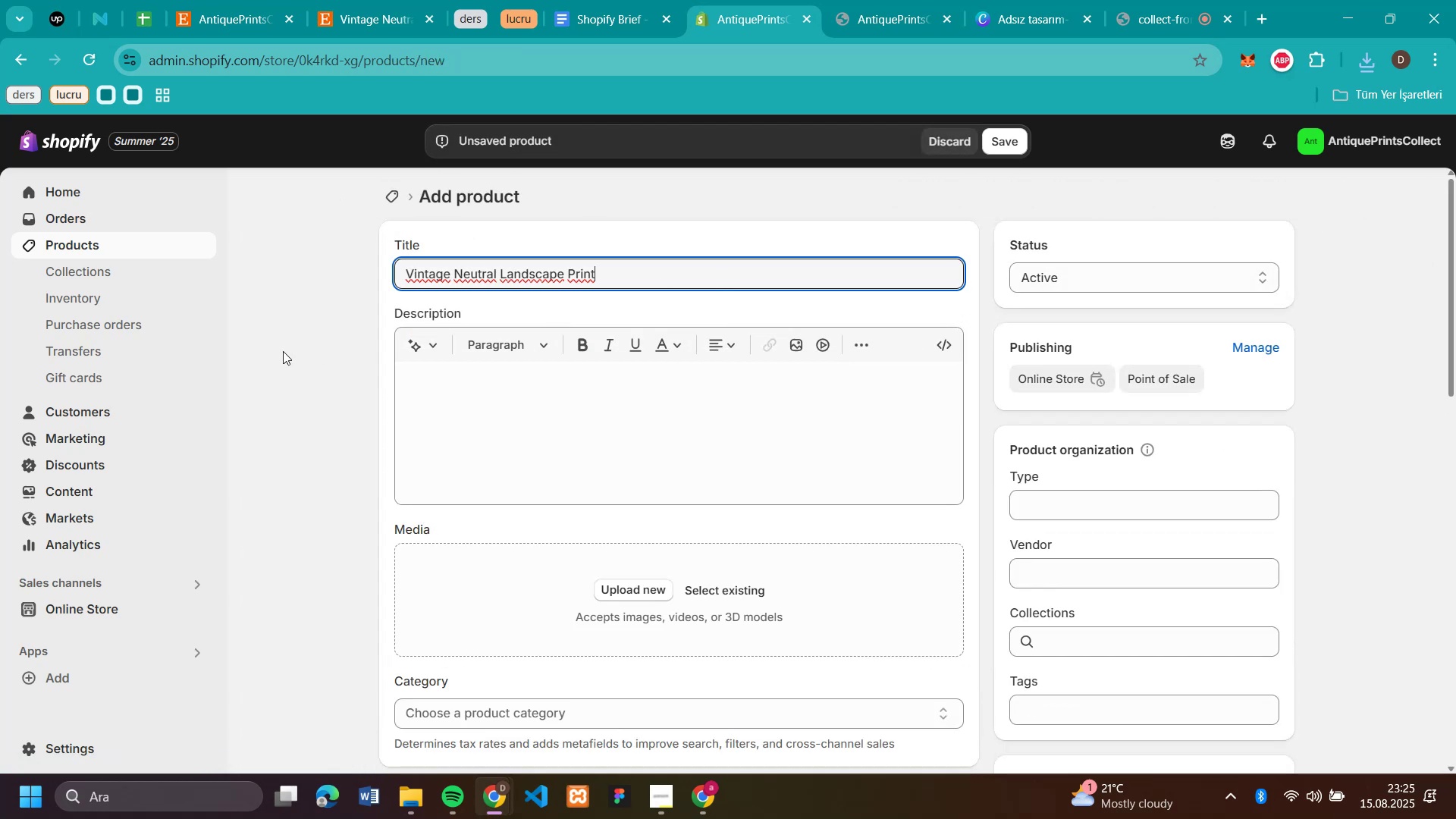 
left_click([282, 348])
 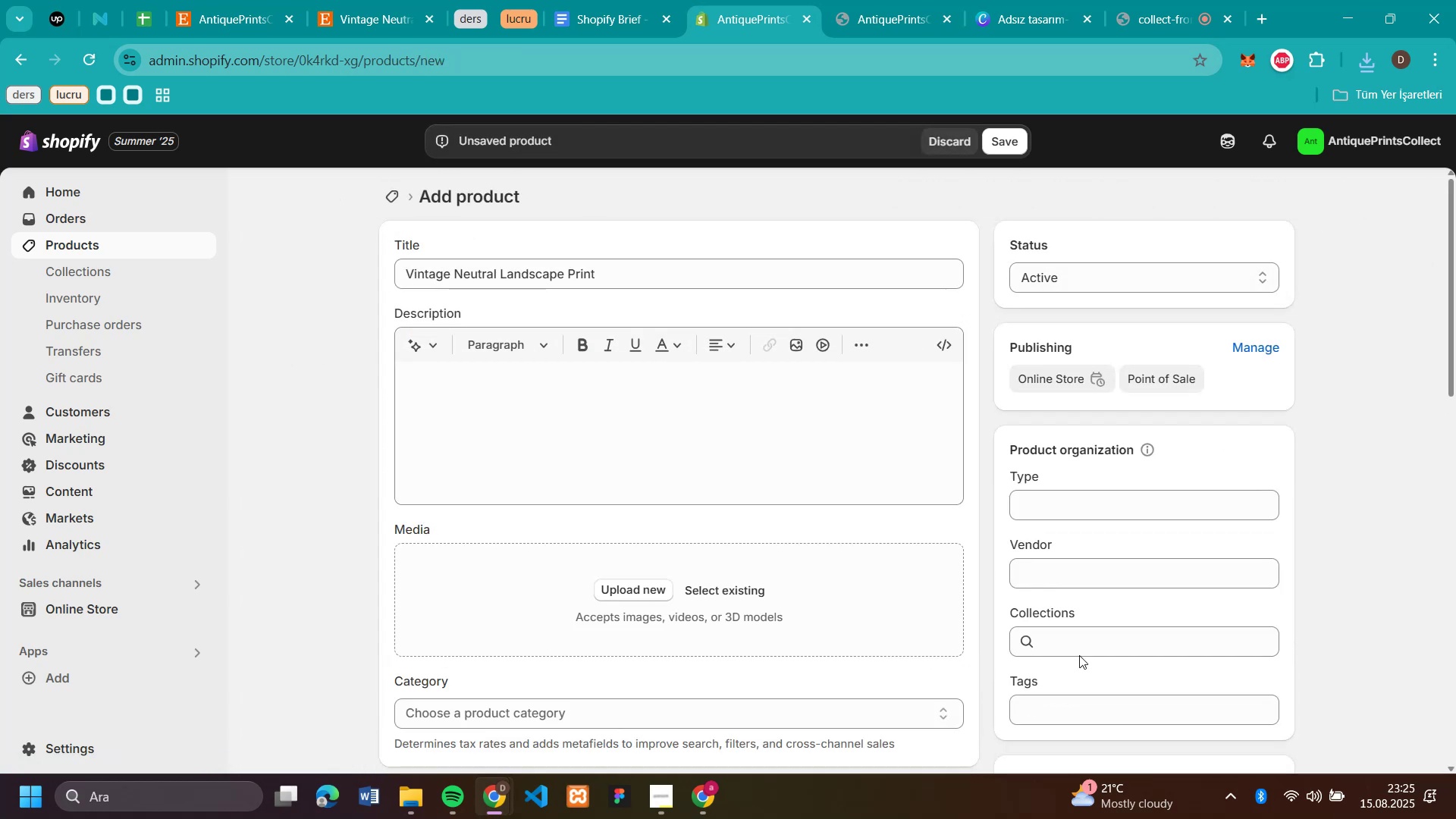 
left_click([1082, 634])
 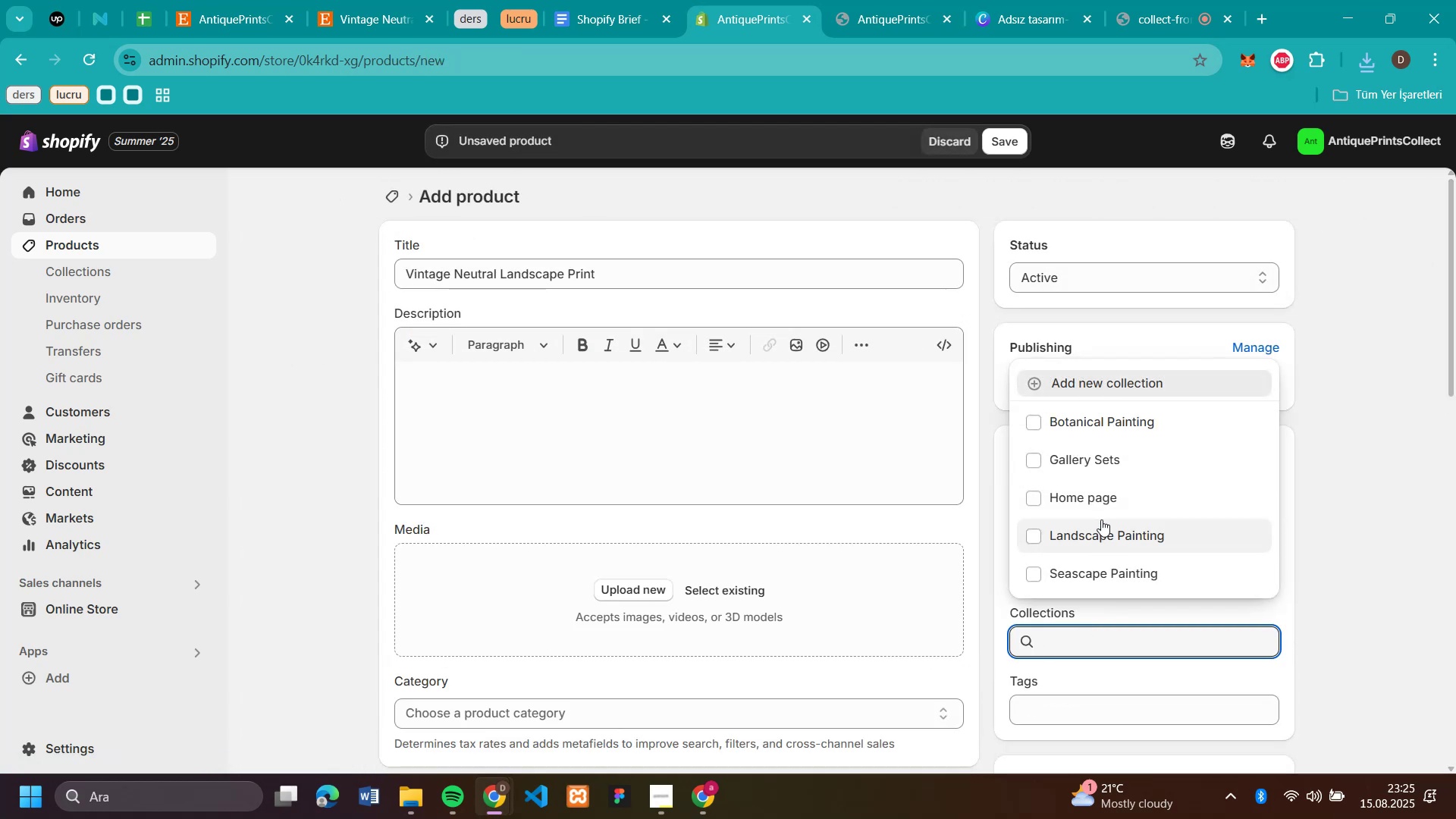 
left_click([1106, 529])
 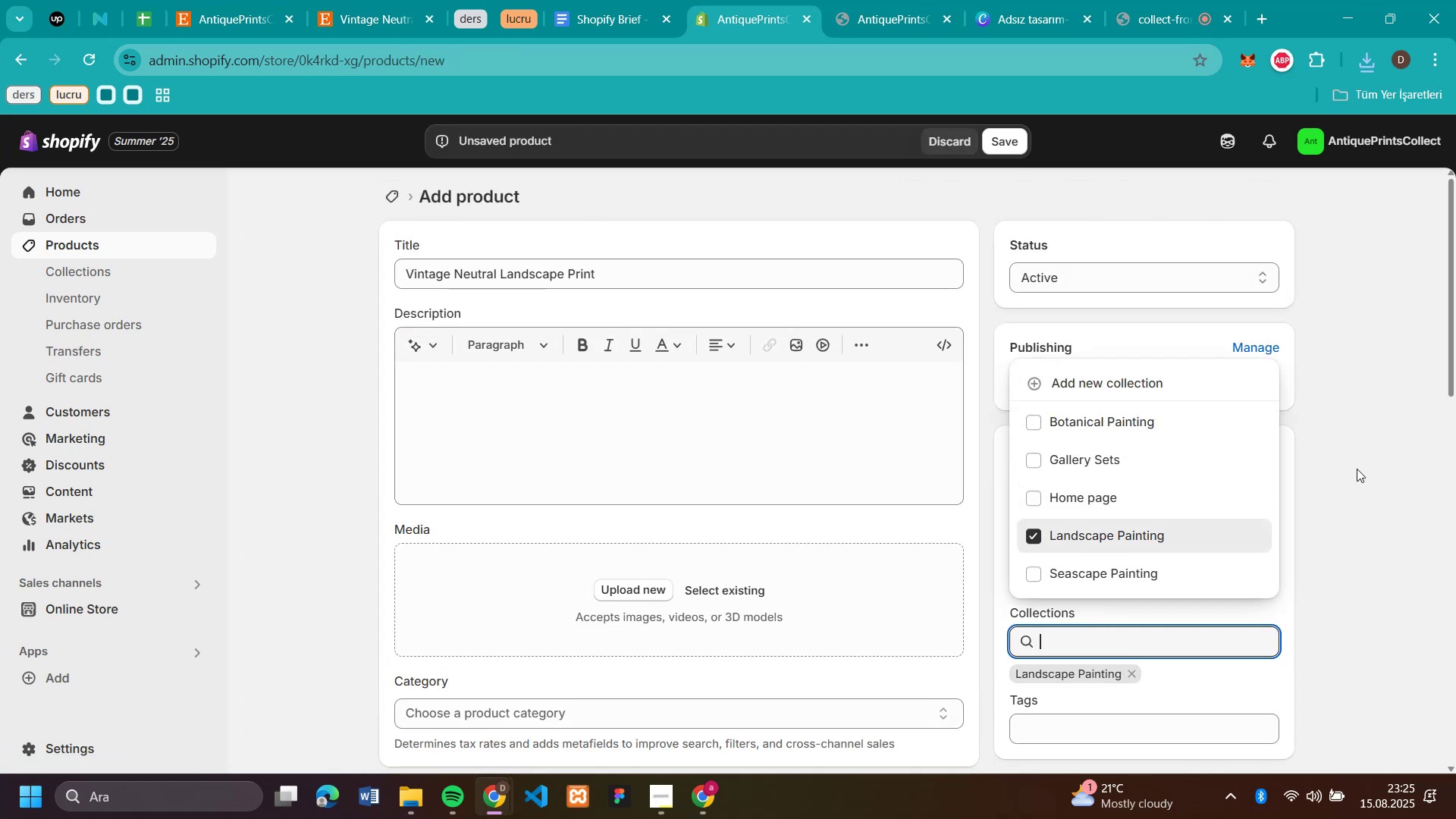 
left_click([1351, 470])
 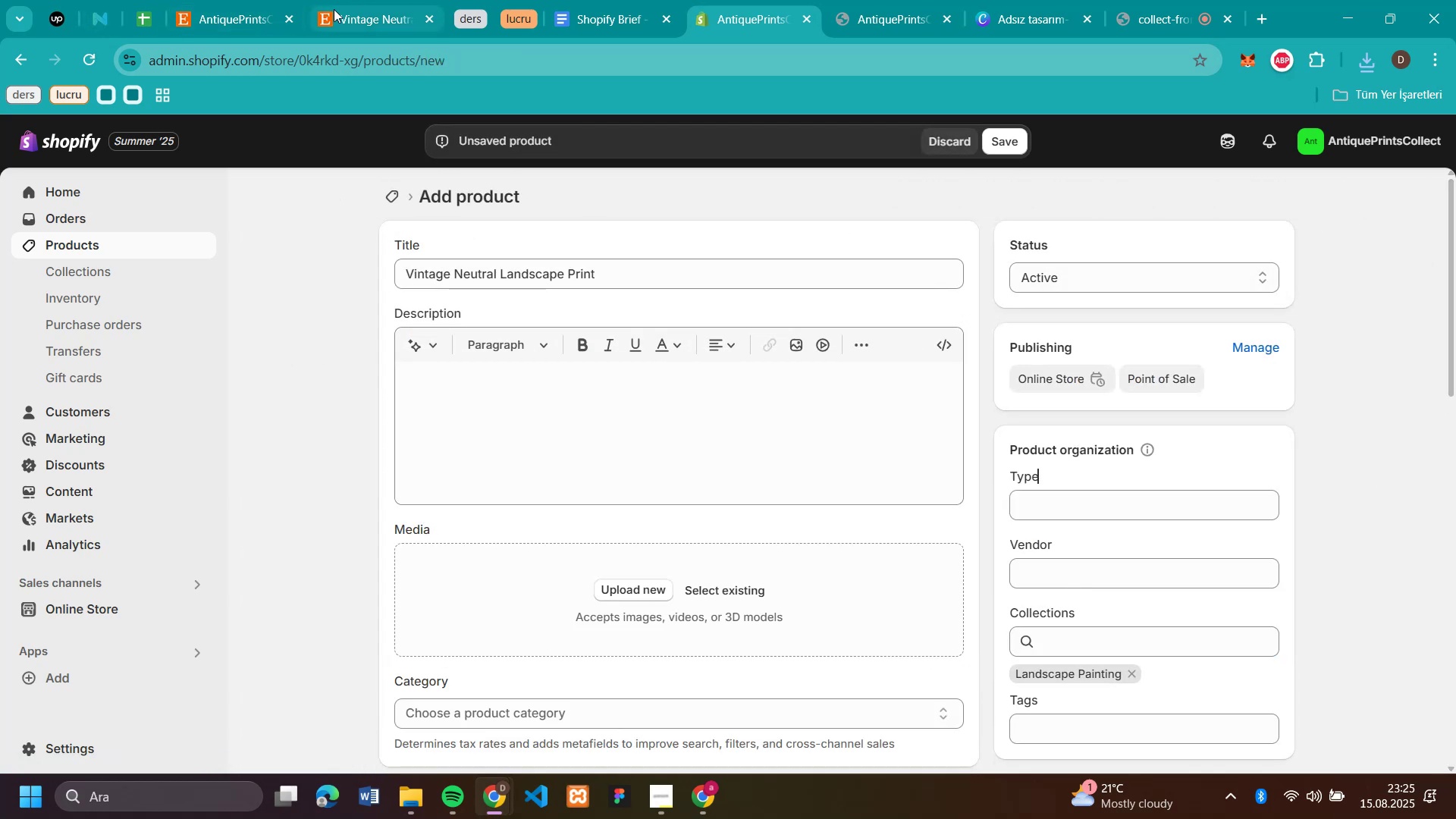 
left_click([381, 20])
 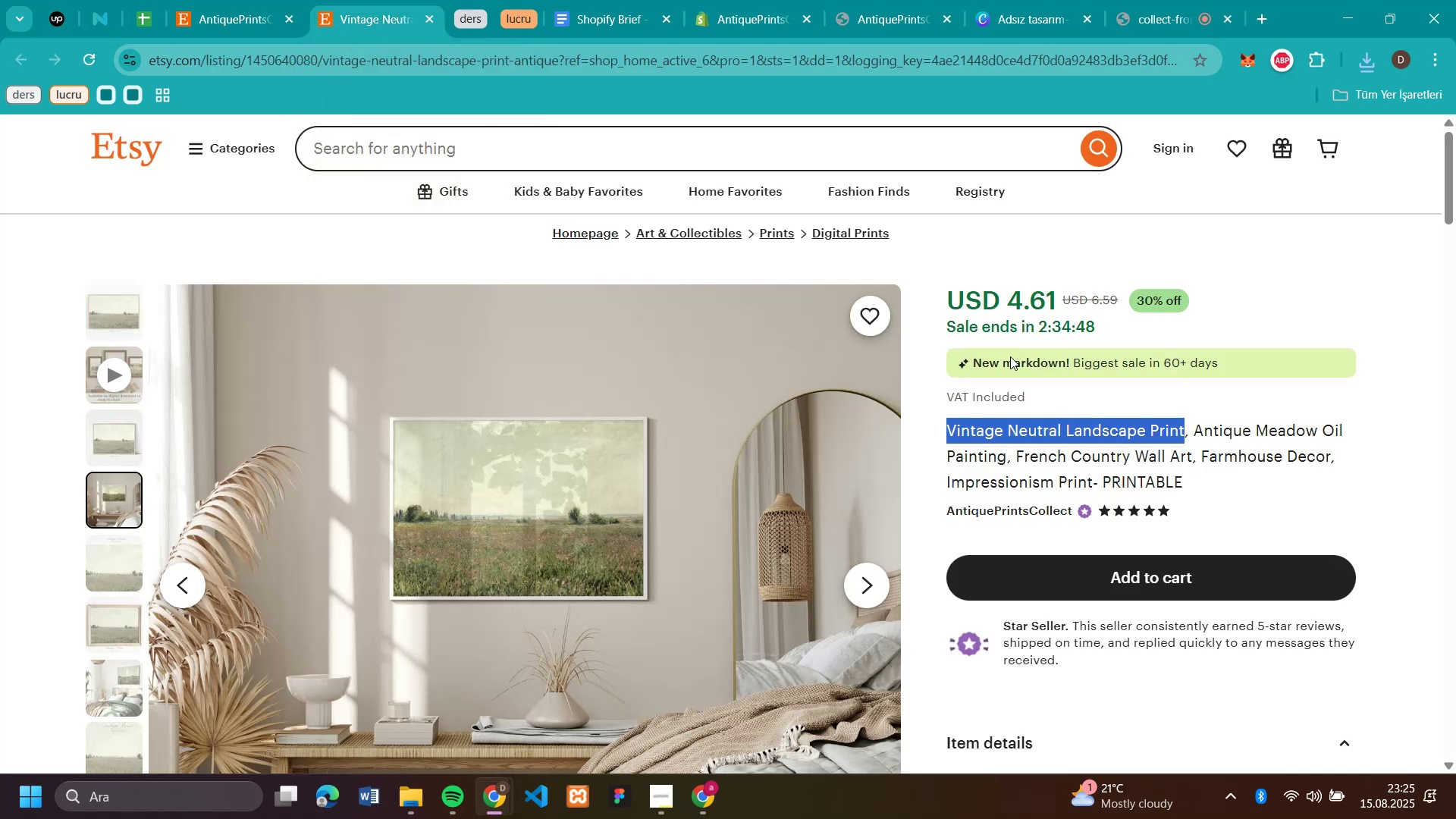 
scroll: coordinate [1370, 353], scroll_direction: down, amount: 1.0
 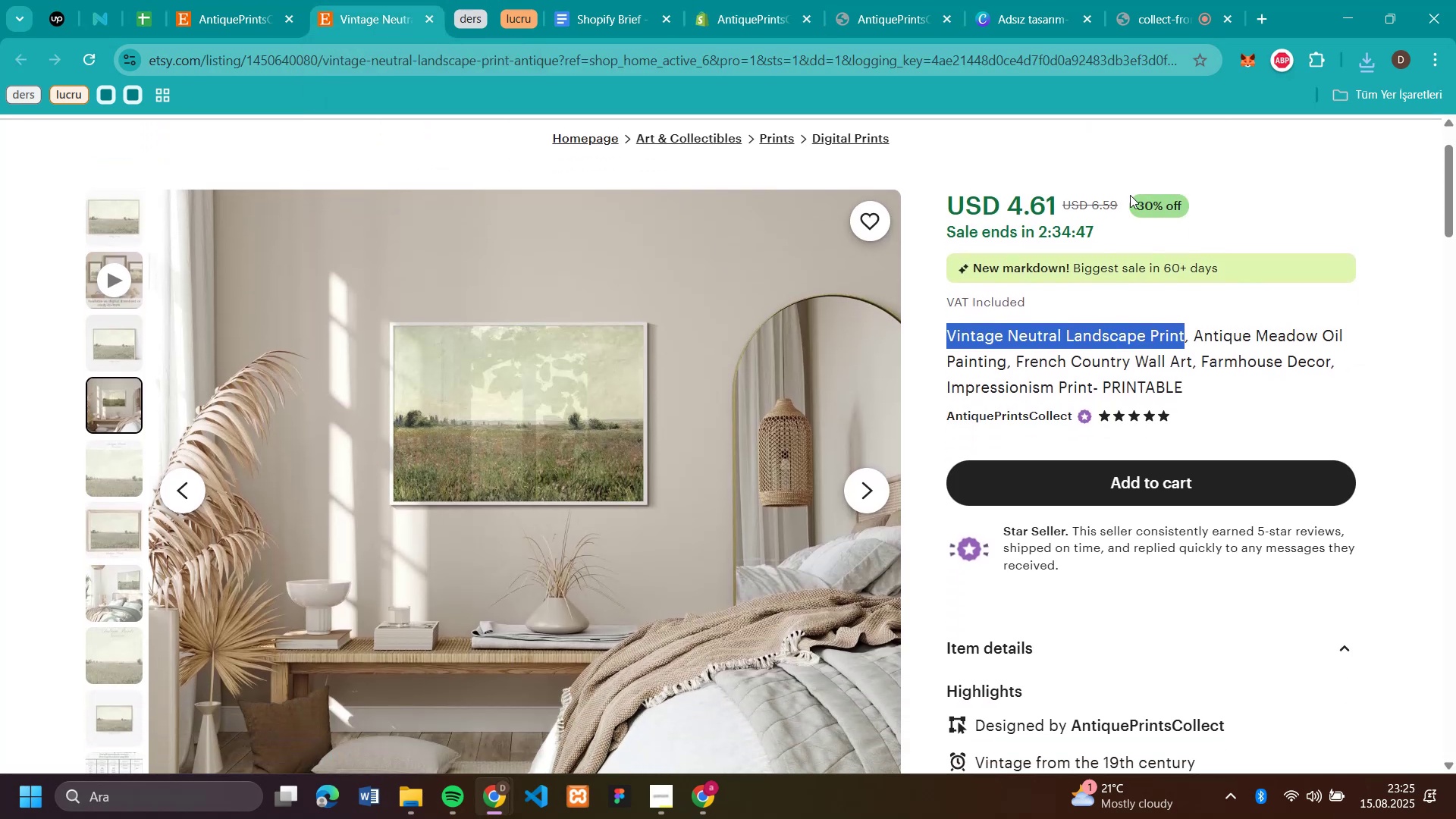 
left_click_drag(start_coordinate=[1121, 203], to_coordinate=[1089, 201])
 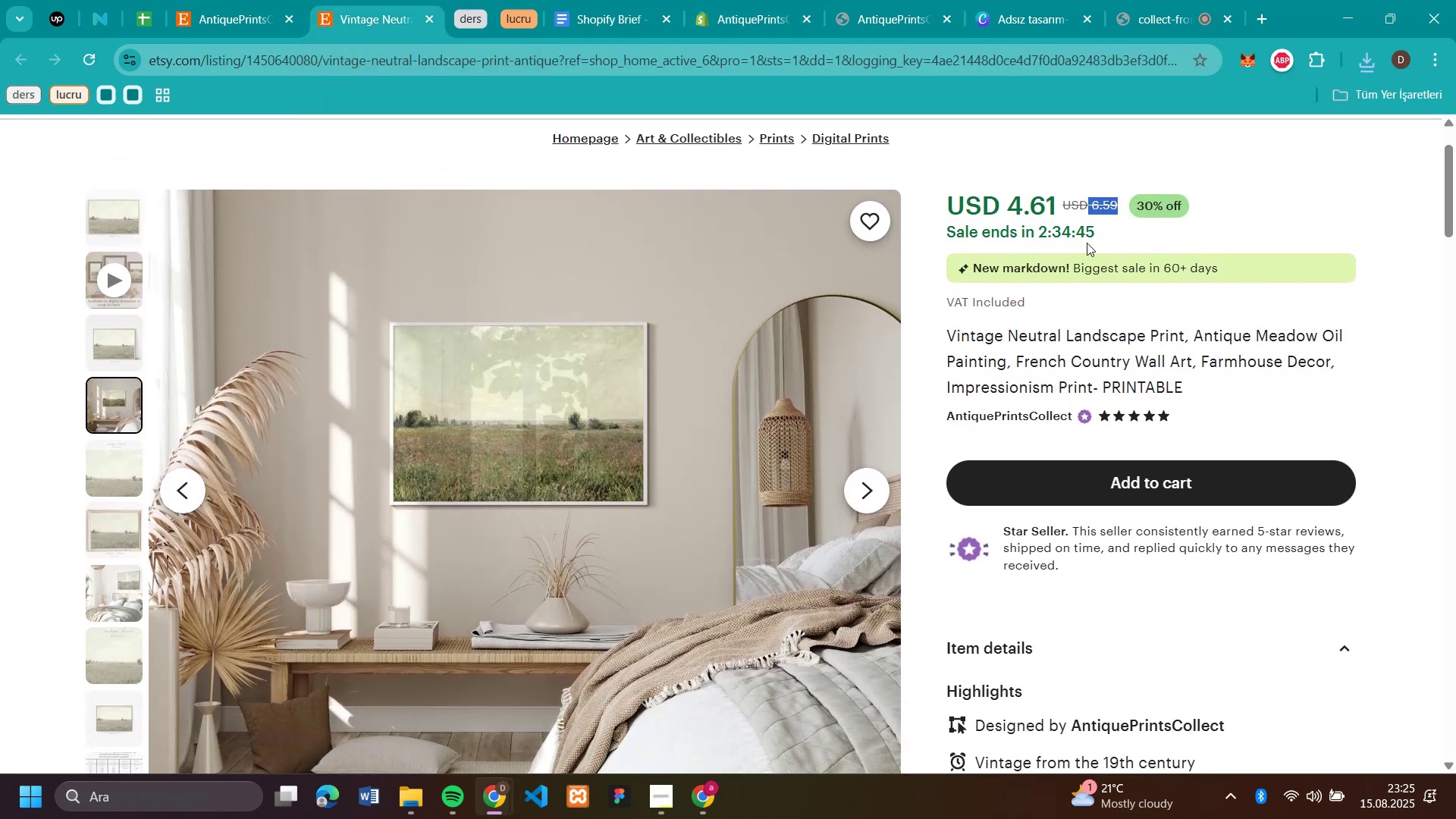 
key(Control+C)
 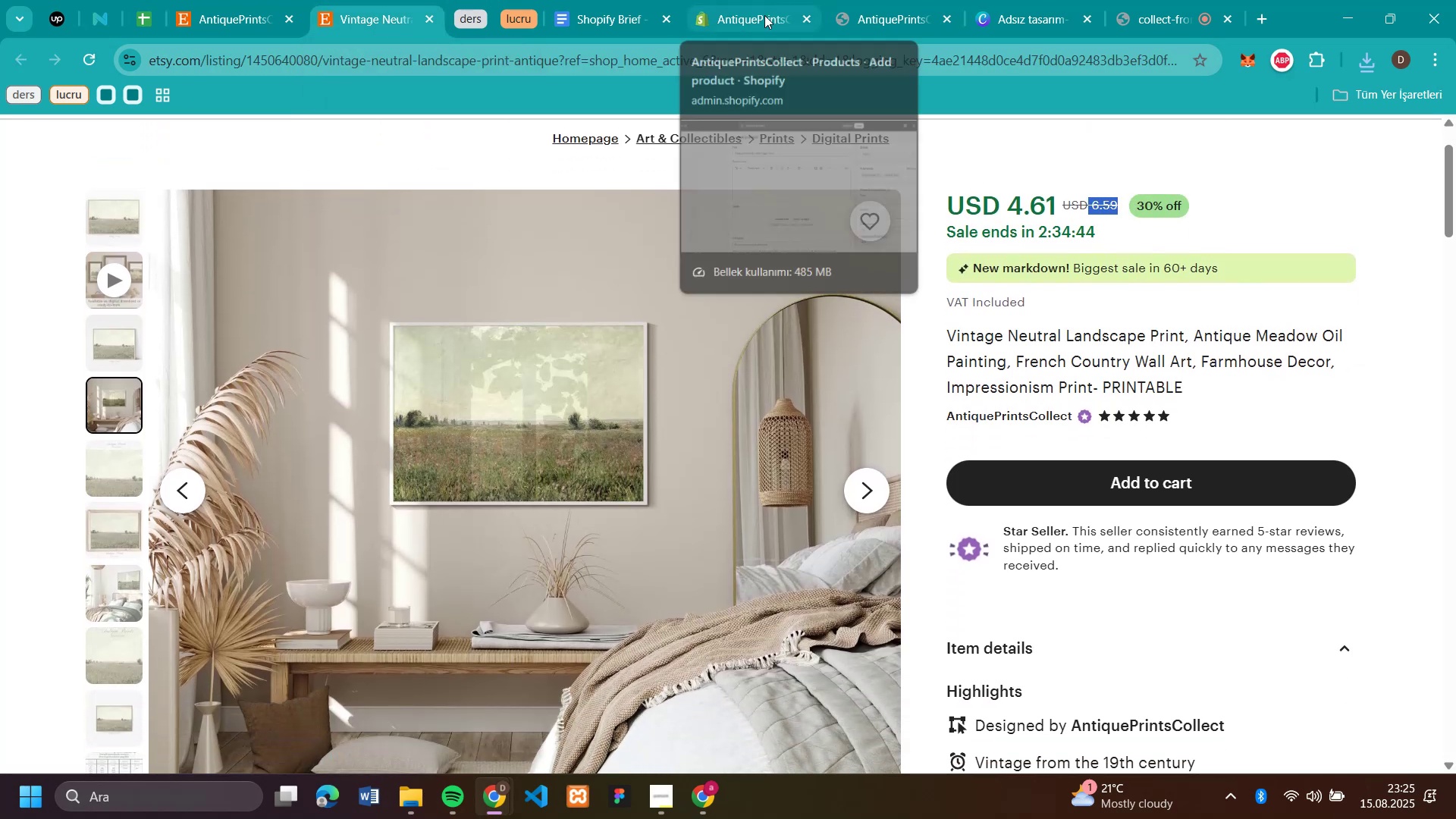 
left_click([764, 15])
 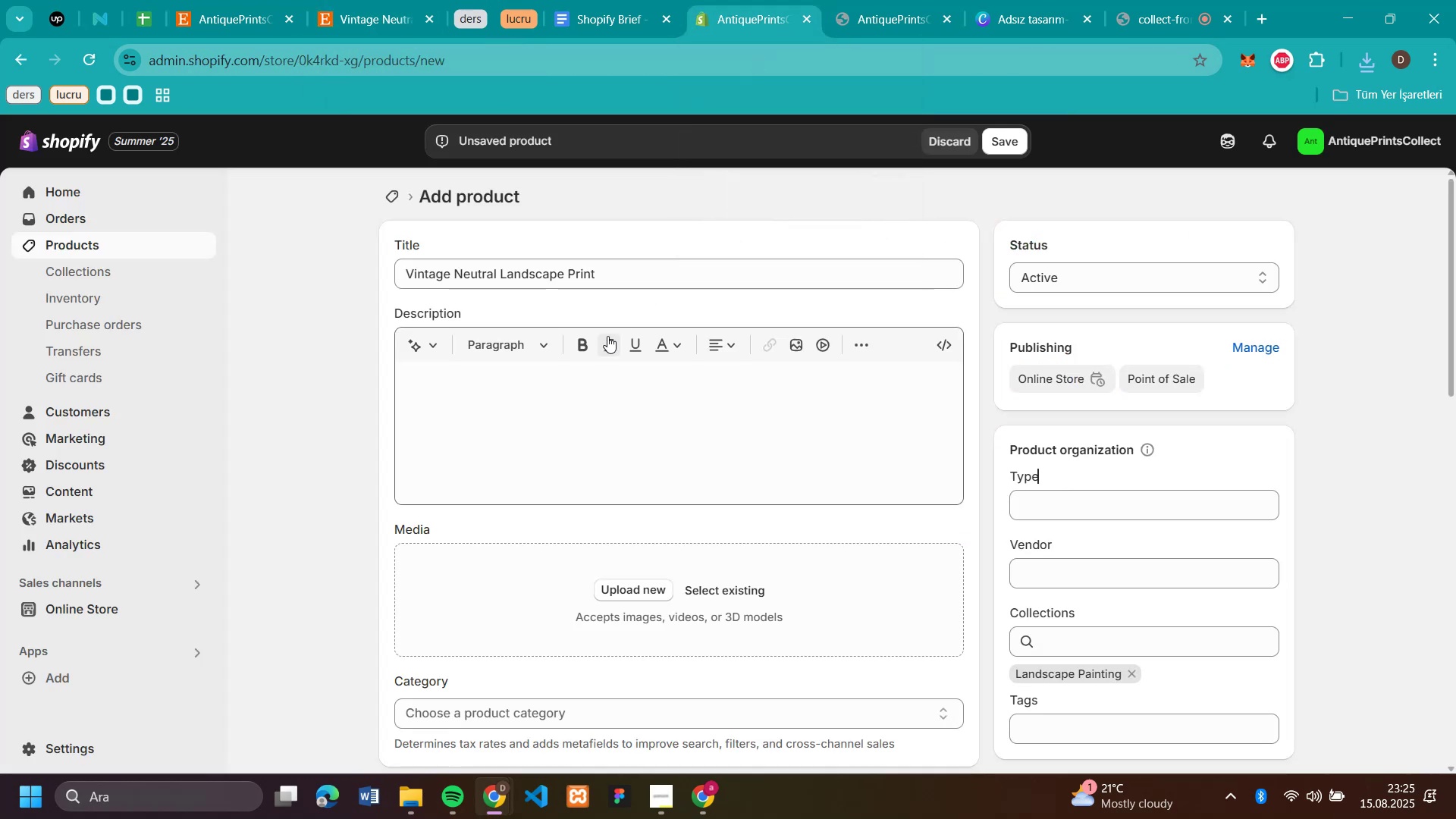 
scroll: coordinate [584, 381], scroll_direction: down, amount: 3.0
 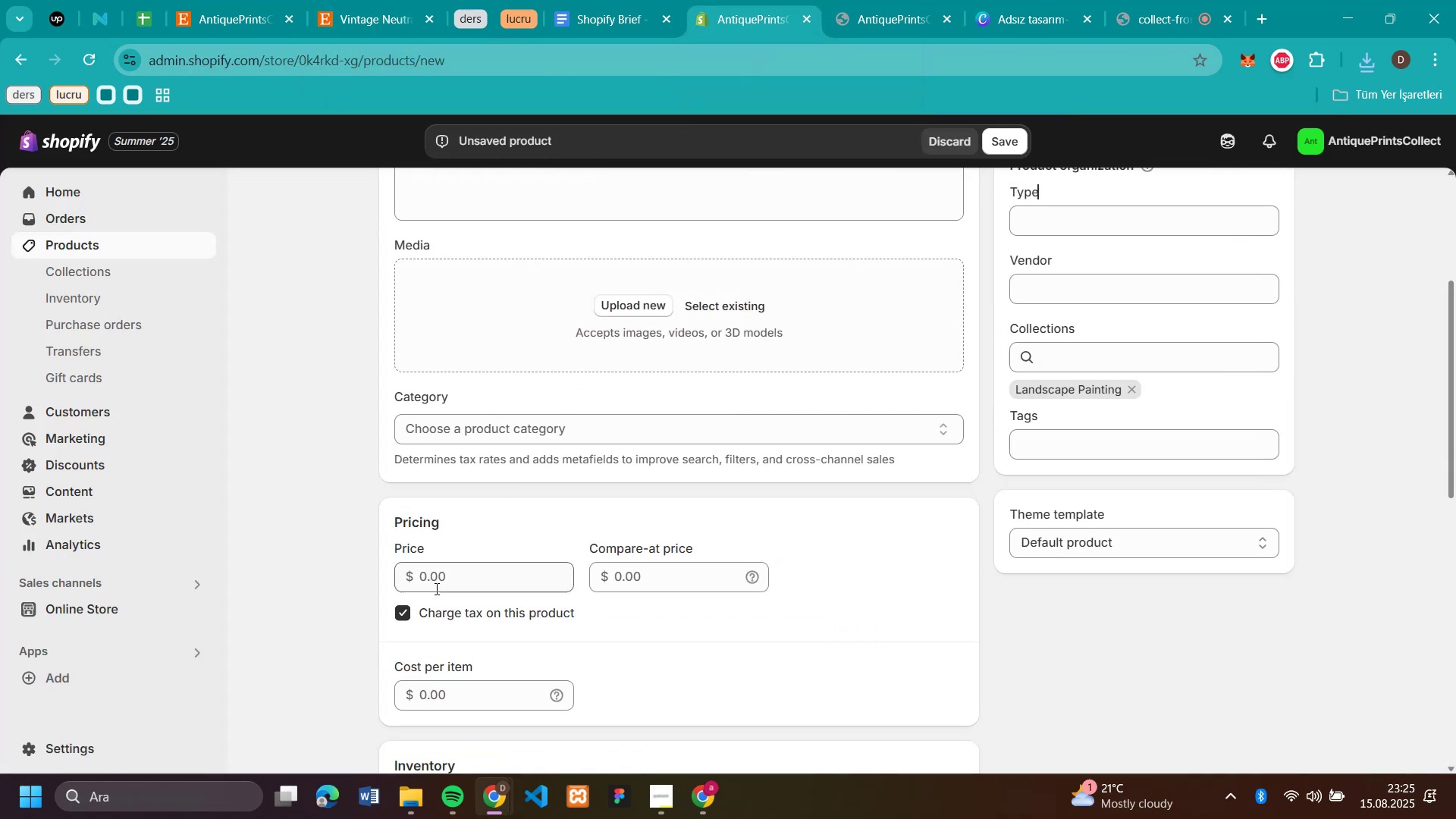 
left_click([438, 579])
 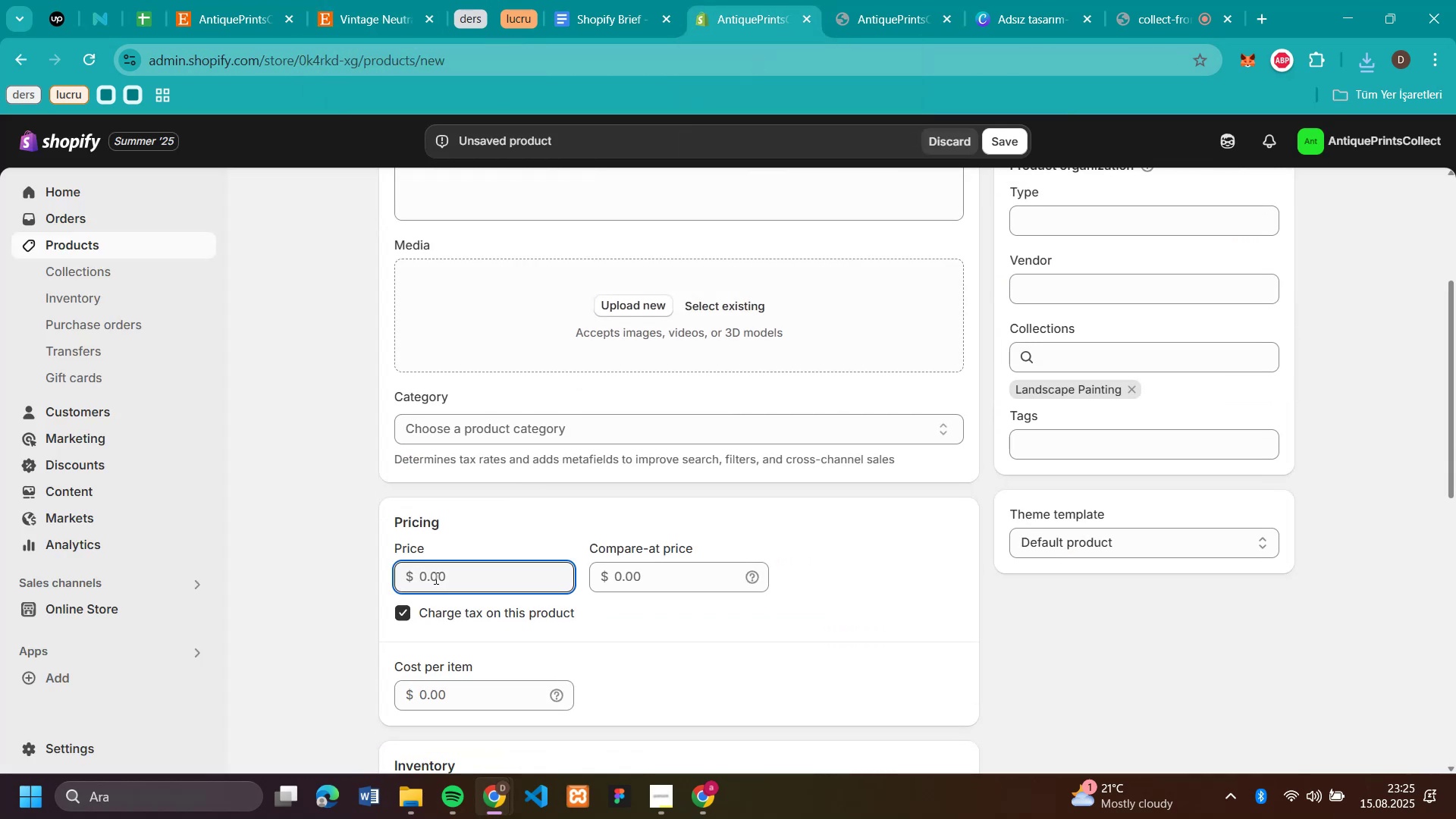 
key(Control+V)
 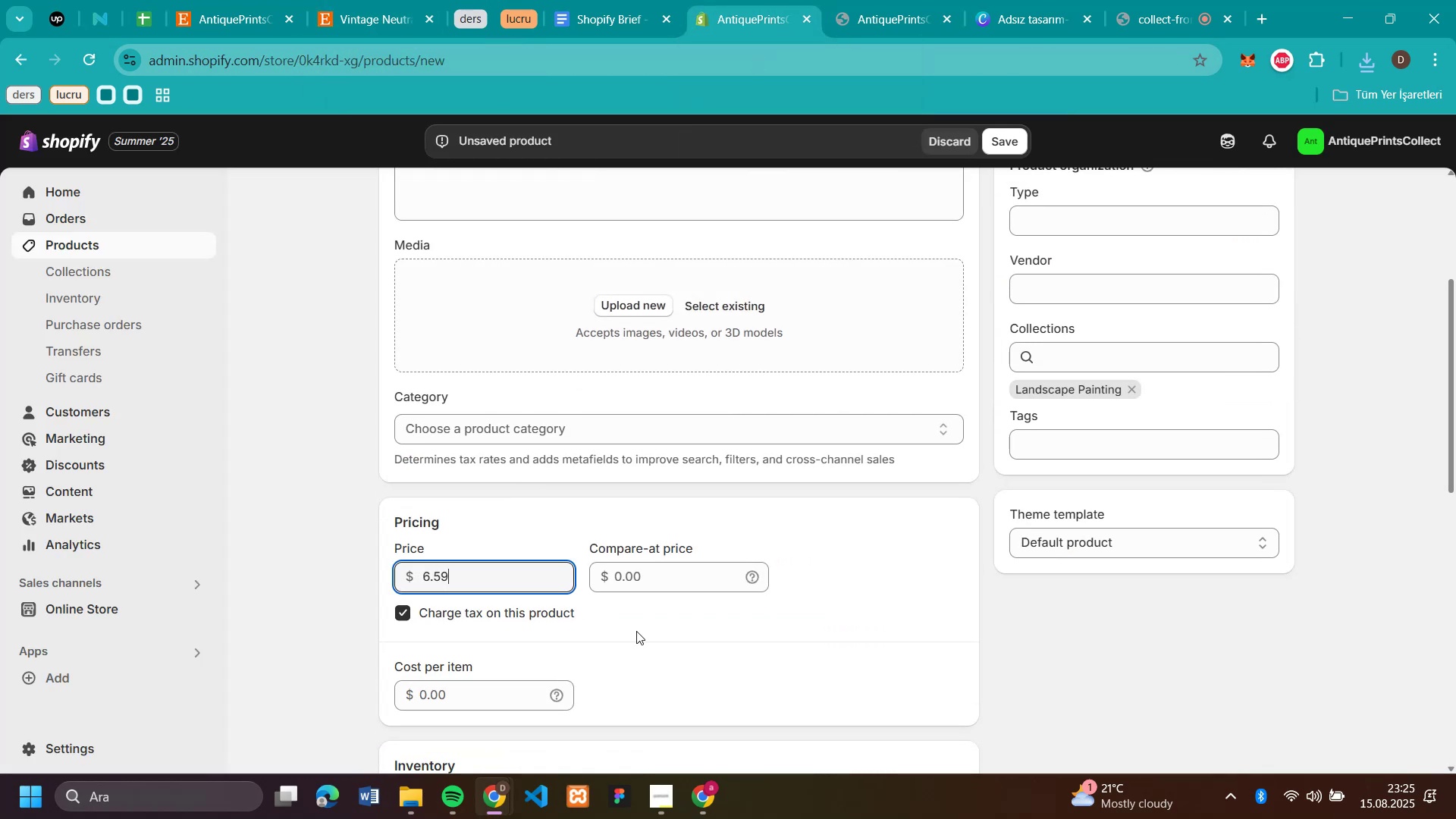 
left_click([636, 632])
 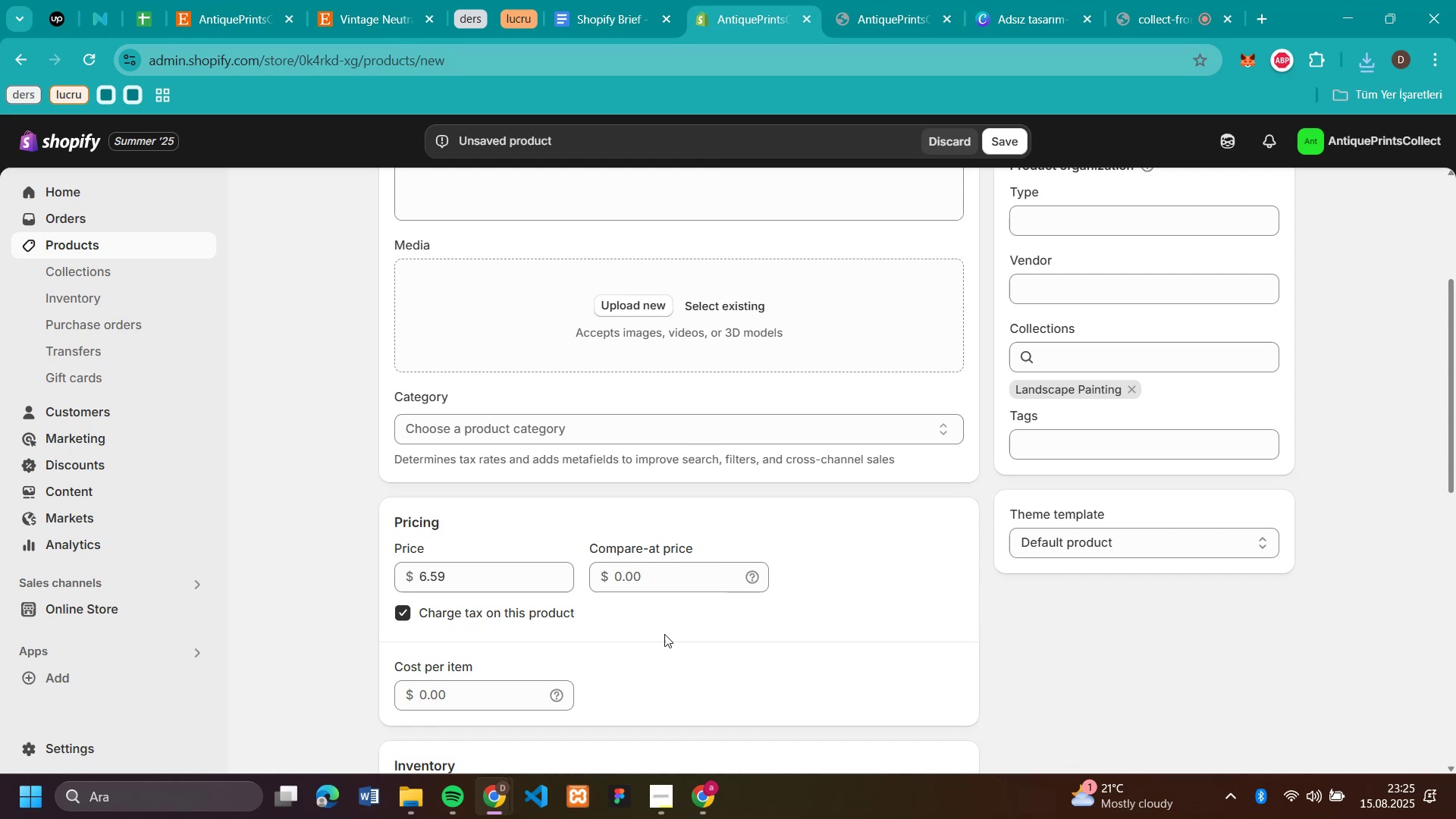 
scroll: coordinate [675, 629], scroll_direction: down, amount: 4.0
 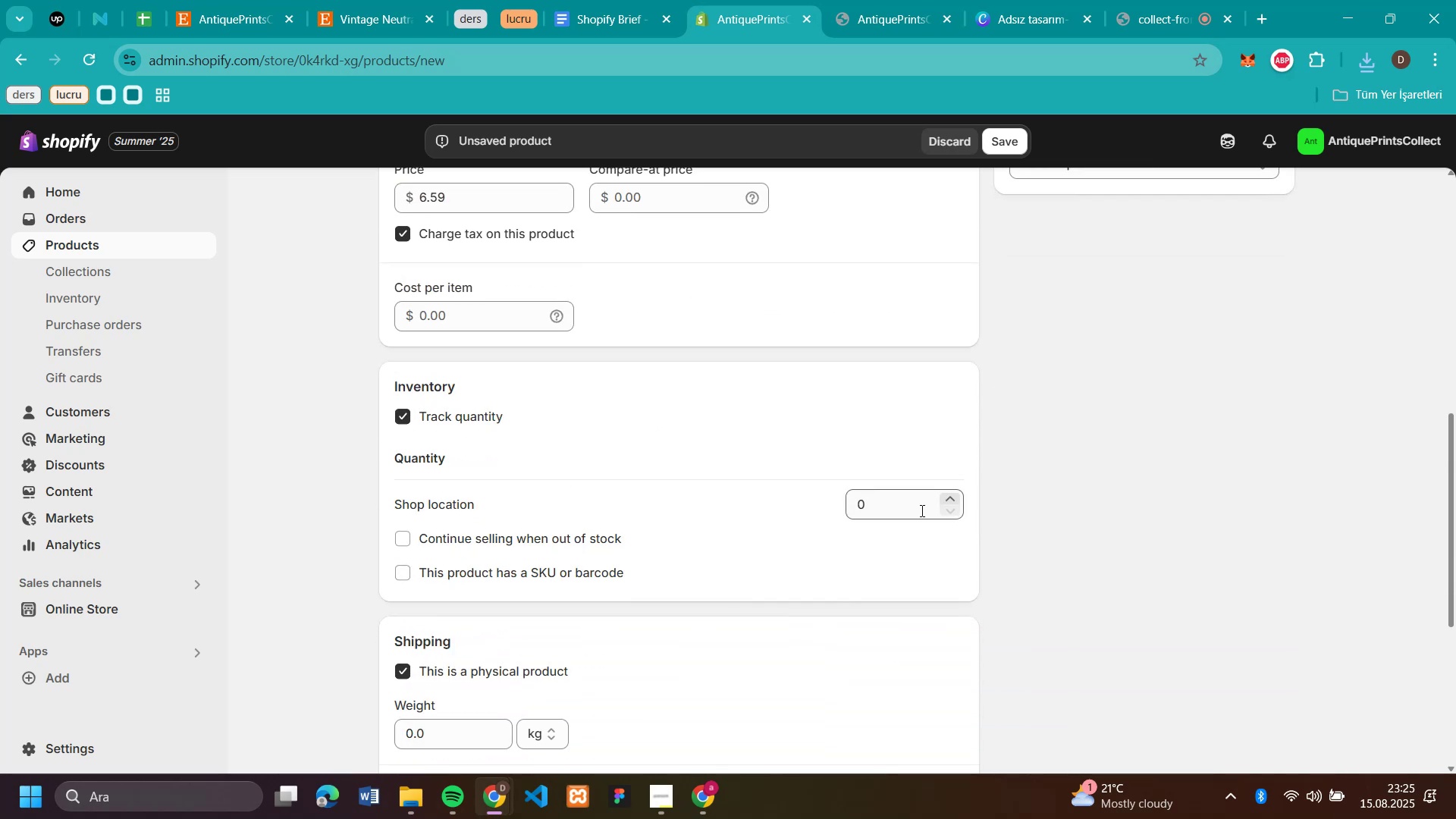 
left_click([921, 510])
 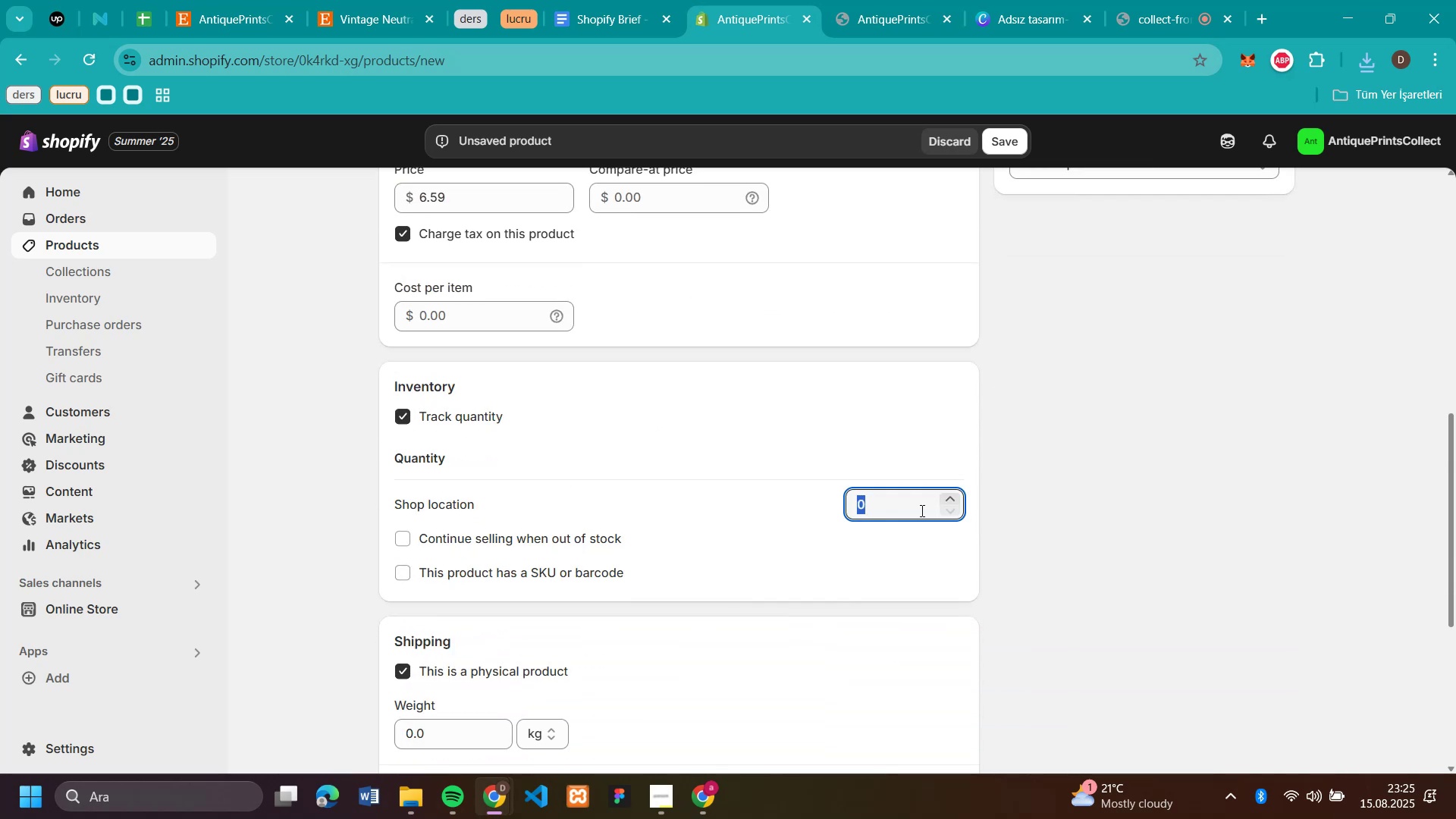 
type(50)
 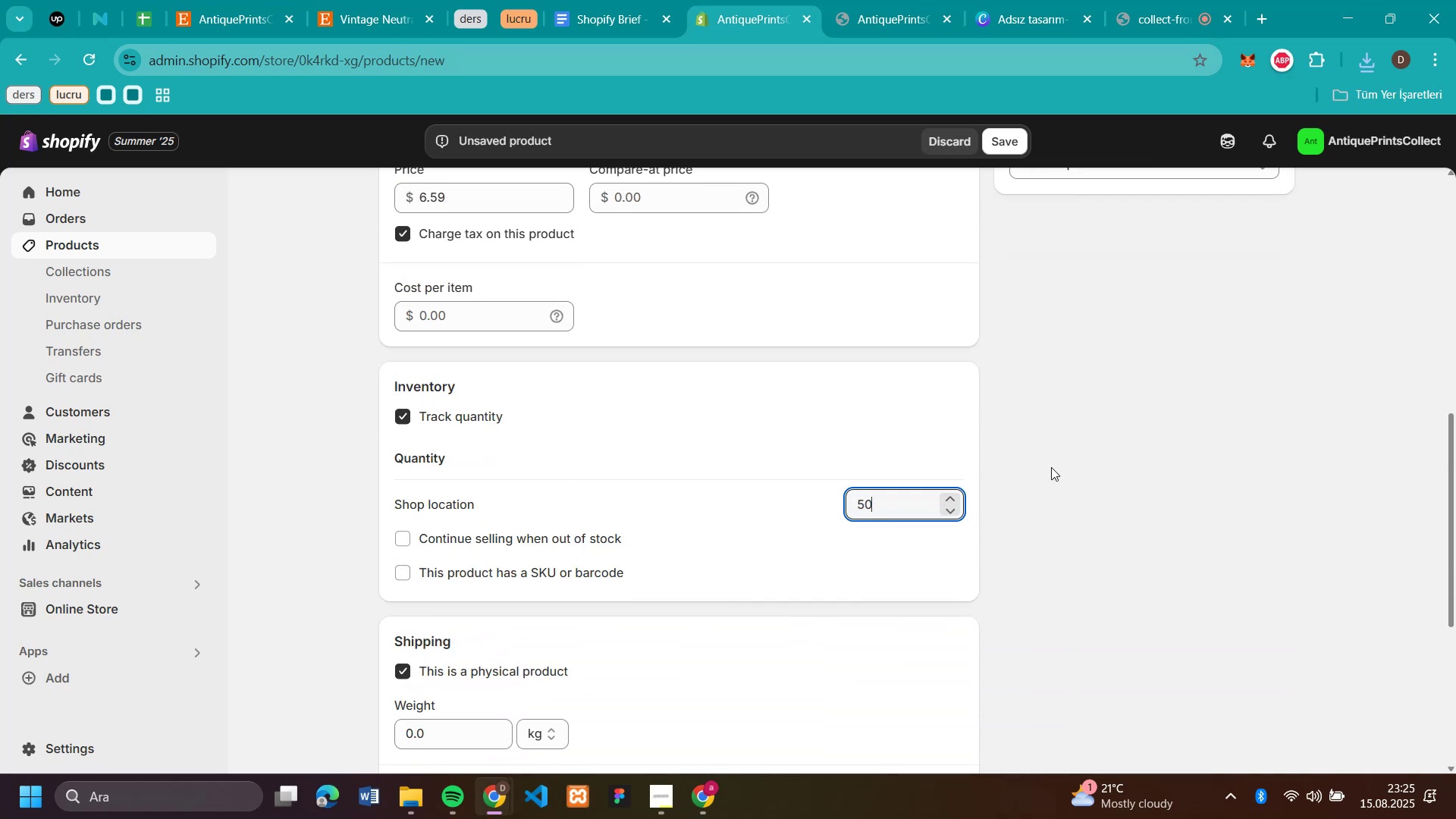 
left_click([1051, 466])
 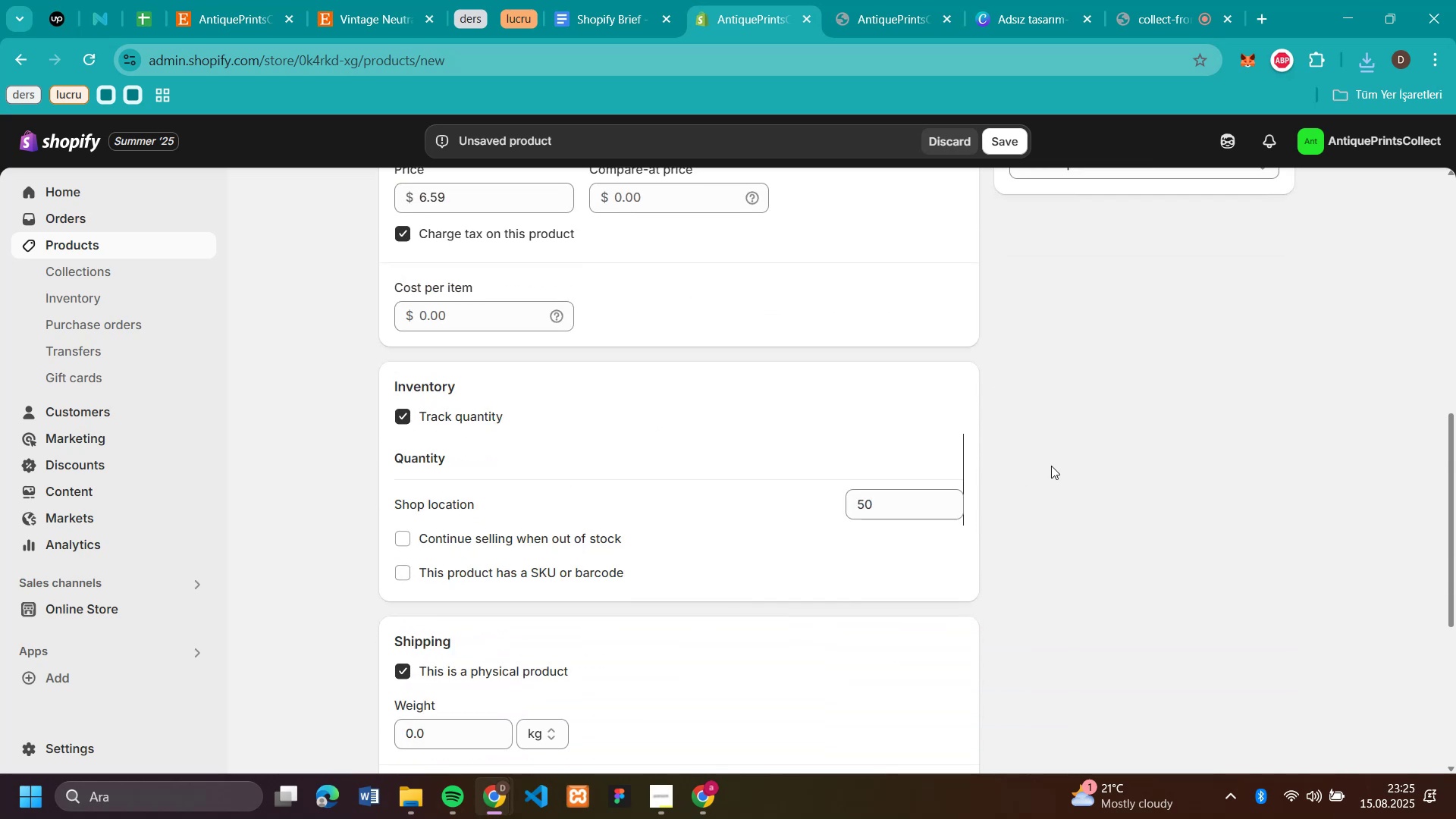 
scroll: coordinate [877, 394], scroll_direction: up, amount: 5.0
 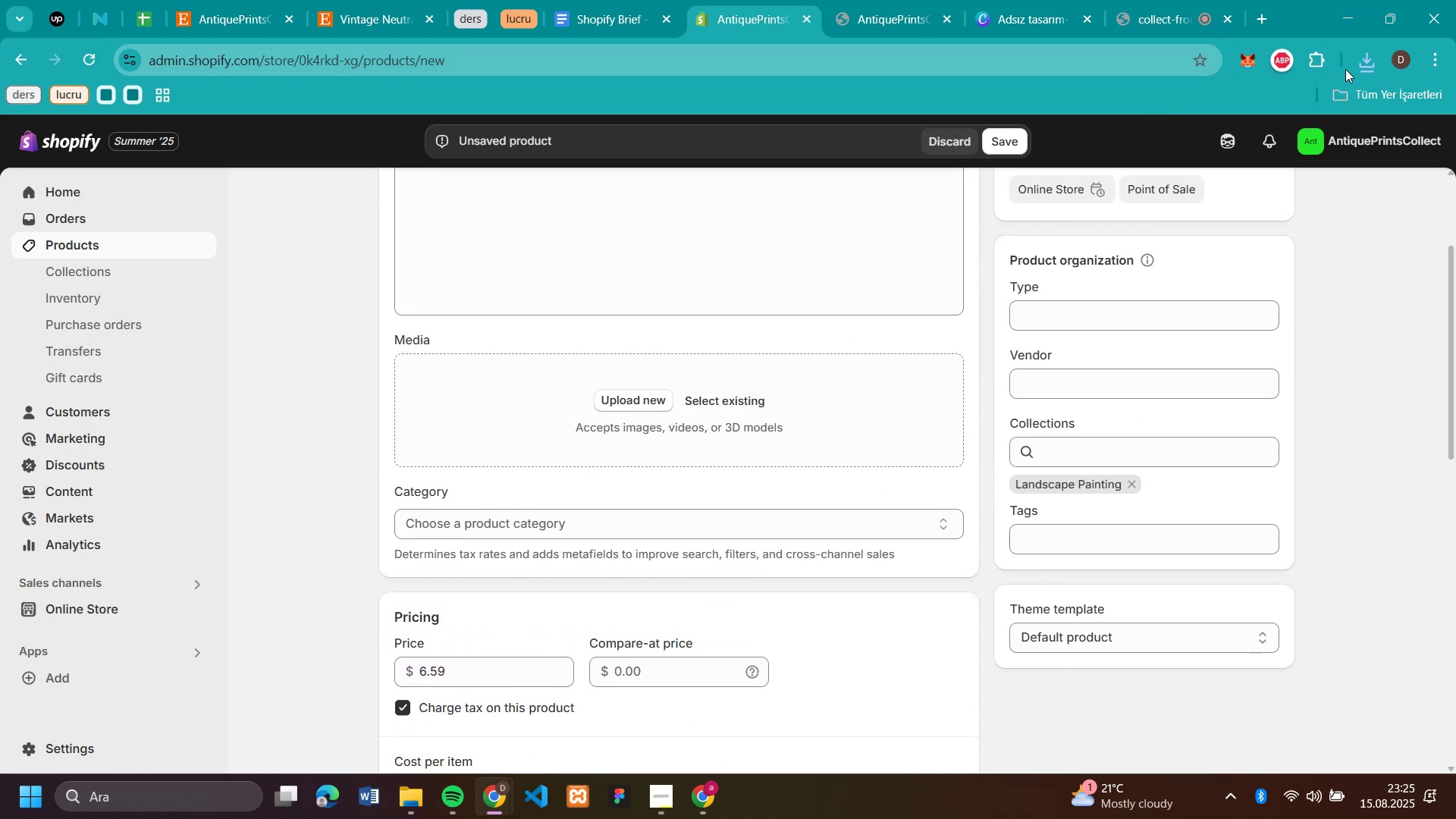 
left_click([1367, 60])
 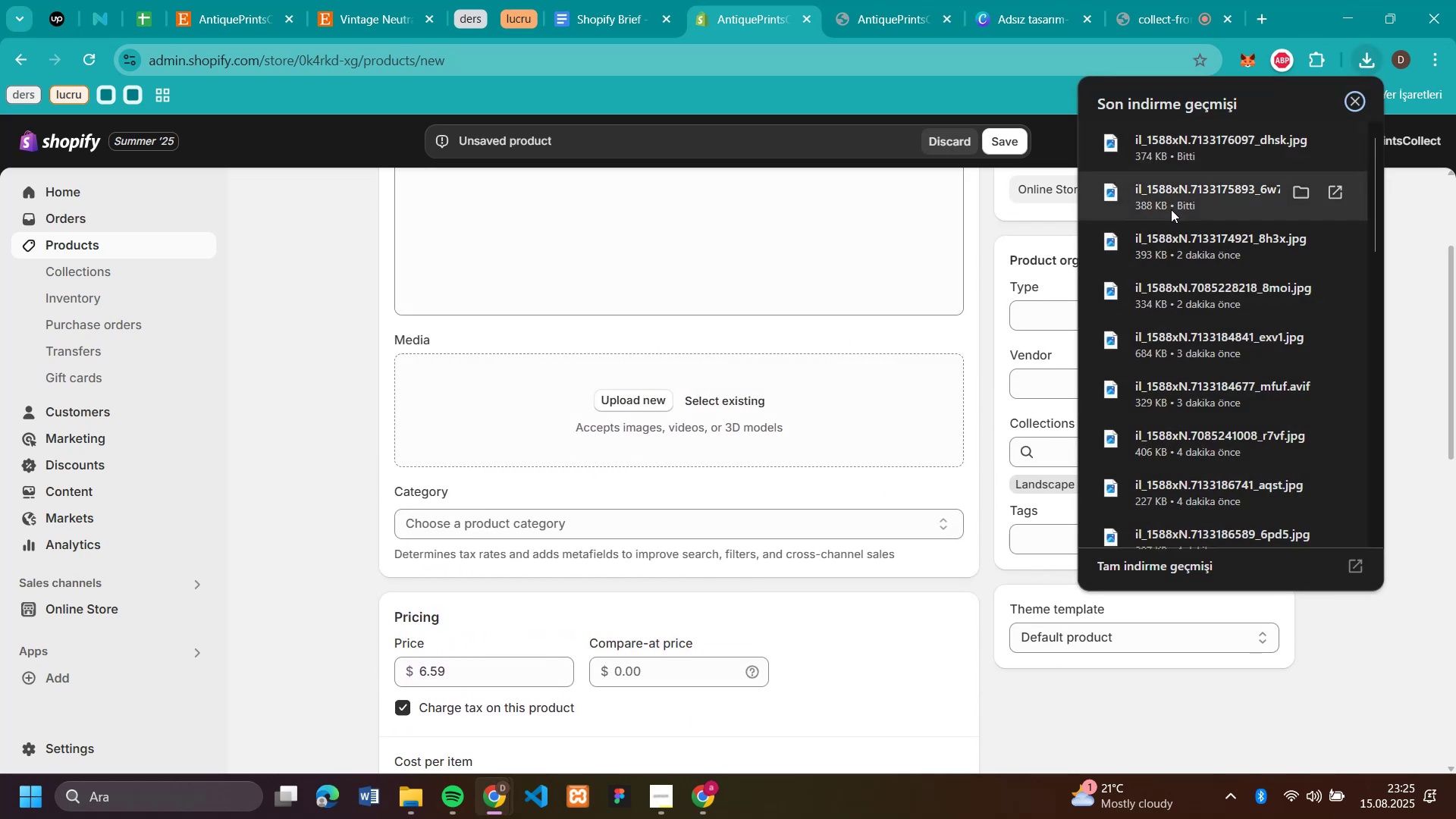 
left_click_drag(start_coordinate=[1147, 190], to_coordinate=[708, 413])
 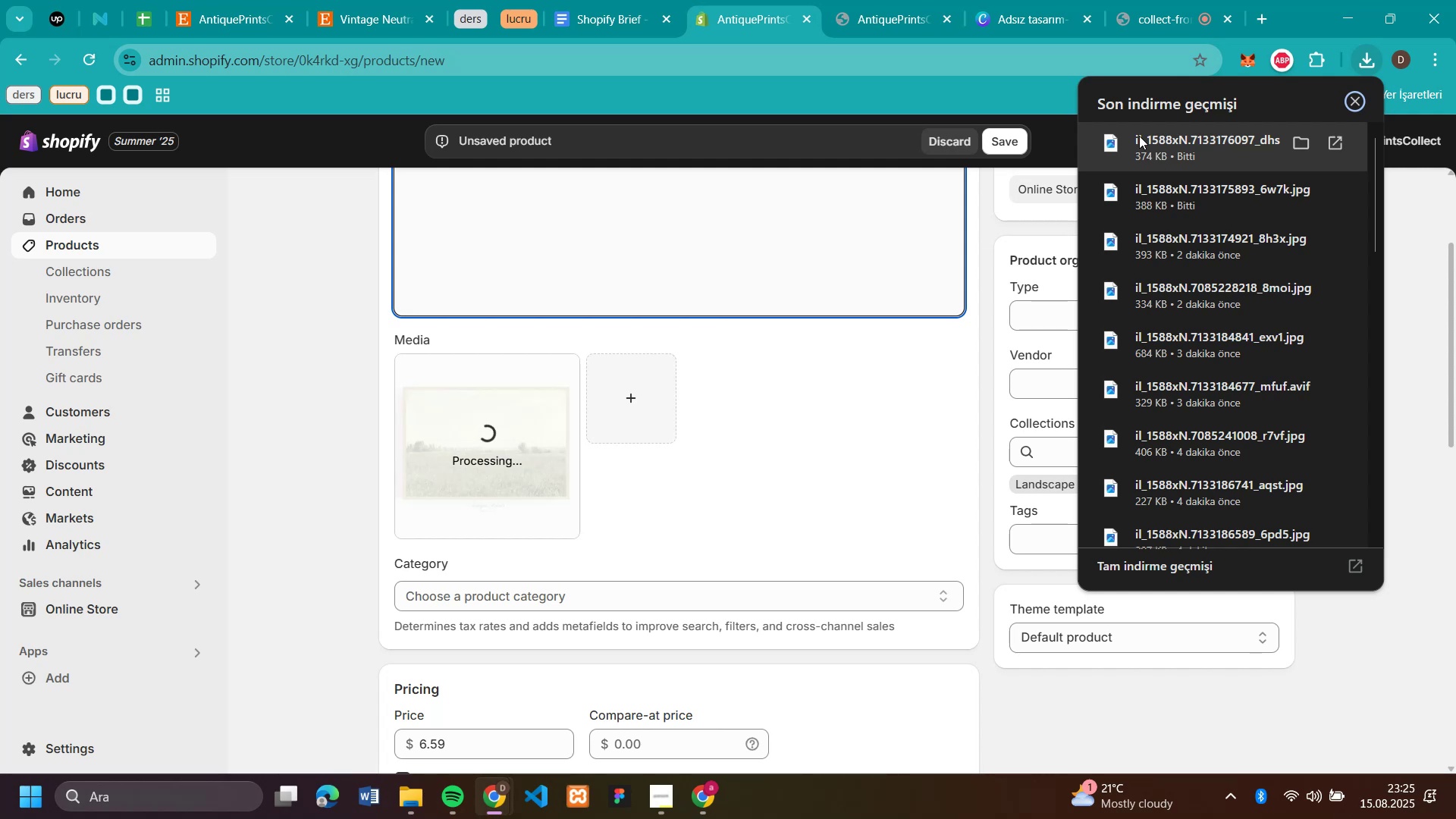 
left_click_drag(start_coordinate=[1139, 136], to_coordinate=[783, 416])
 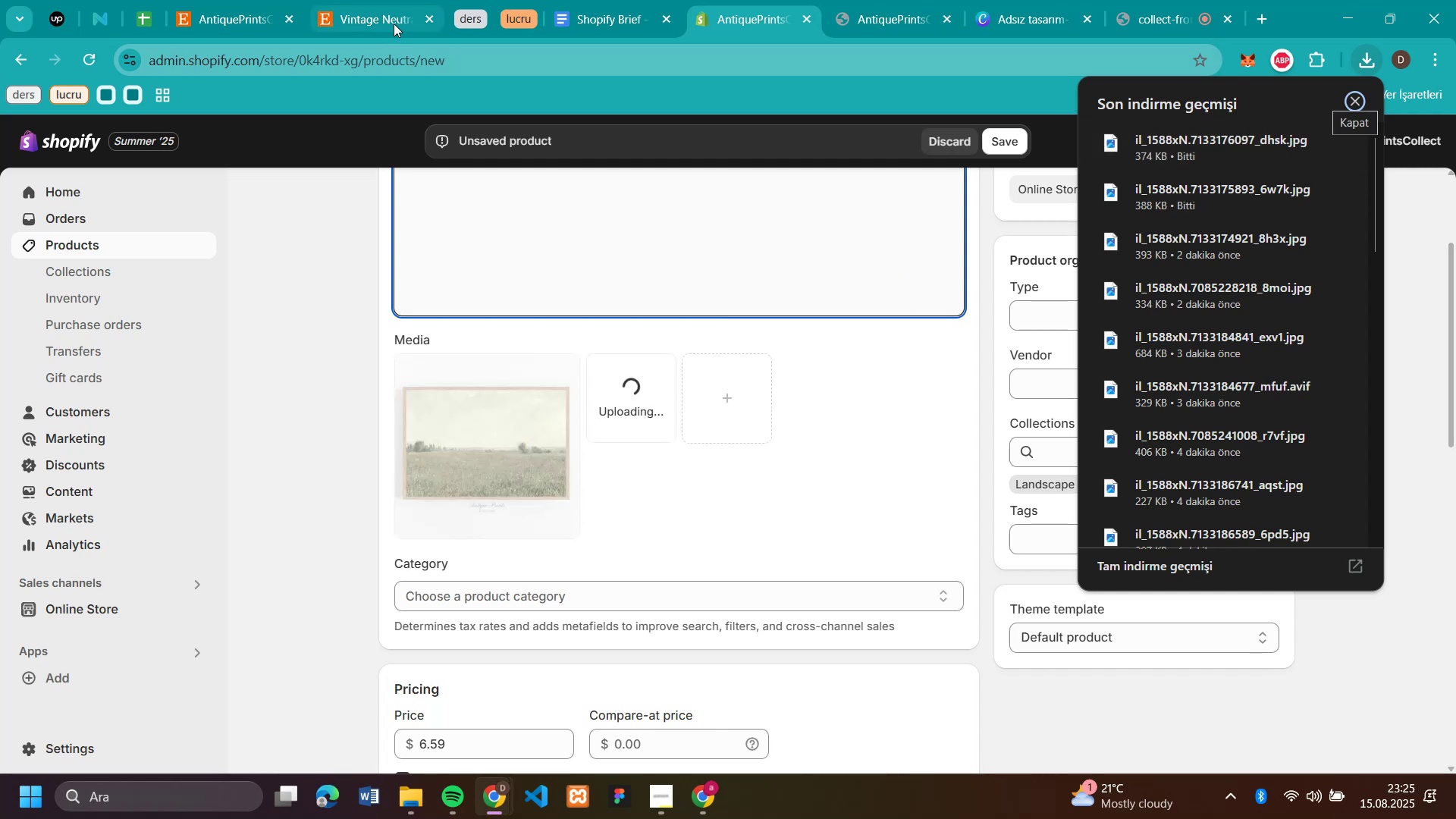 
left_click([394, 24])
 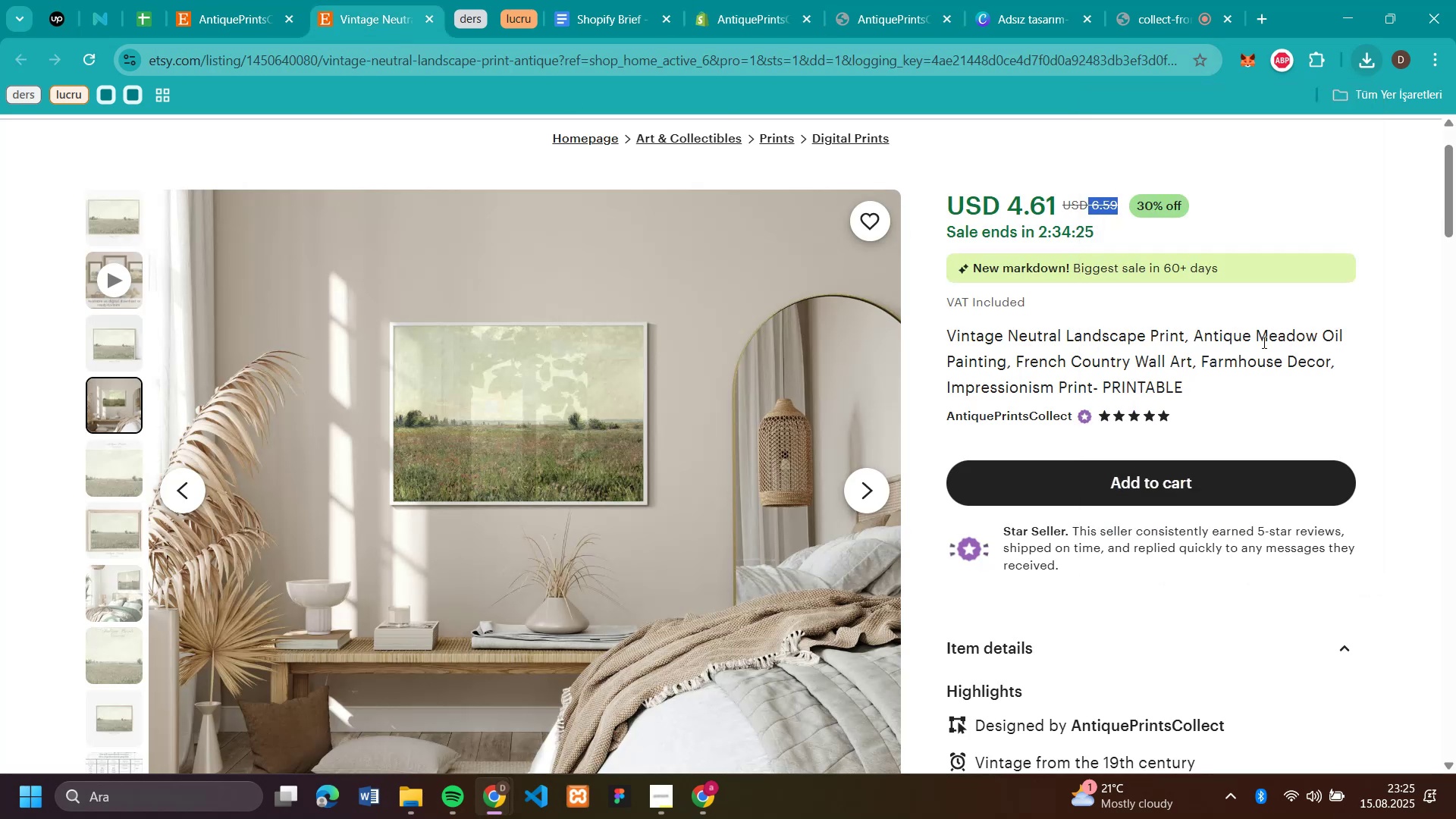 
scroll: coordinate [1384, 388], scroll_direction: down, amount: 4.0
 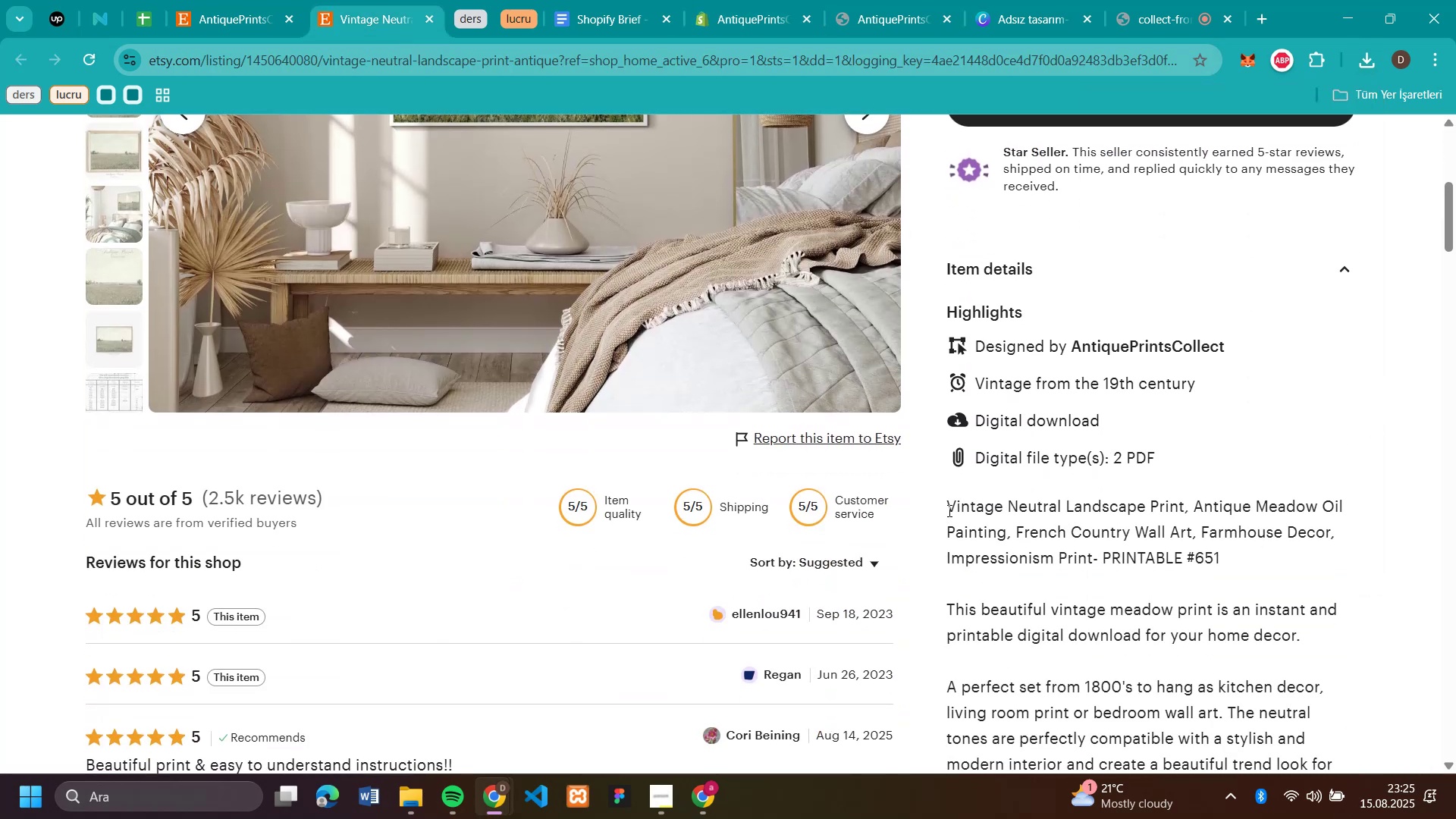 
left_click_drag(start_coordinate=[949, 500], to_coordinate=[1294, 485])
 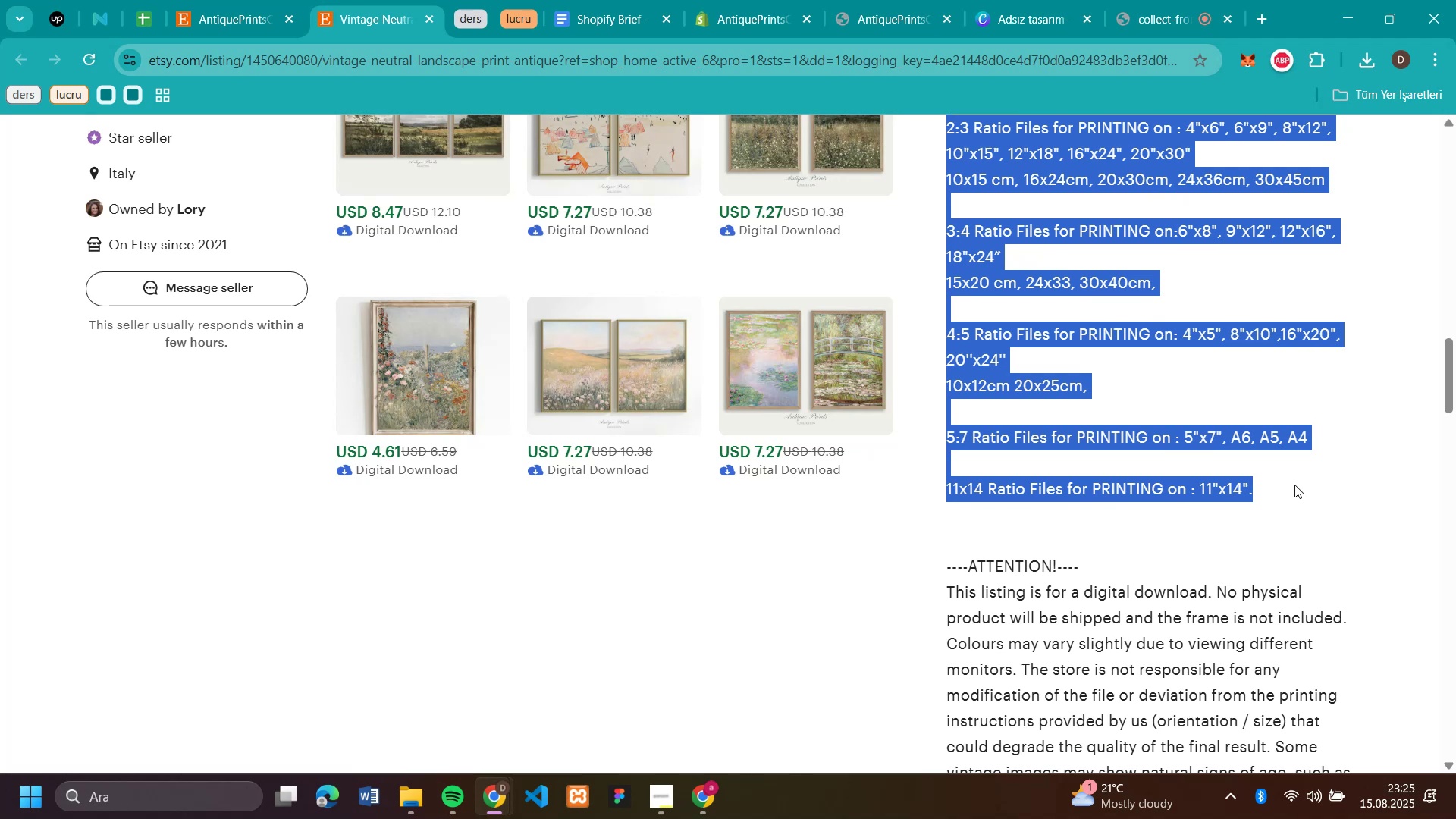 
key(Control+C)
 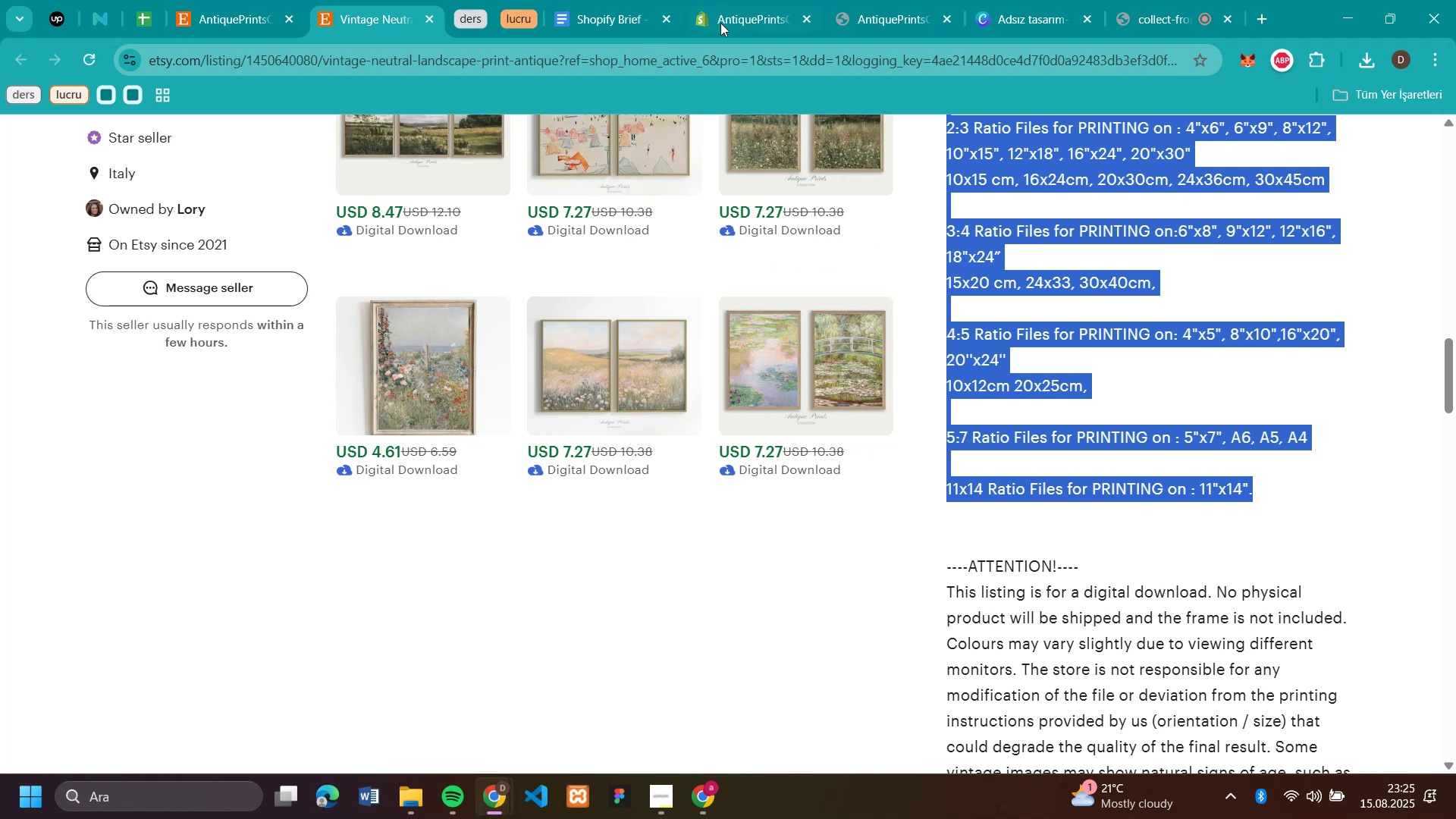 
left_click([743, 15])
 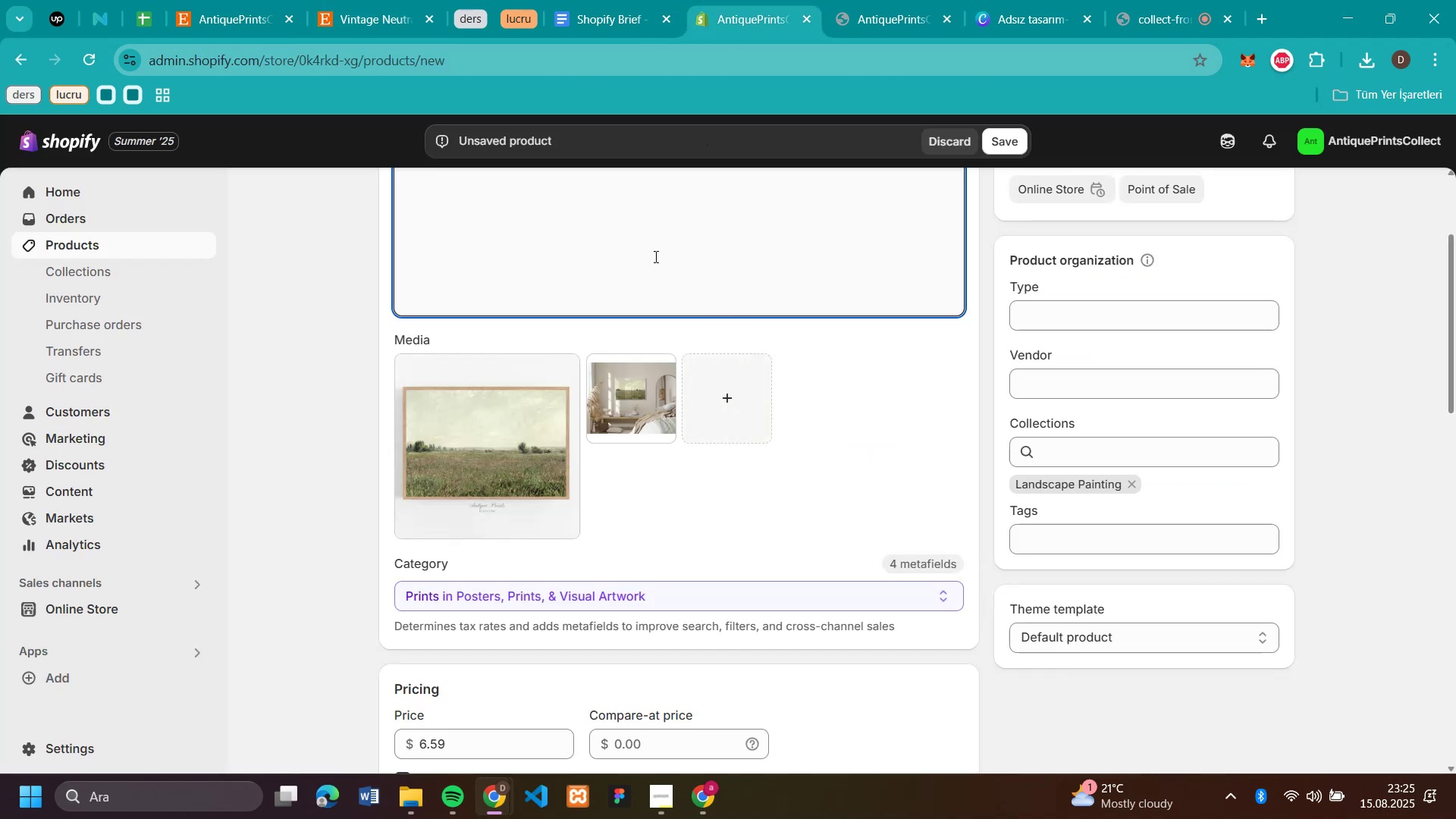 
key(Control+V)
 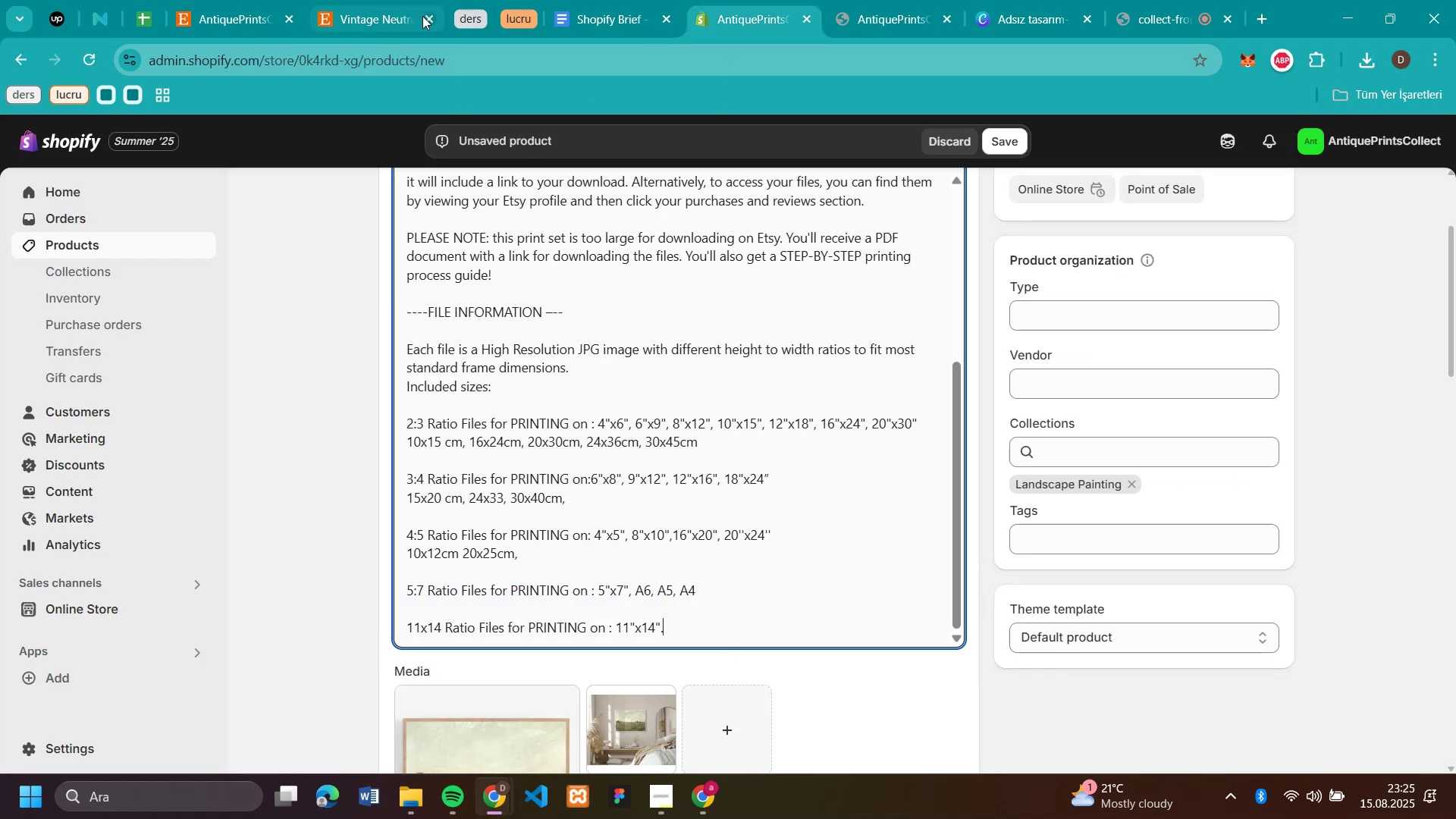 
left_click([423, 15])
 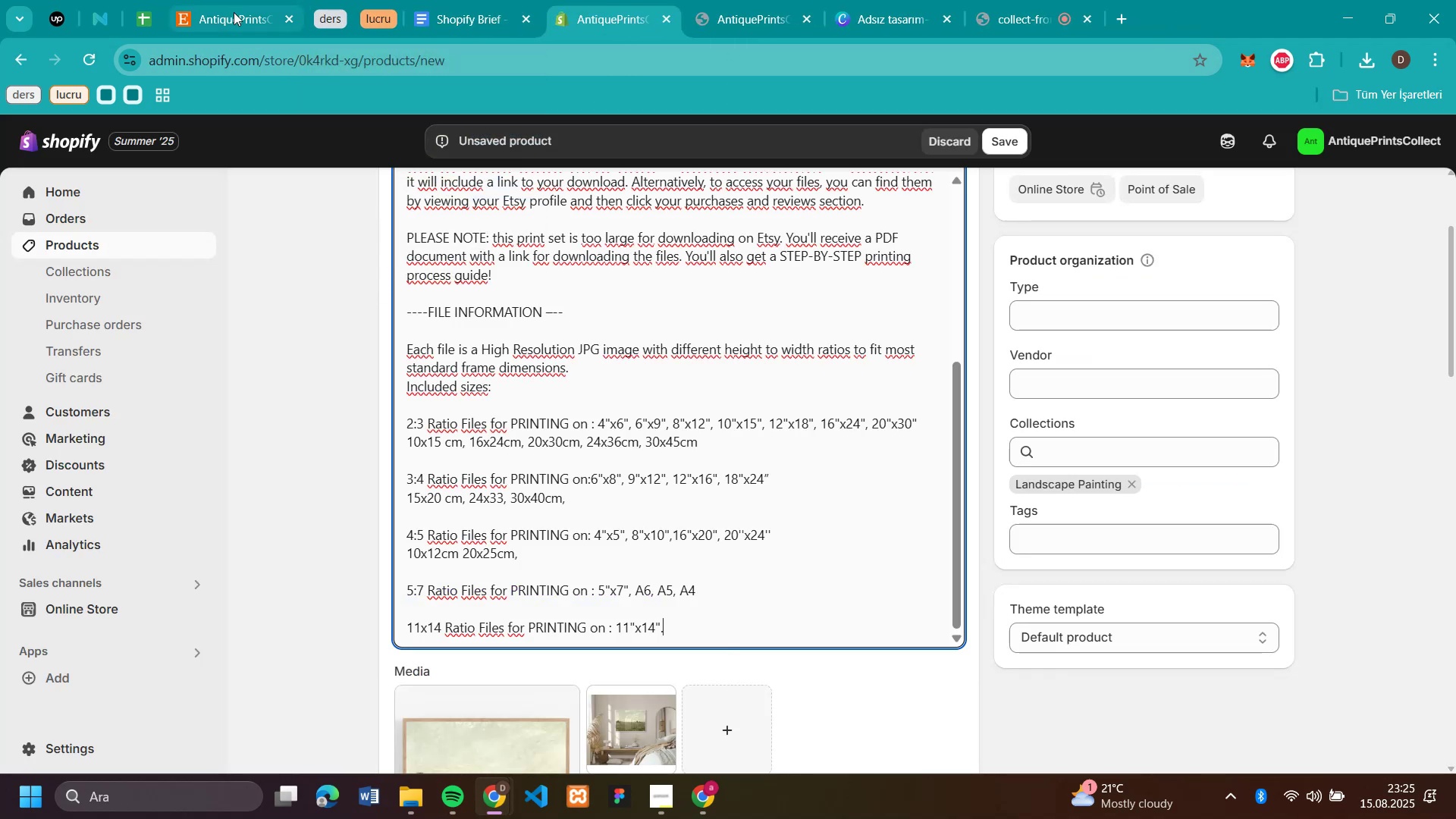 
left_click([234, 14])
 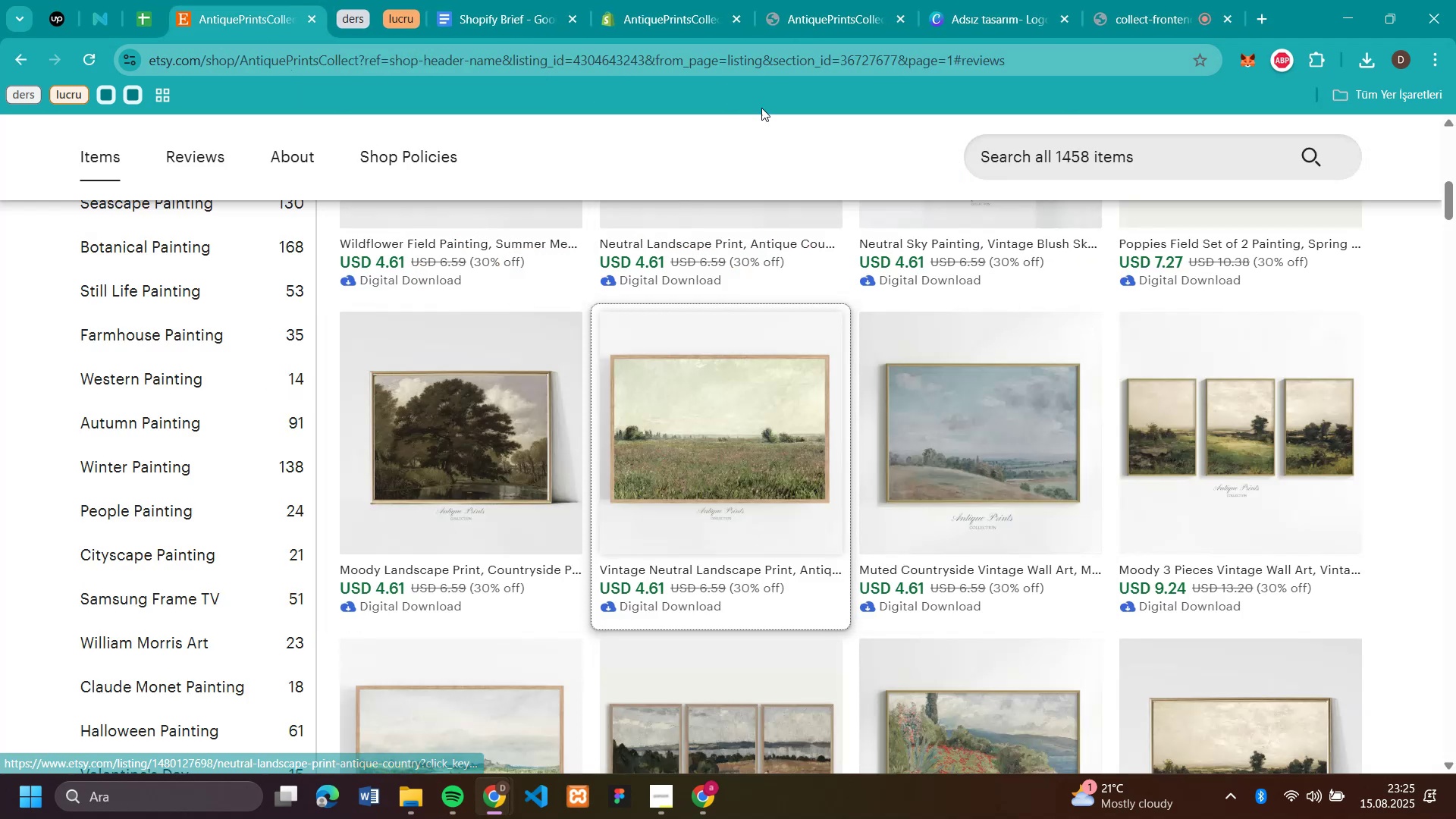 
left_click([660, 17])
 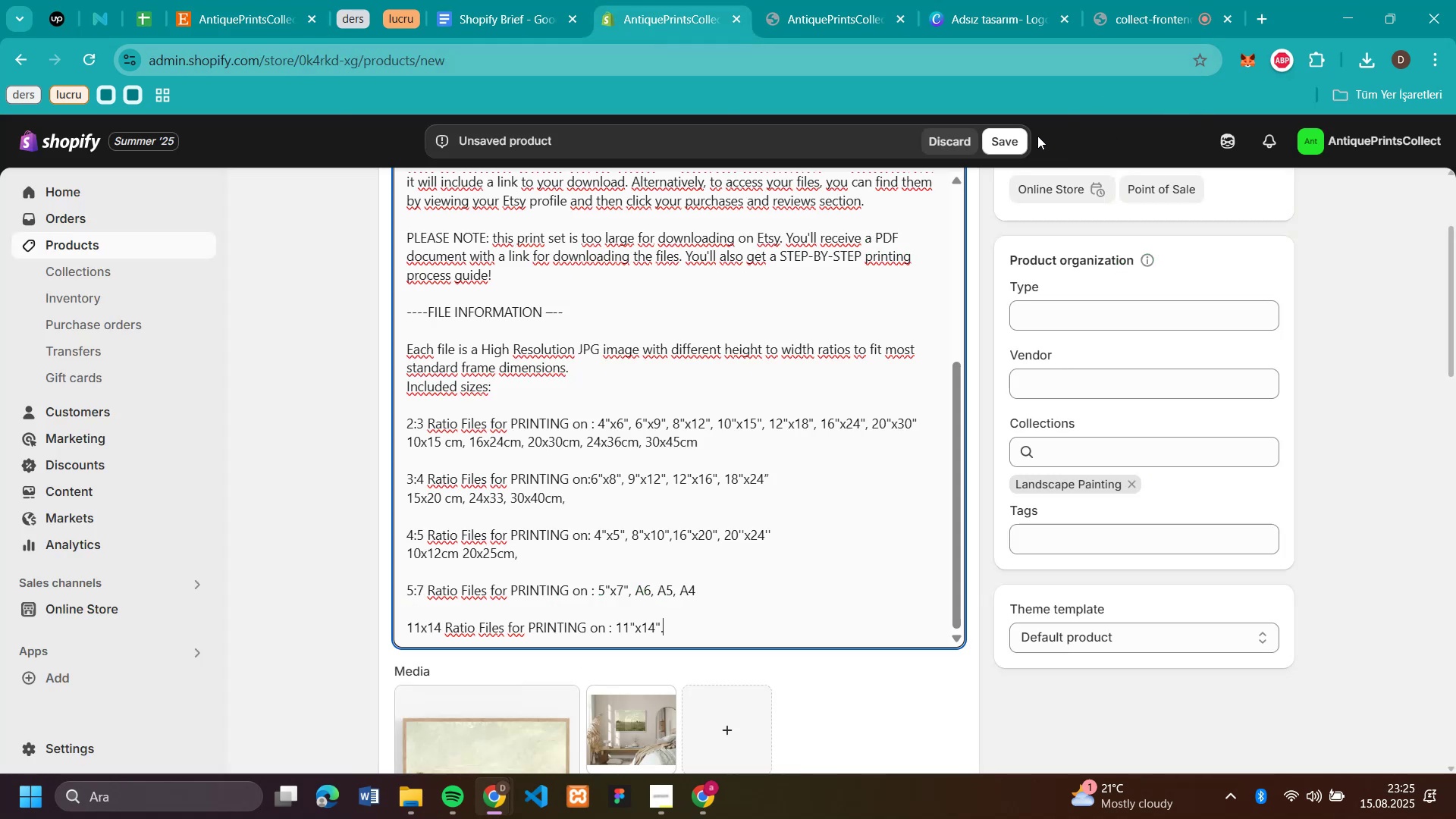 
left_click([1024, 139])
 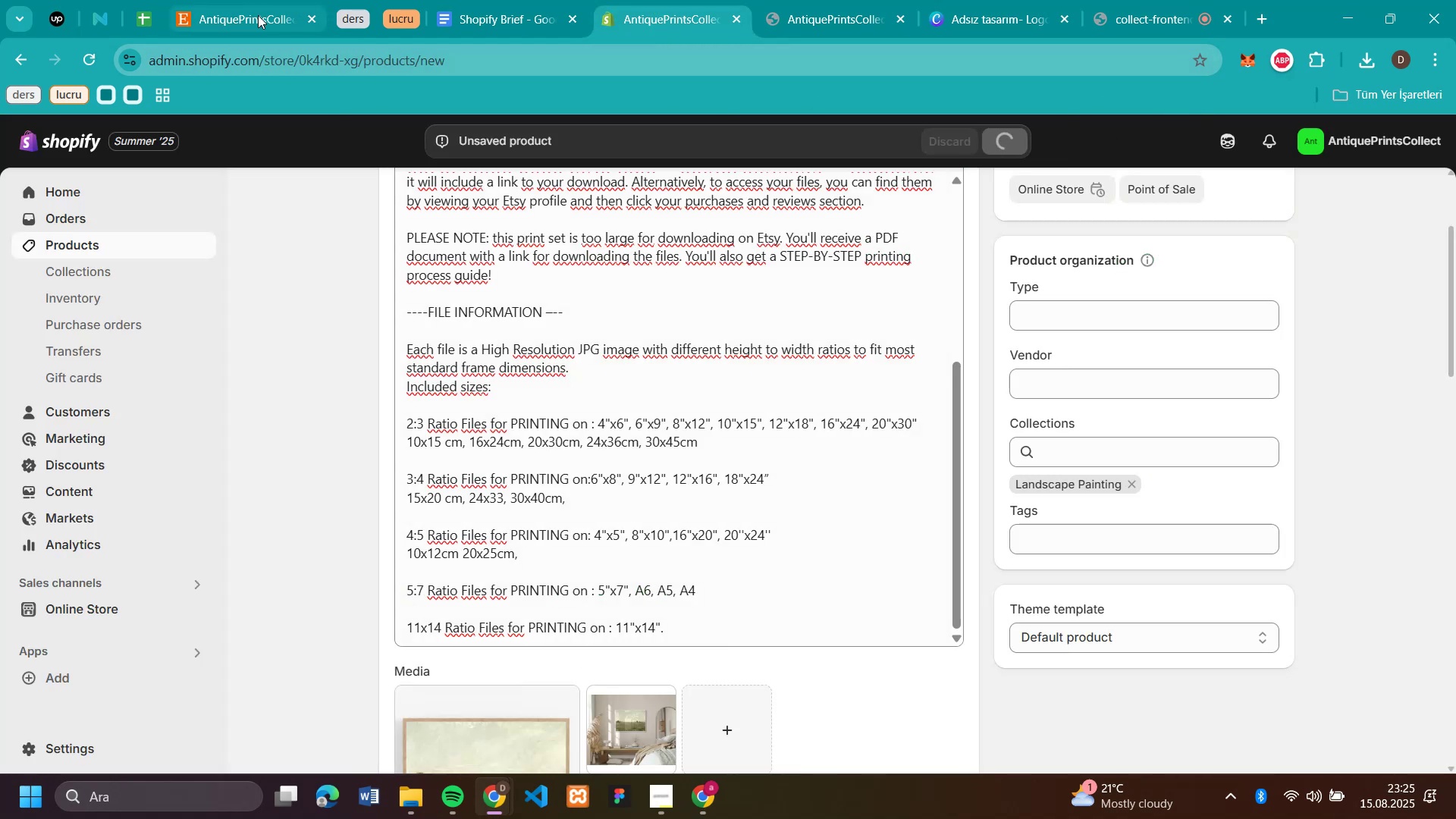 
left_click([251, 14])
 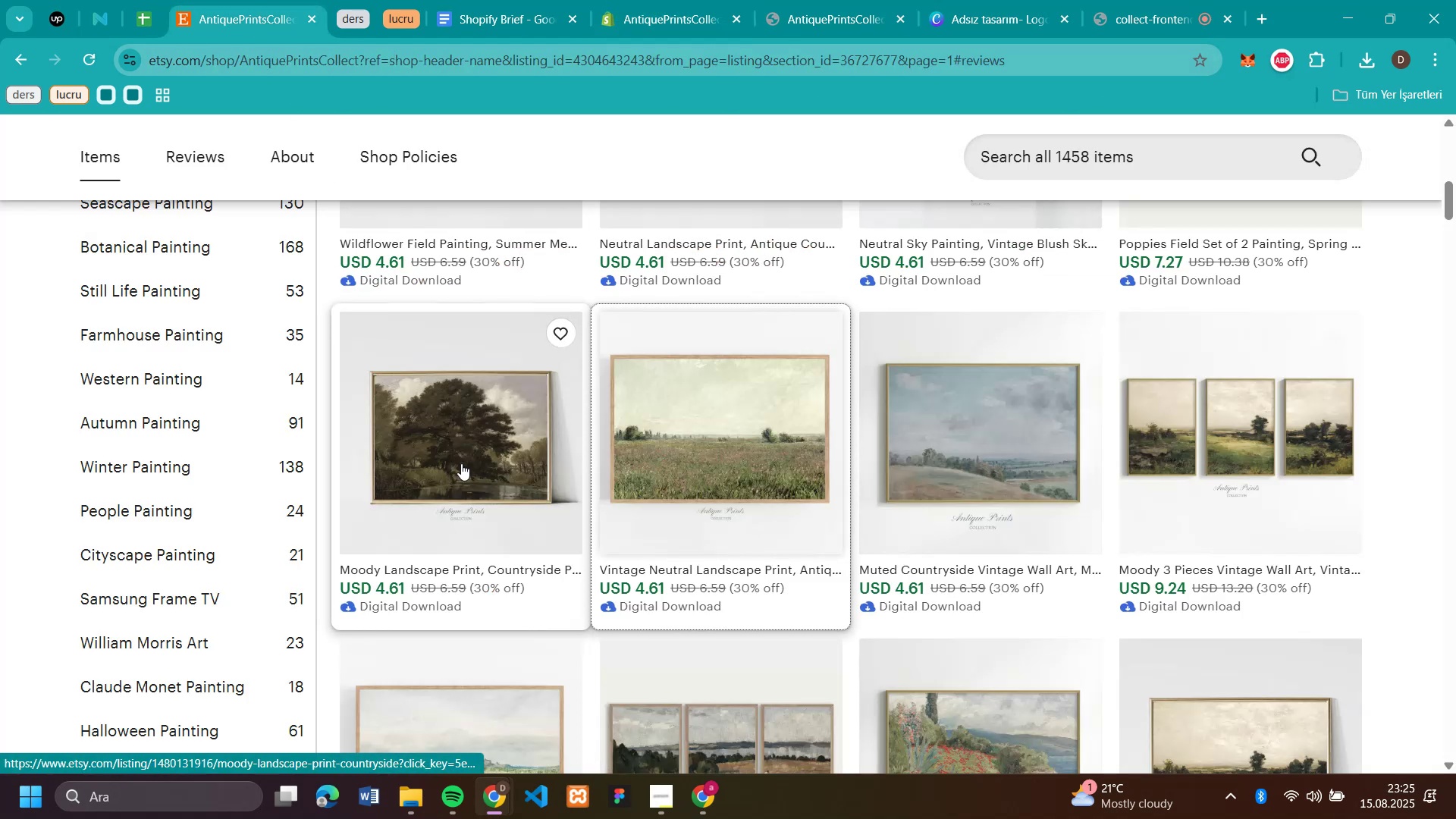 
scroll: coordinate [444, 460], scroll_direction: up, amount: 3.0
 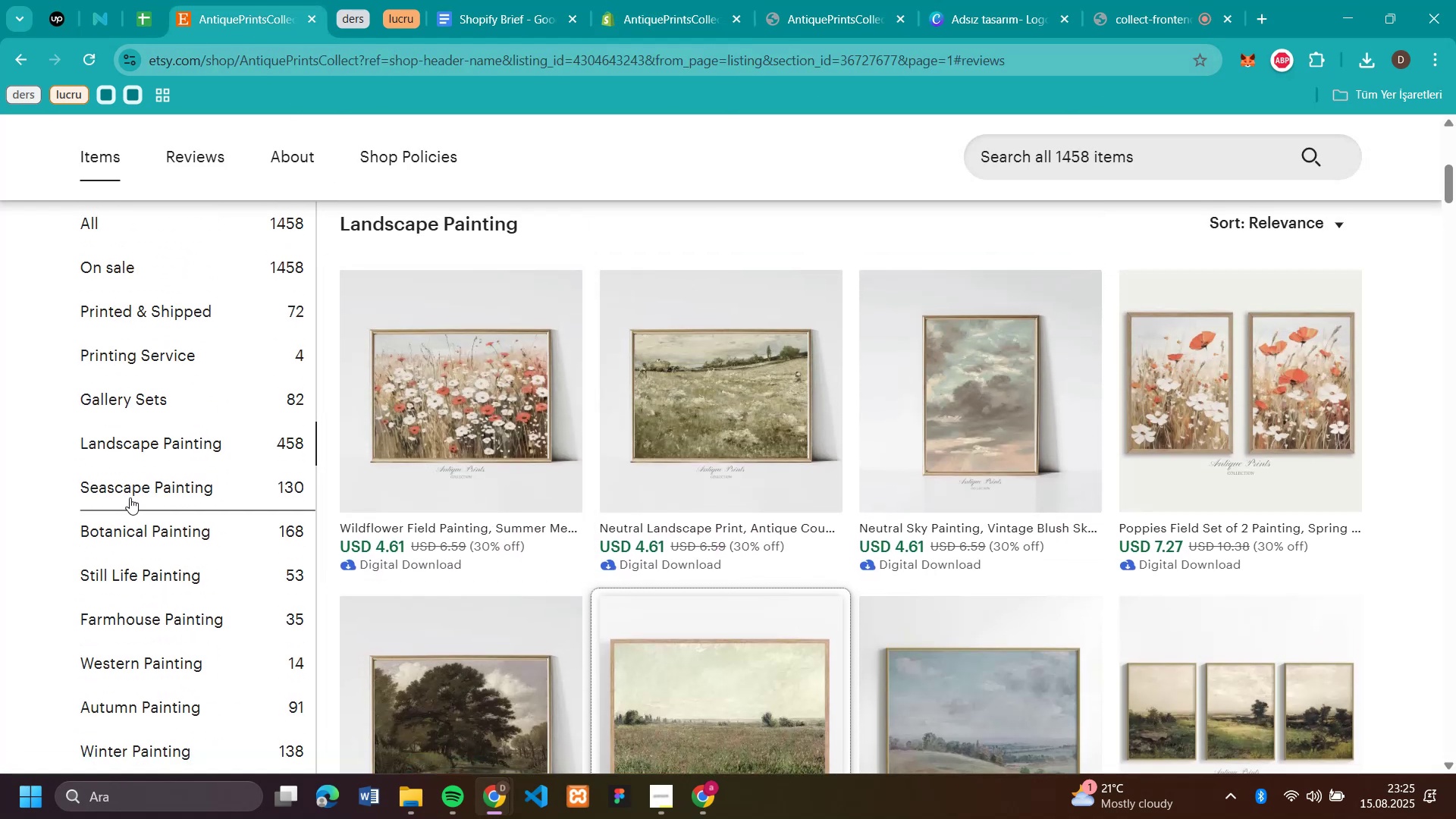 
left_click([136, 488])
 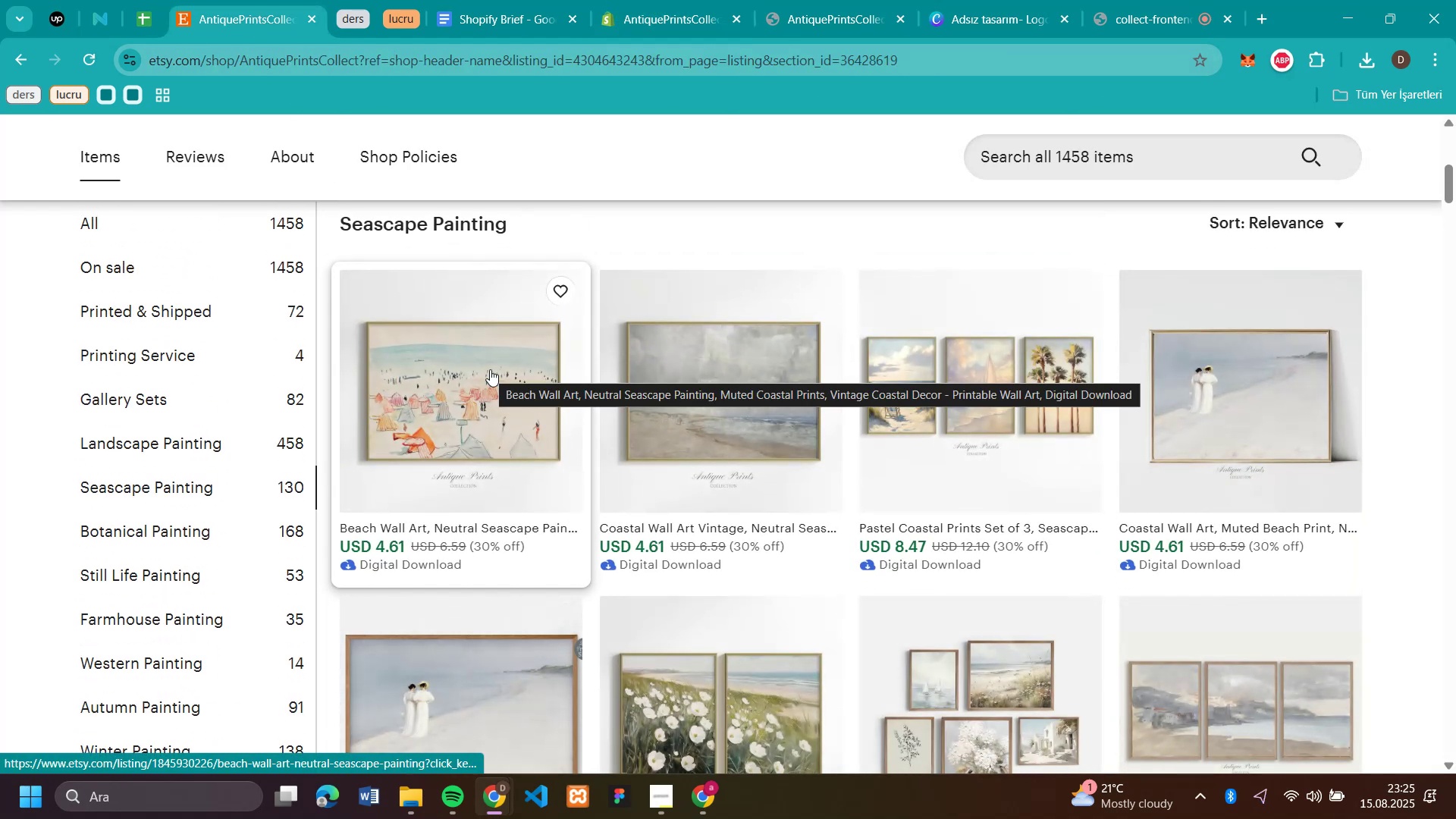 
left_click([490, 369])
 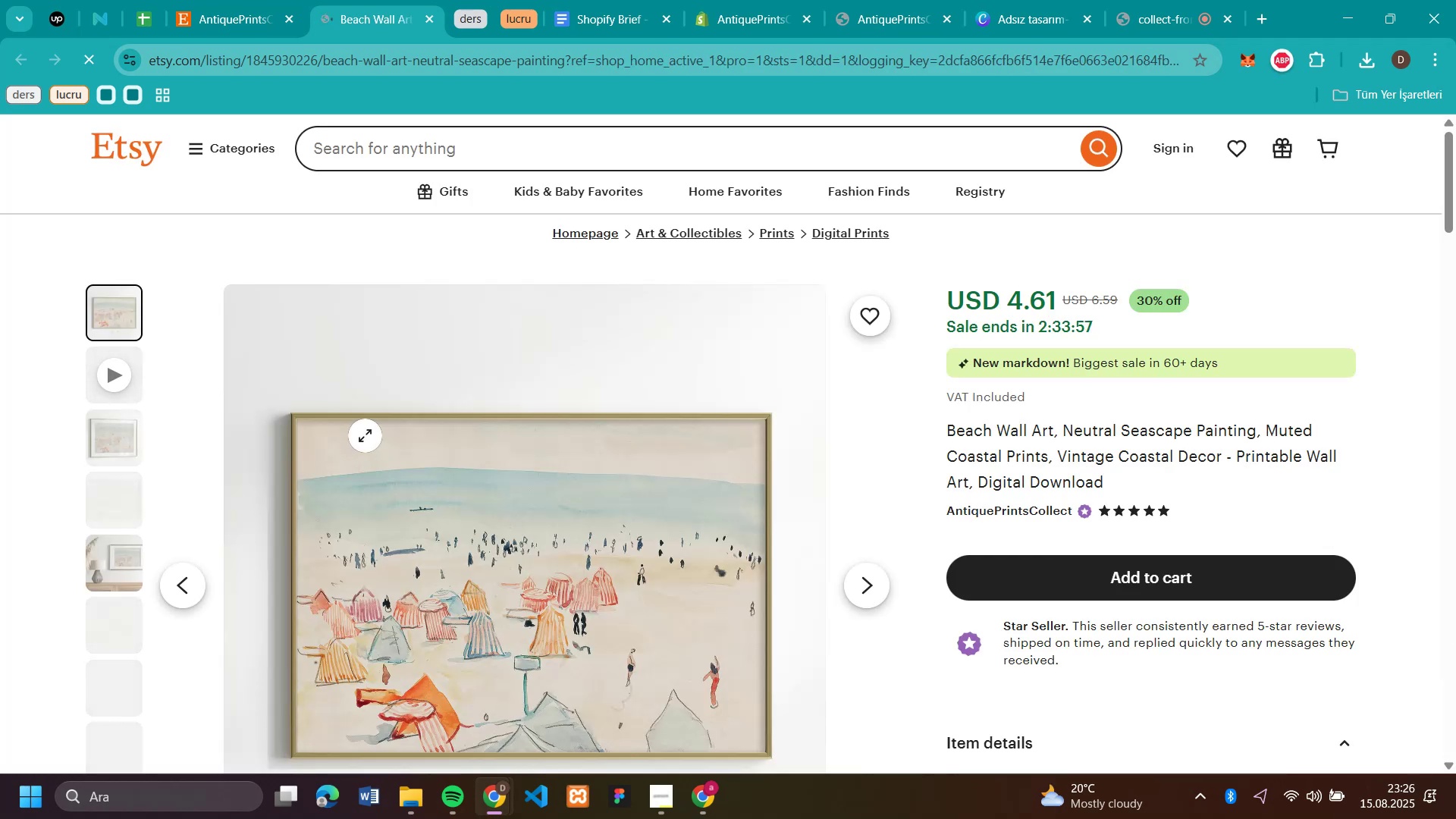 
right_click([476, 510])
 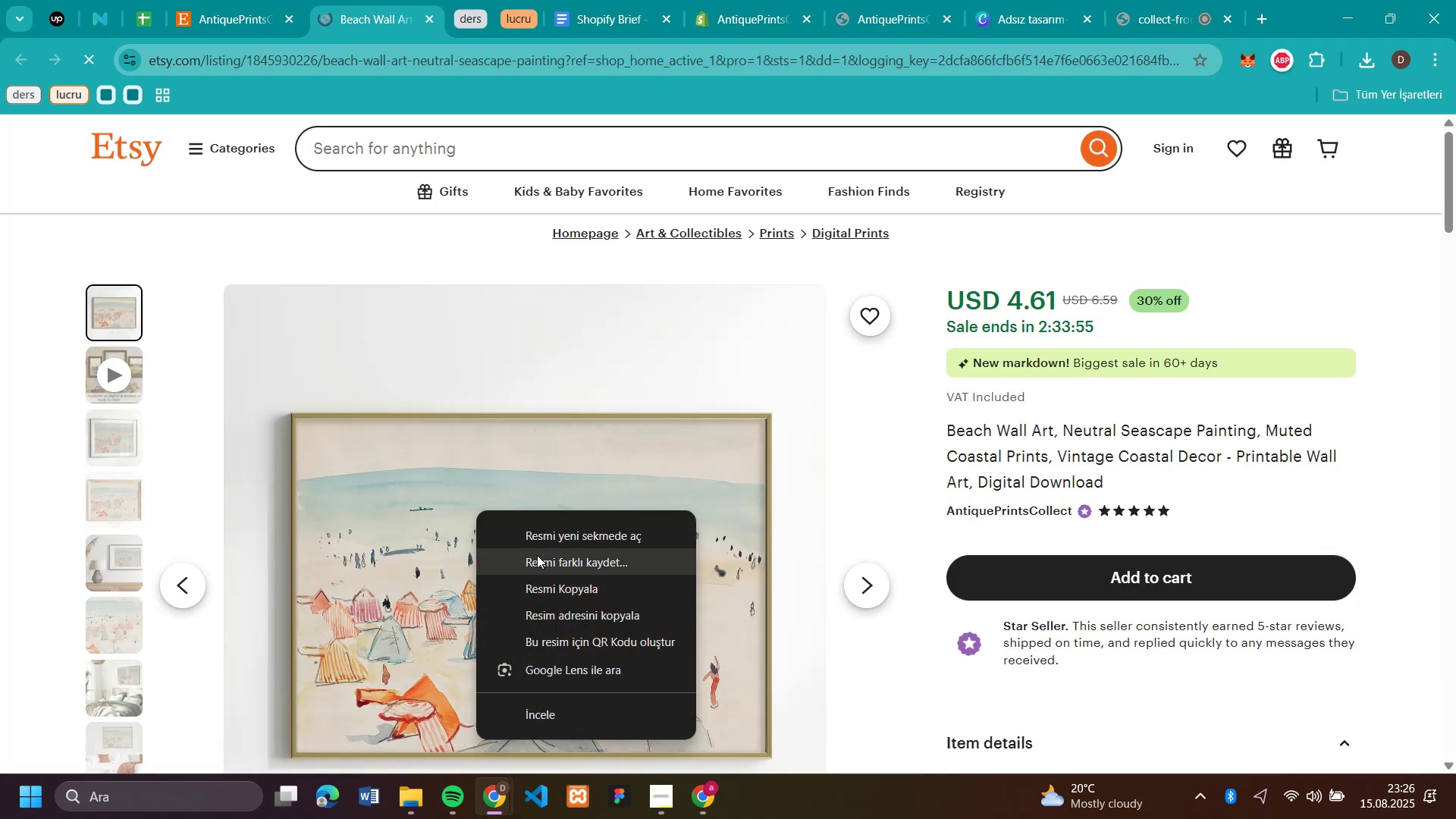 
left_click([537, 555])
 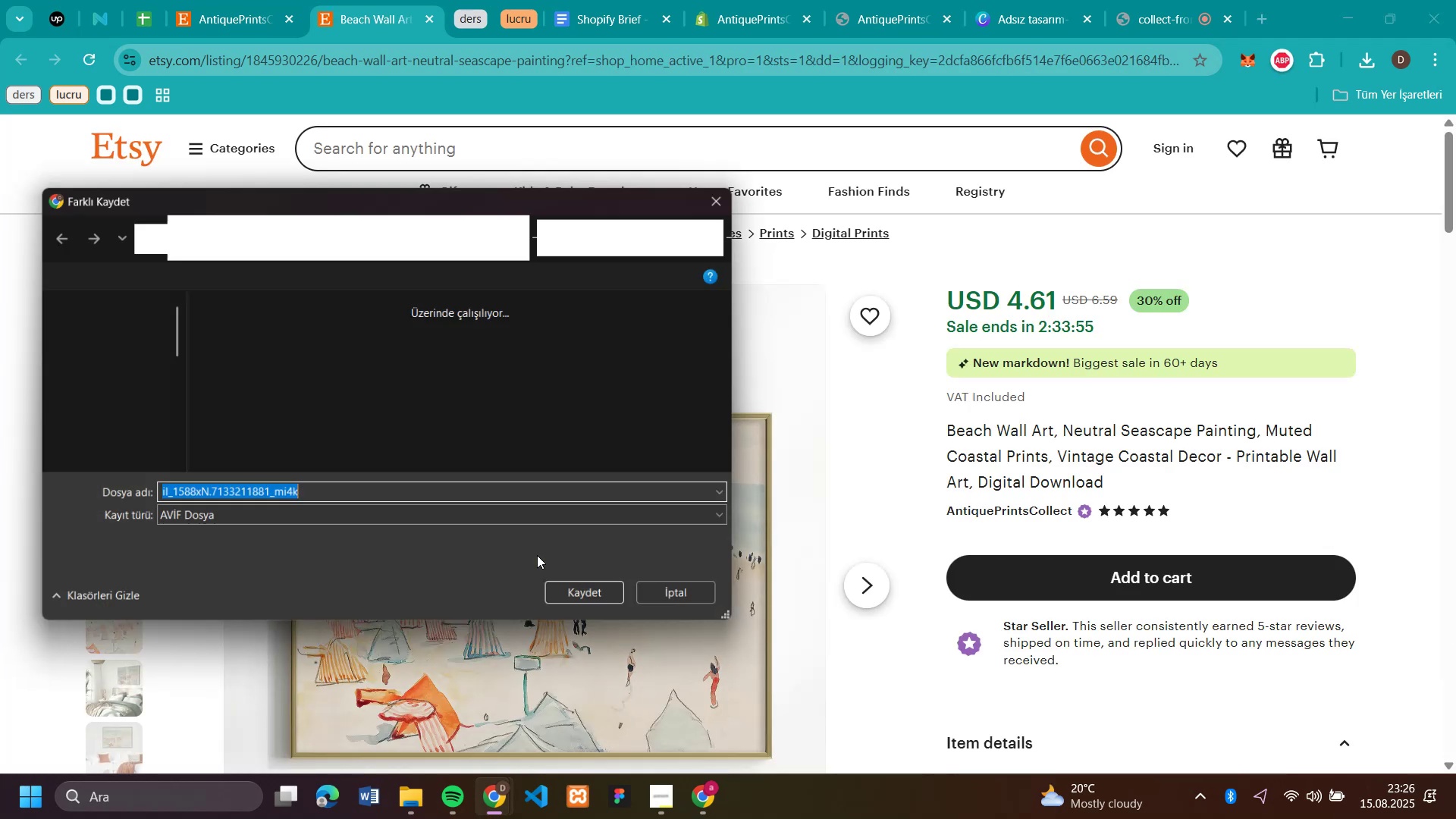 
key(Enter)
 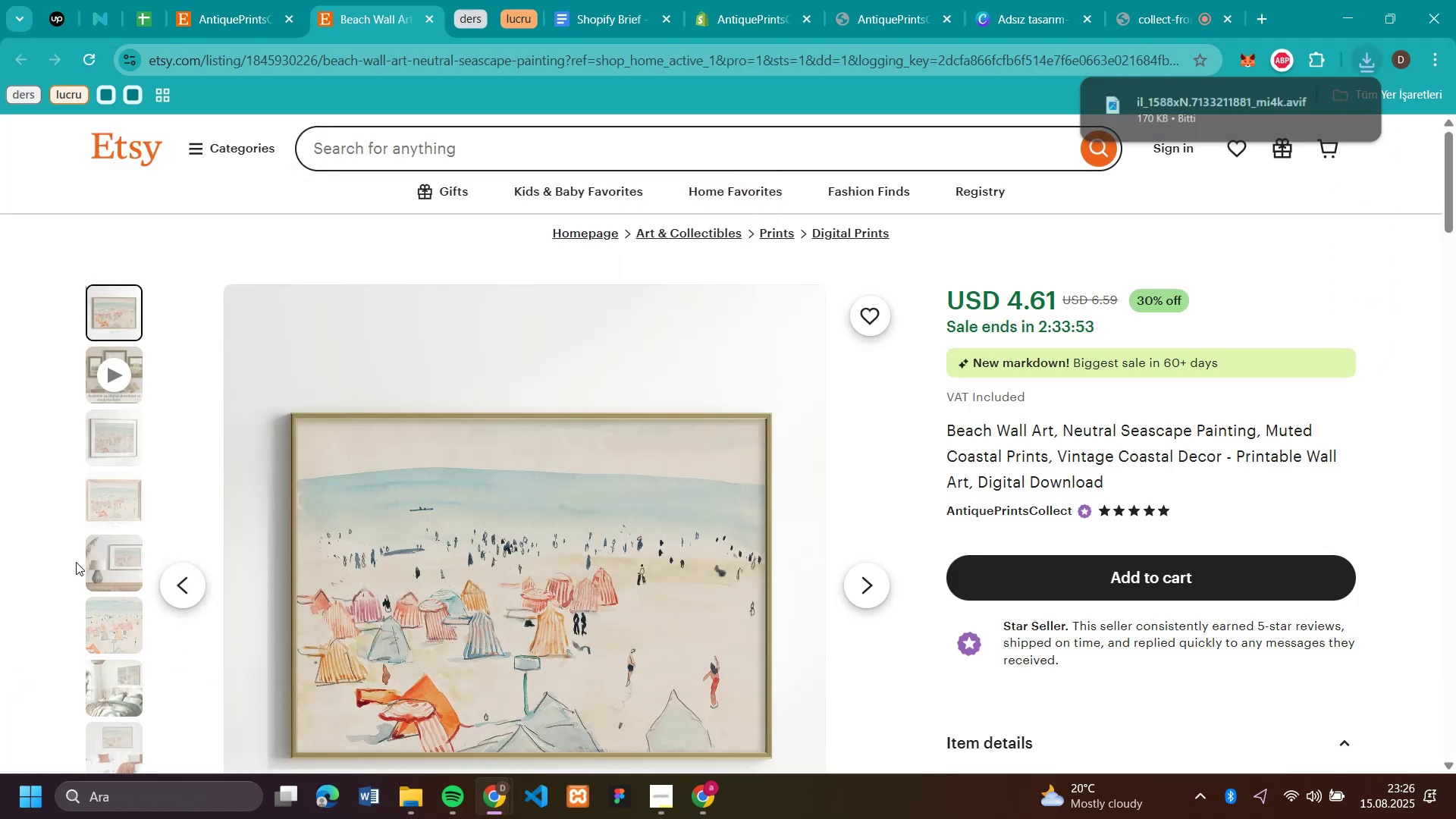 
double_click([119, 560])
 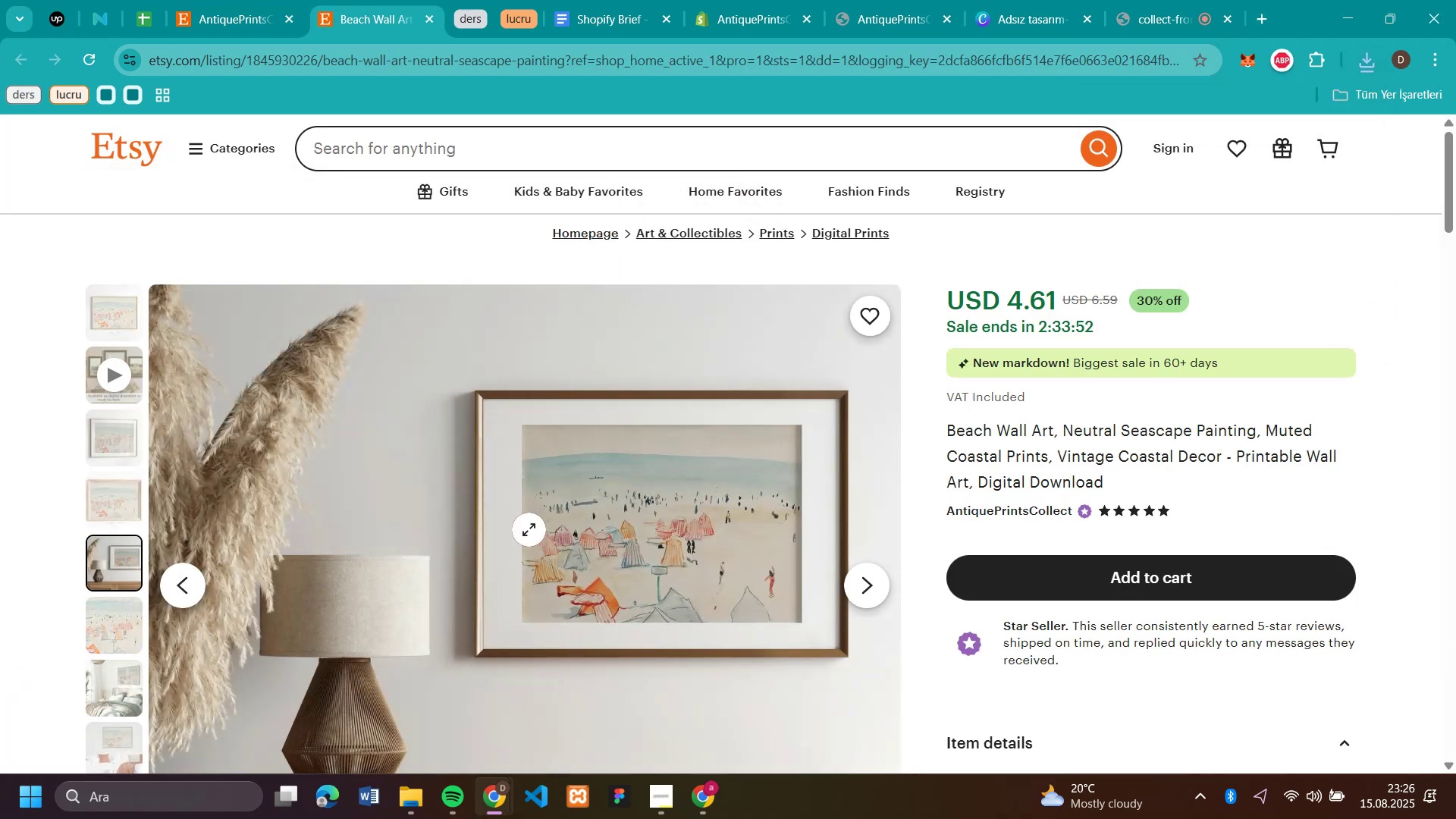 
right_click([529, 529])
 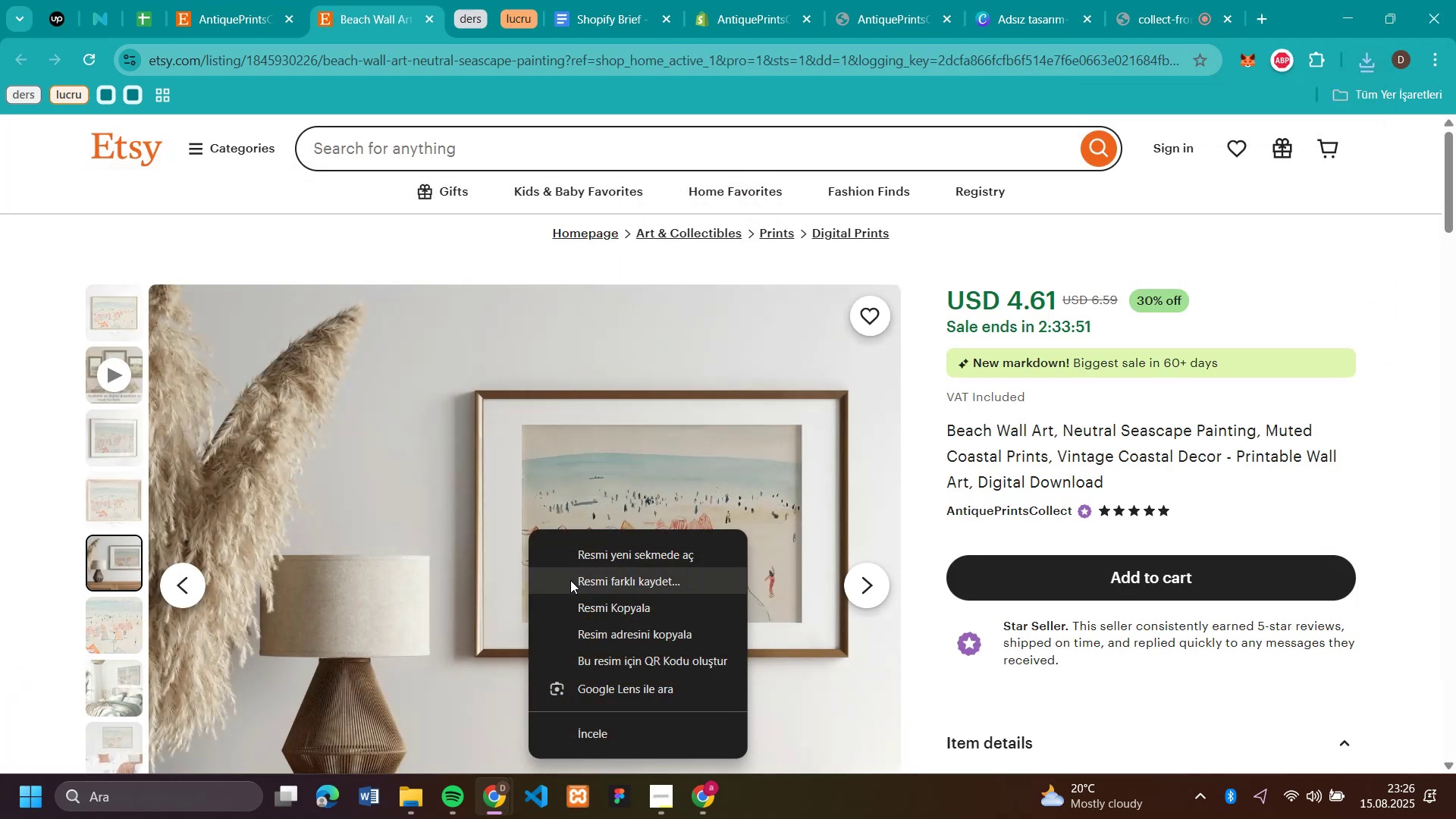 
left_click([570, 580])
 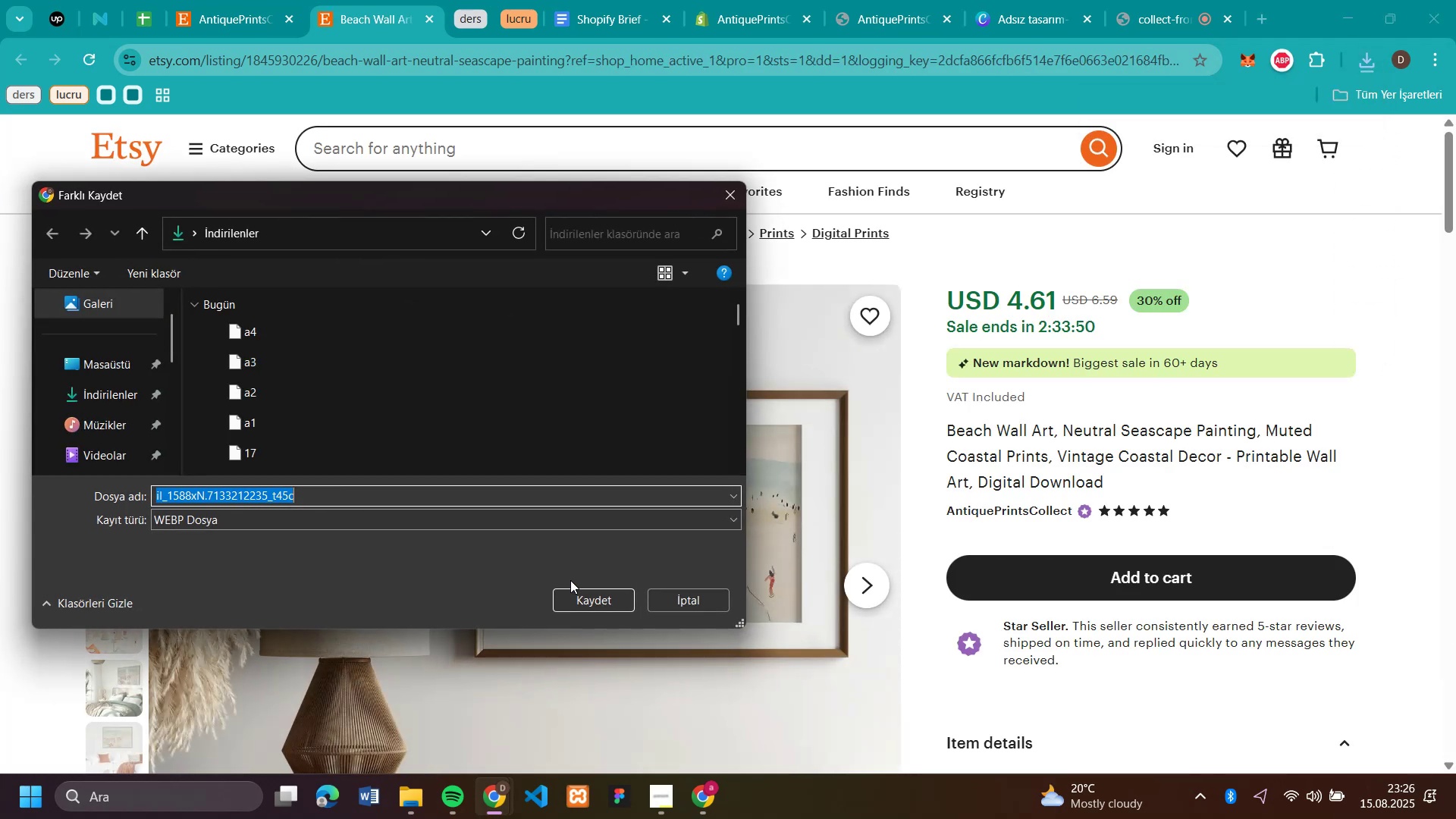 
key(Enter)
 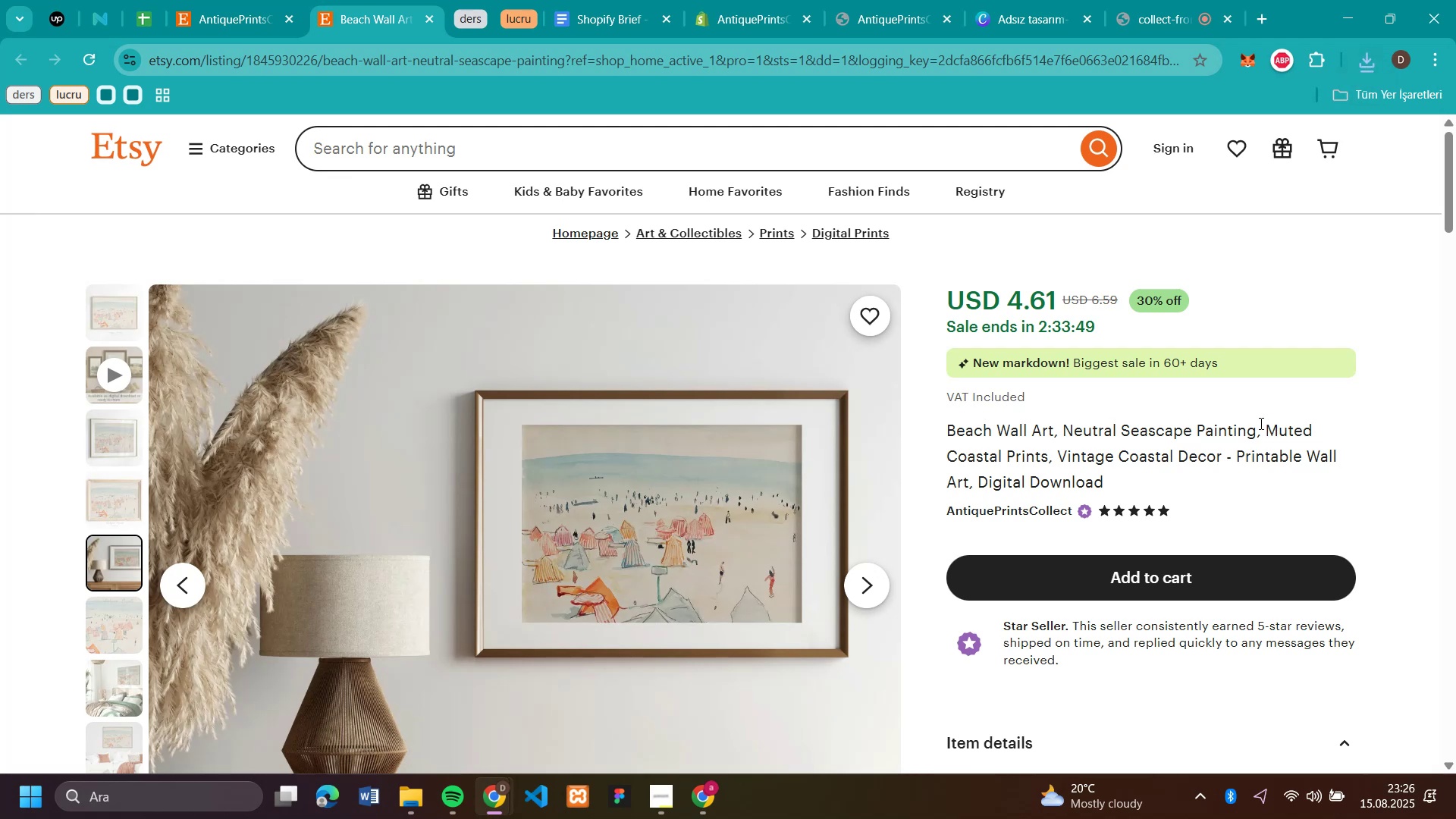 
left_click_drag(start_coordinate=[1254, 425], to_coordinate=[951, 441])
 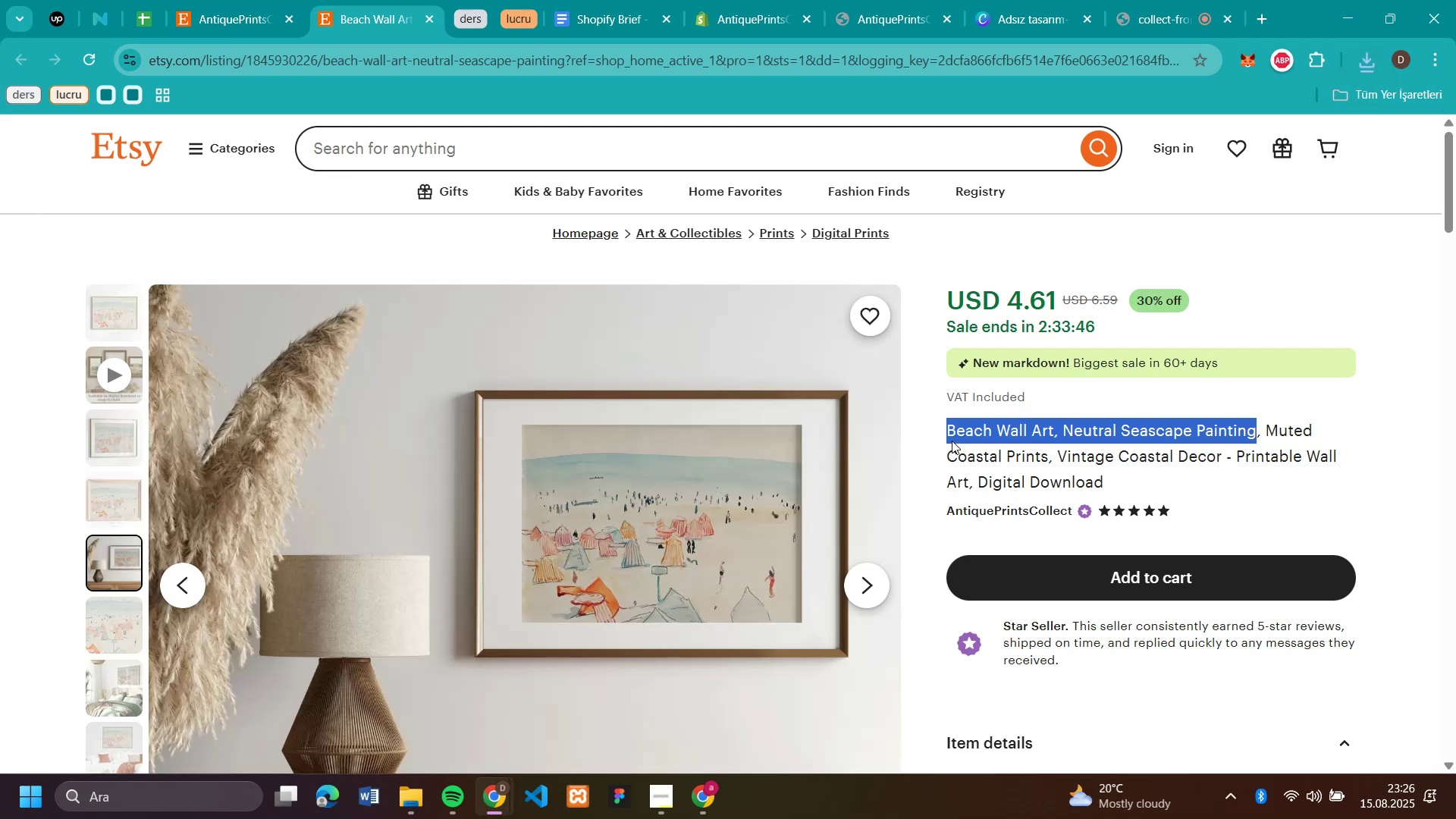 
key(Control+C)
 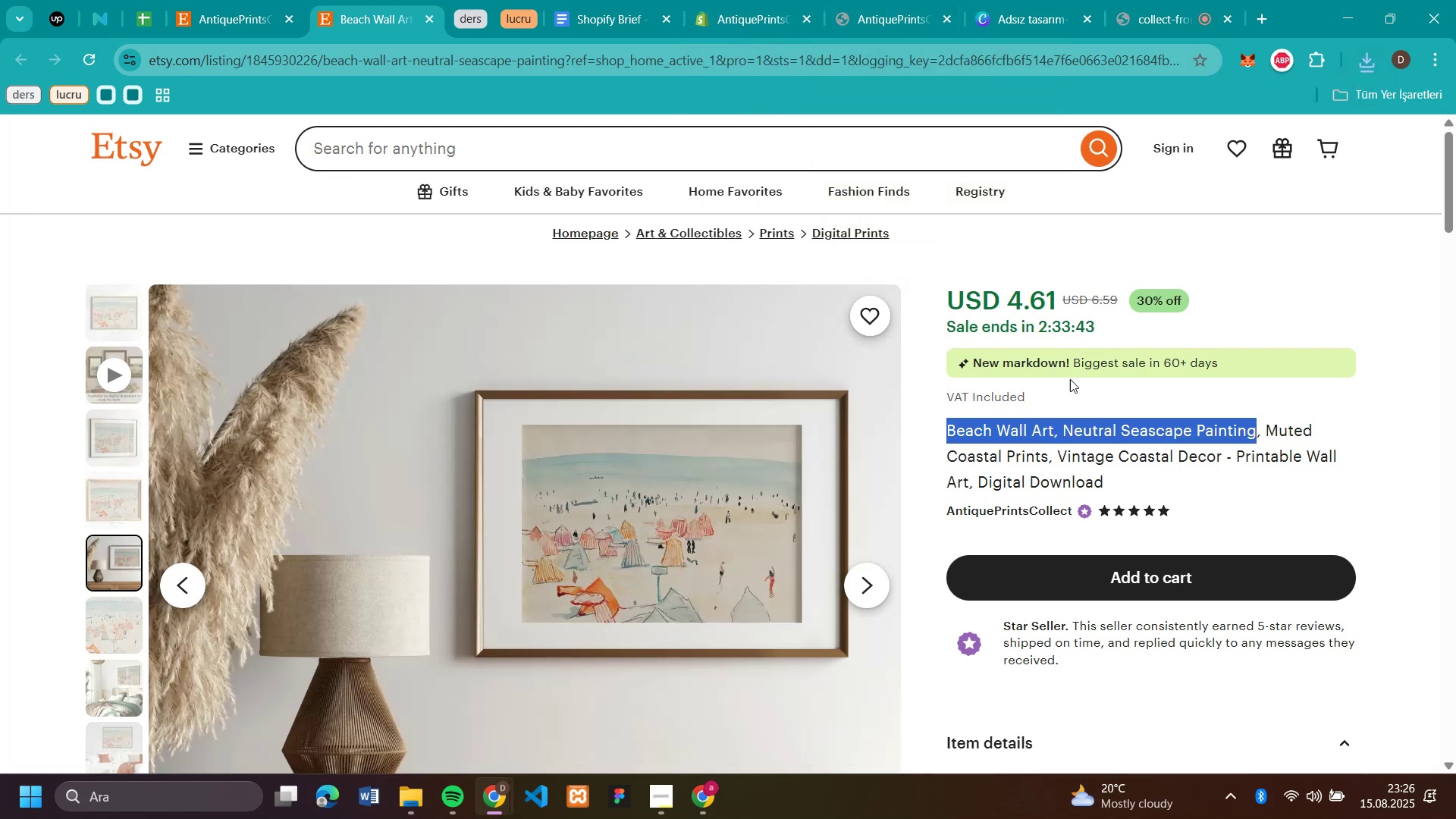 
left_click([1056, 427])
 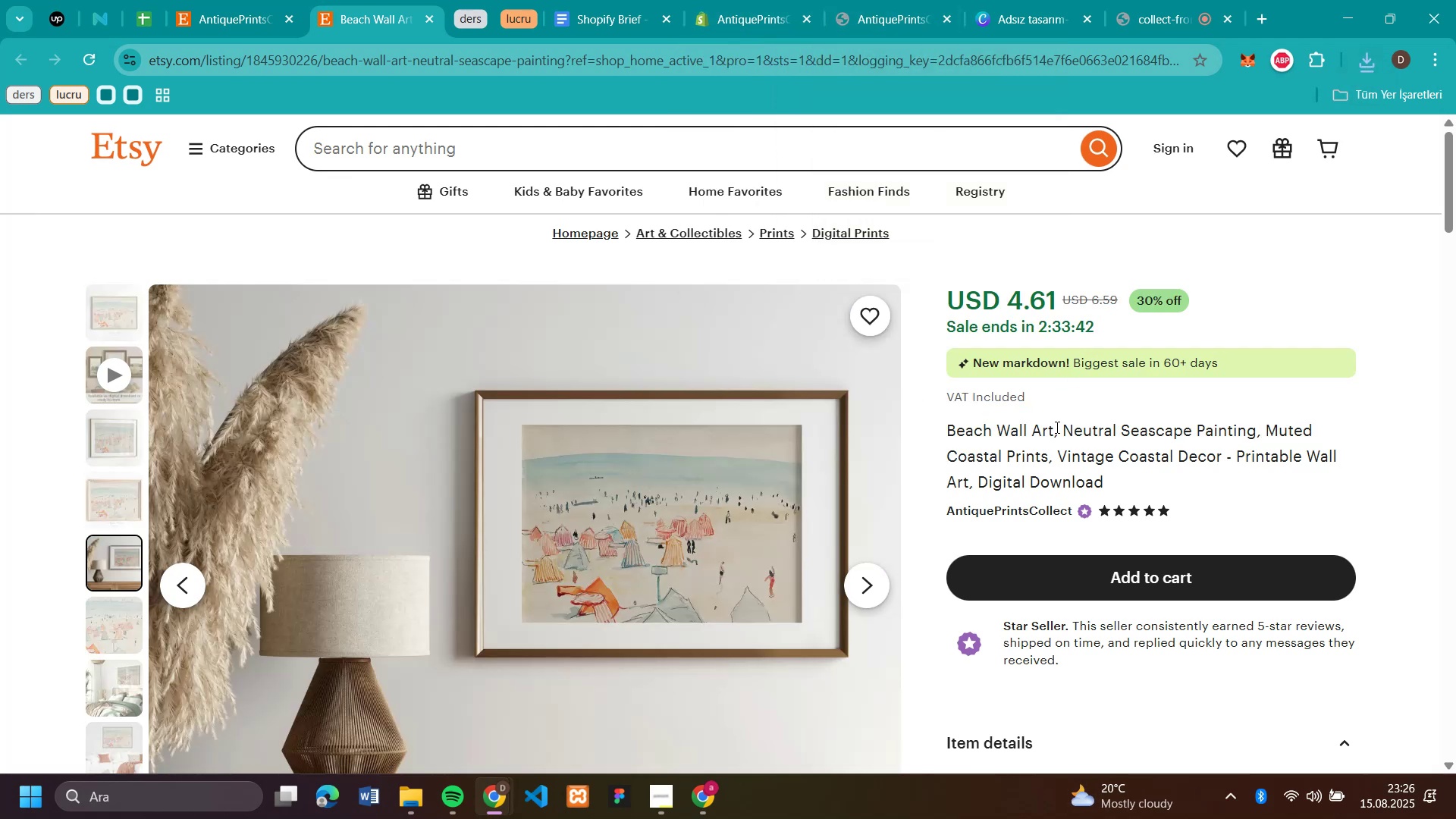 
left_click_drag(start_coordinate=[1056, 427], to_coordinate=[948, 426])
 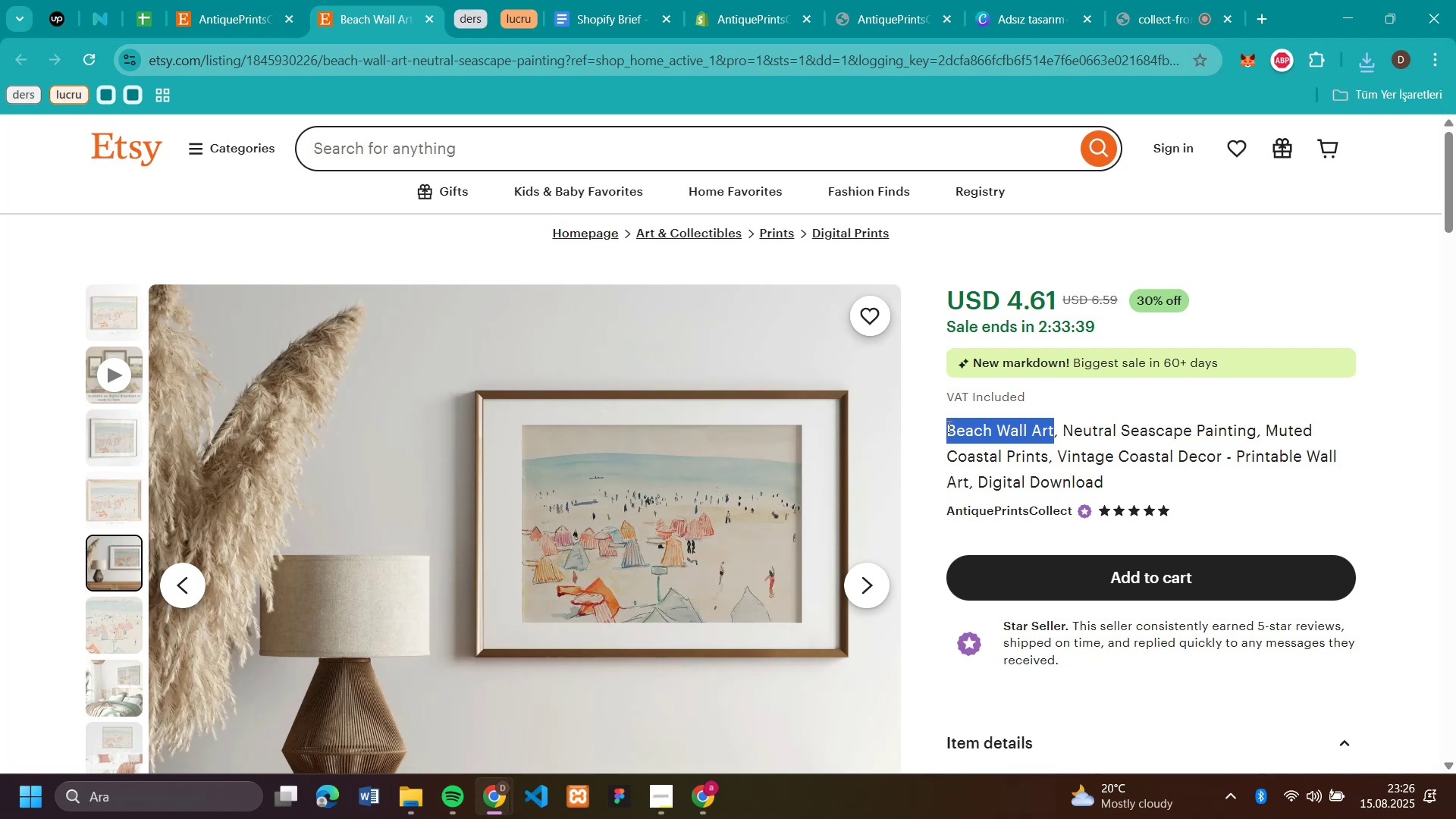 
key(Control+C)
 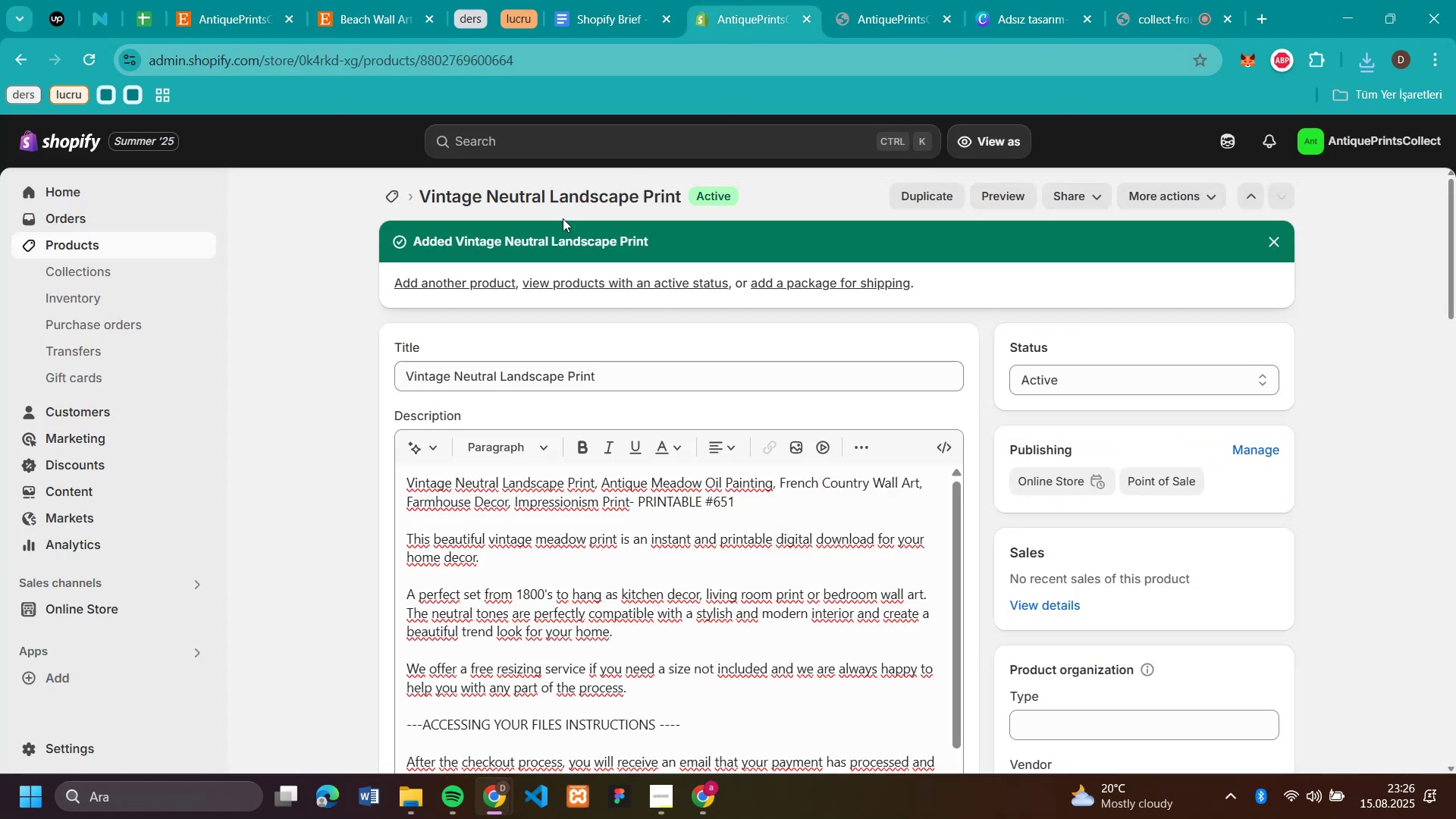 
left_click([385, 192])
 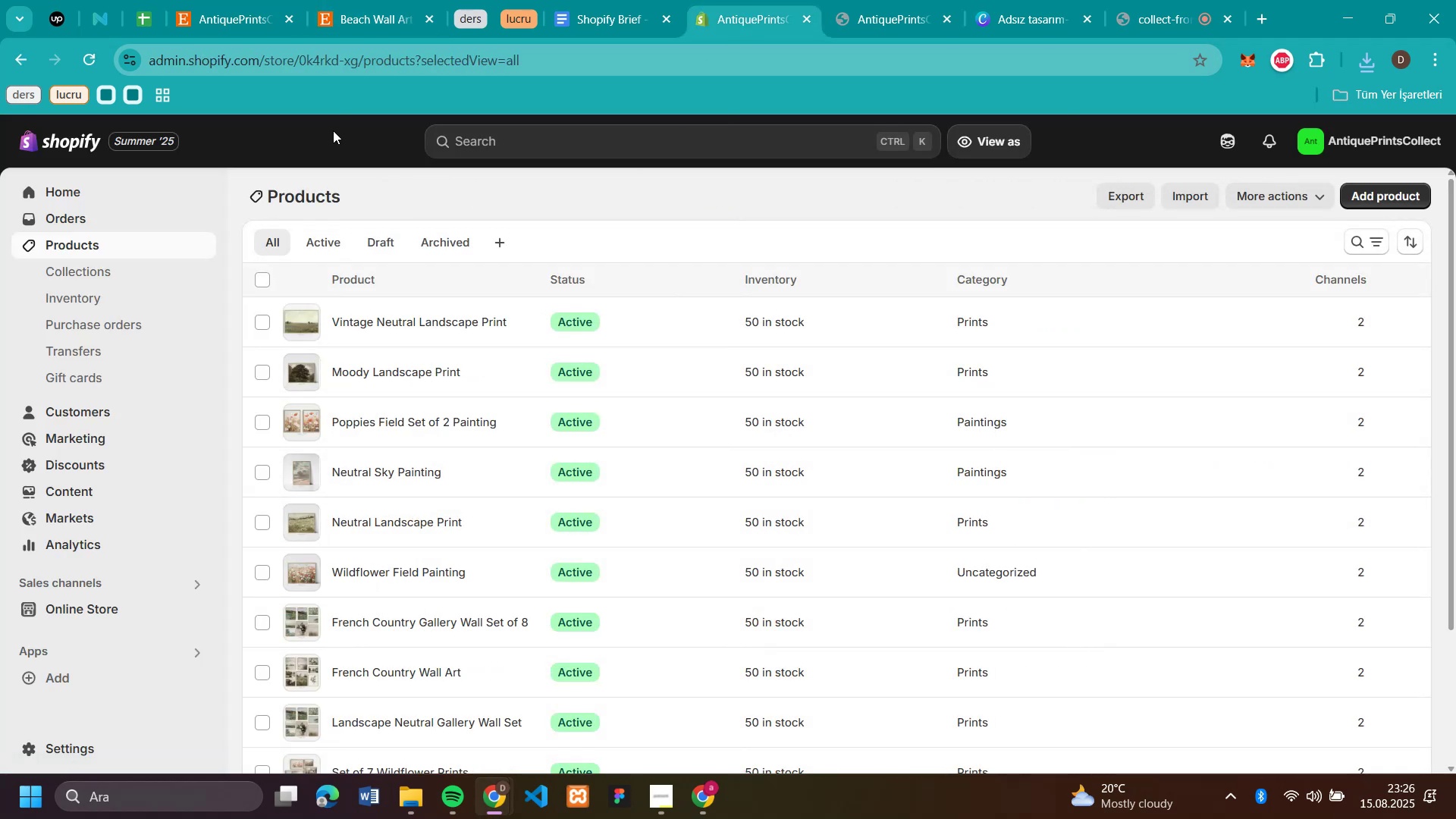 
wait(5.06)
 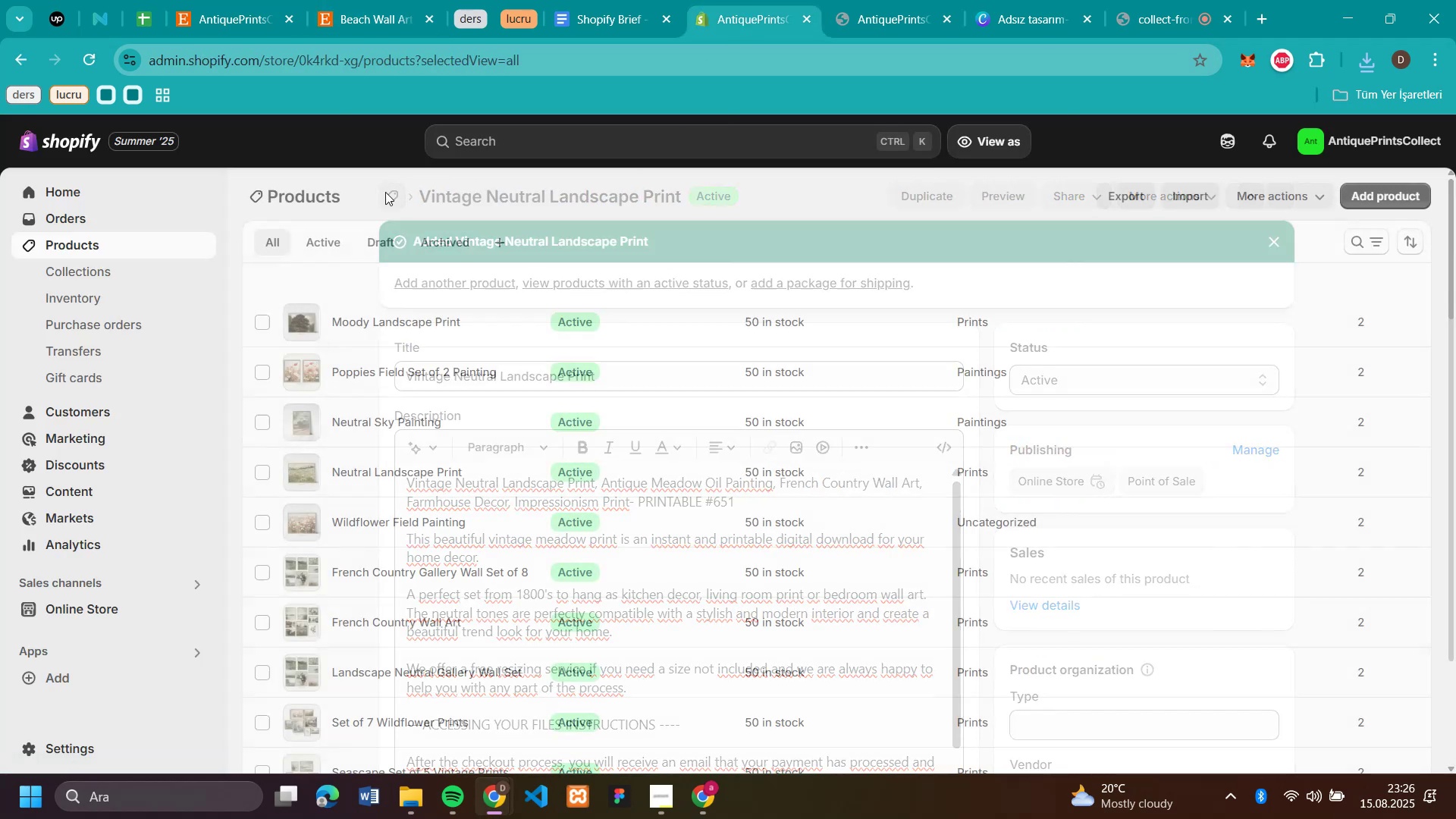 
left_click([1417, 195])
 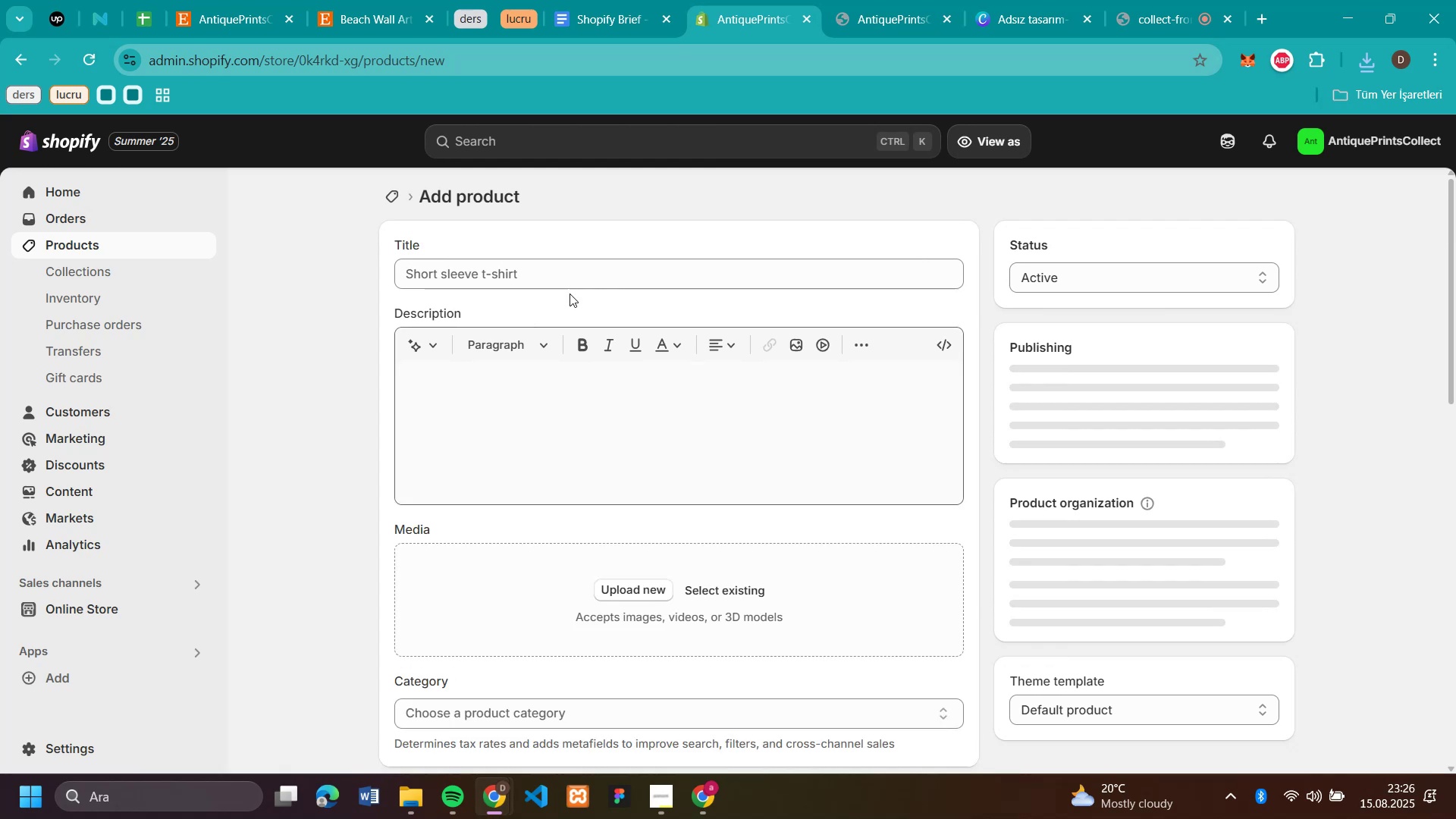 
left_click([575, 274])
 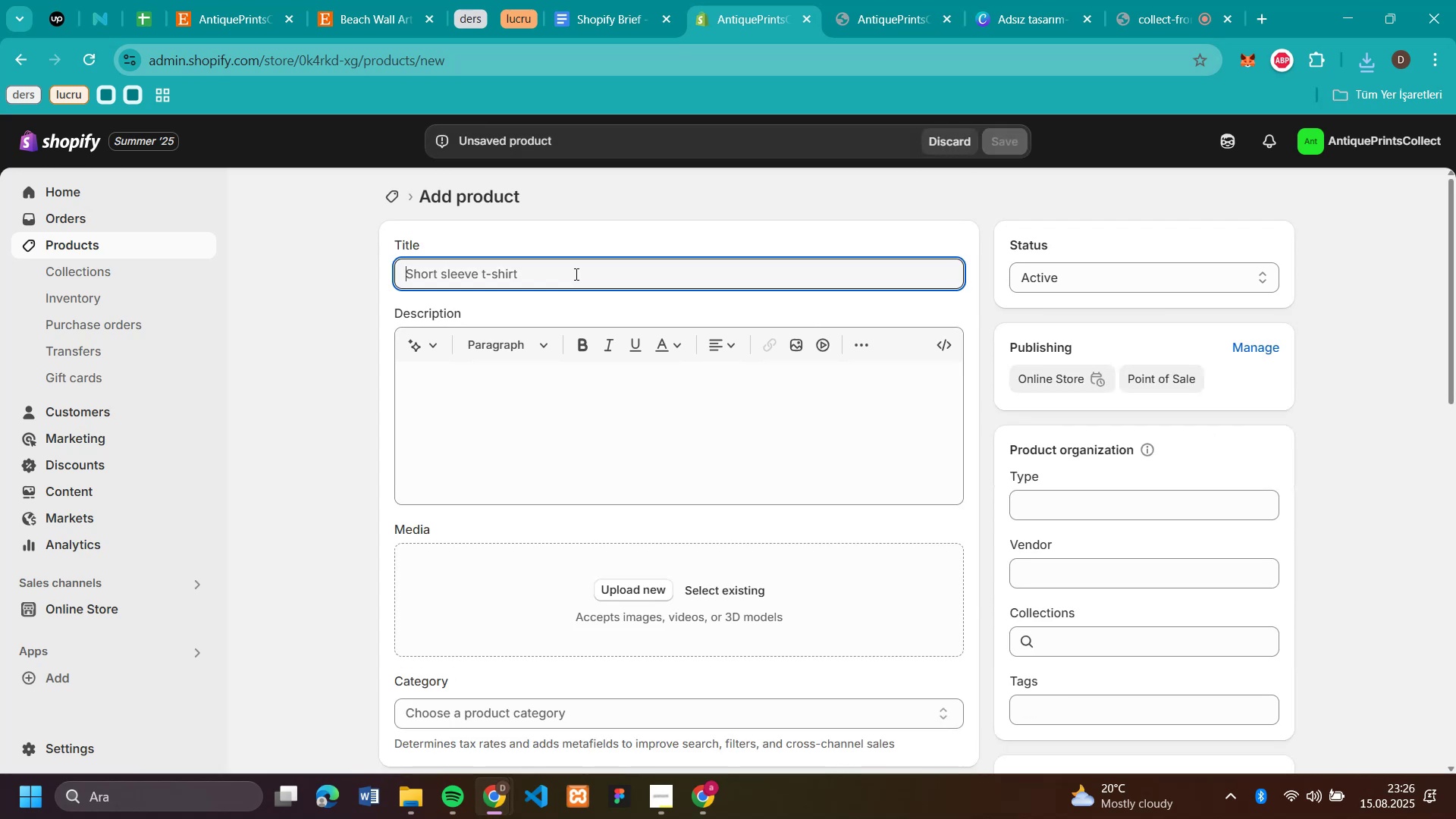 
key(Control+V)
 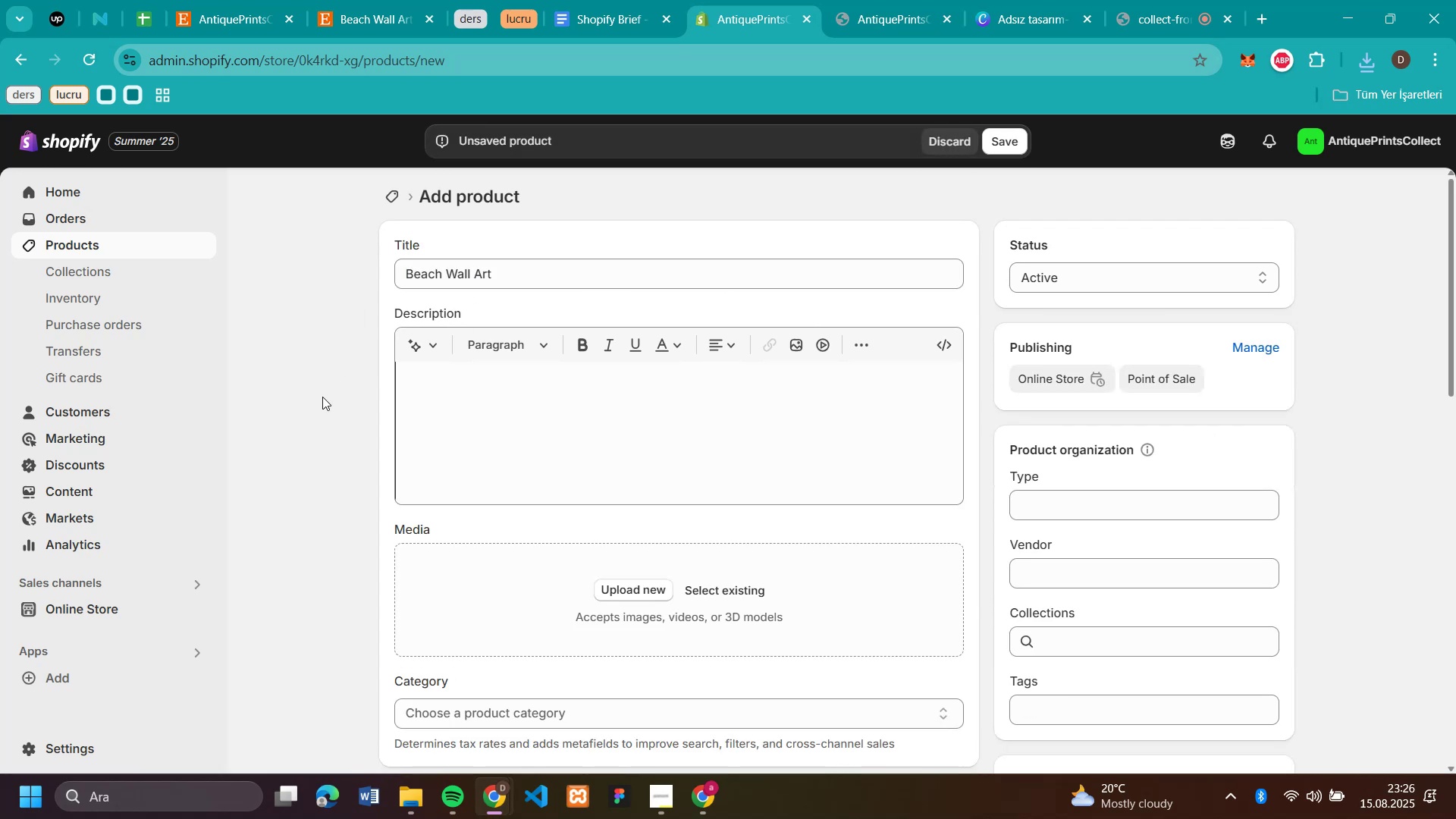 
scroll: coordinate [1118, 547], scroll_direction: down, amount: 1.0
 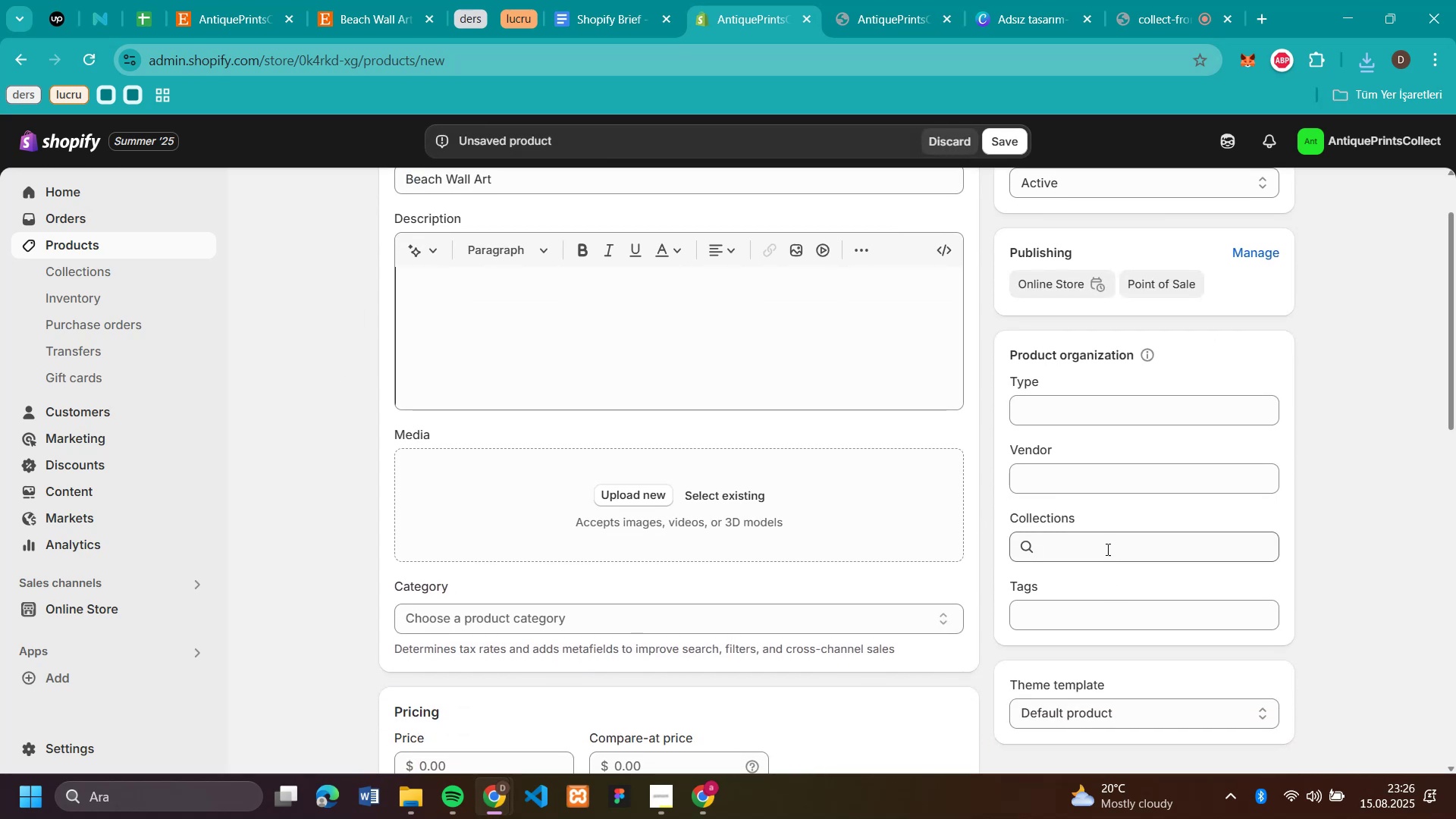 
left_click([1106, 549])
 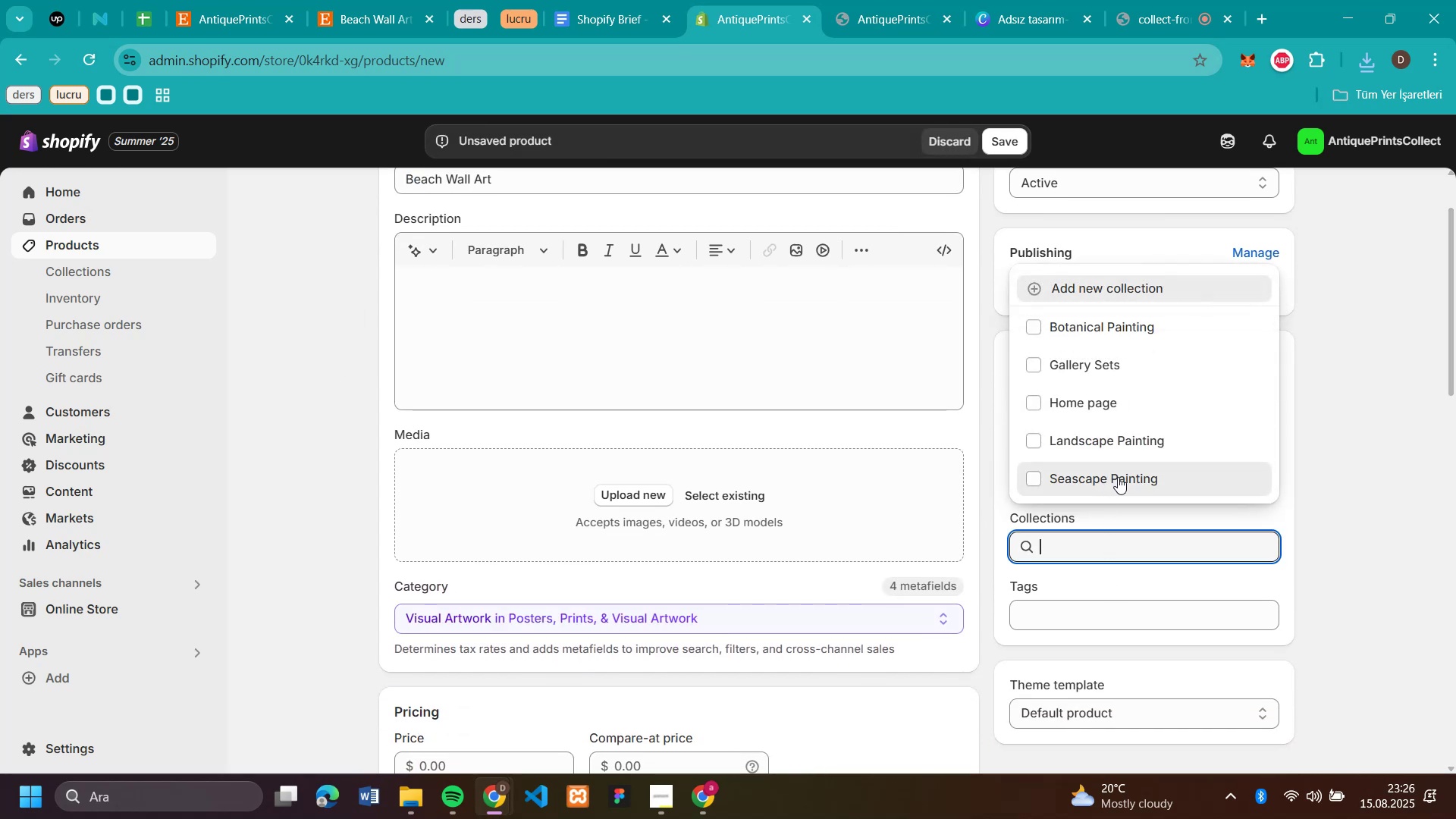 
left_click([1346, 457])
 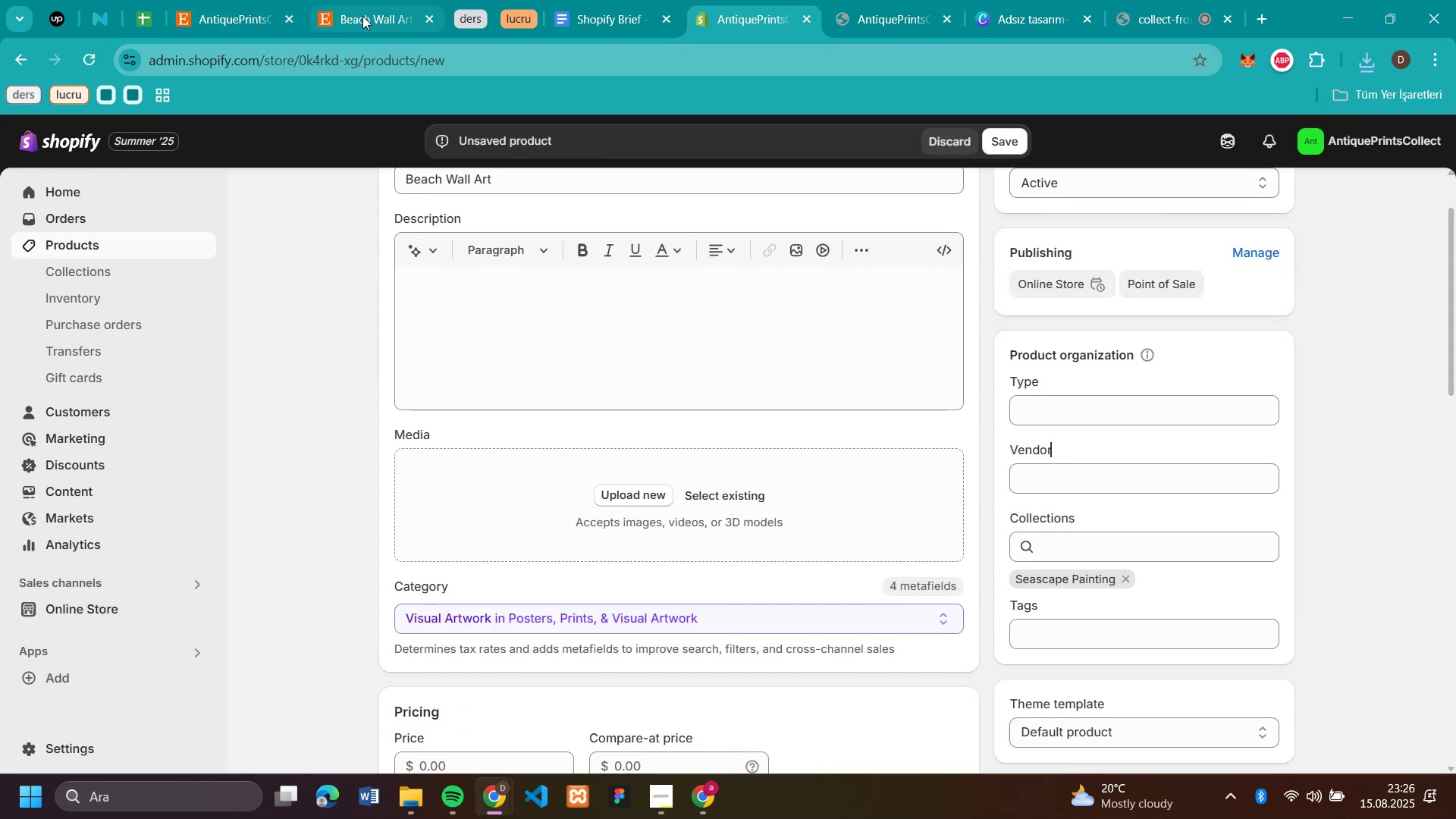 
left_click([362, 16])
 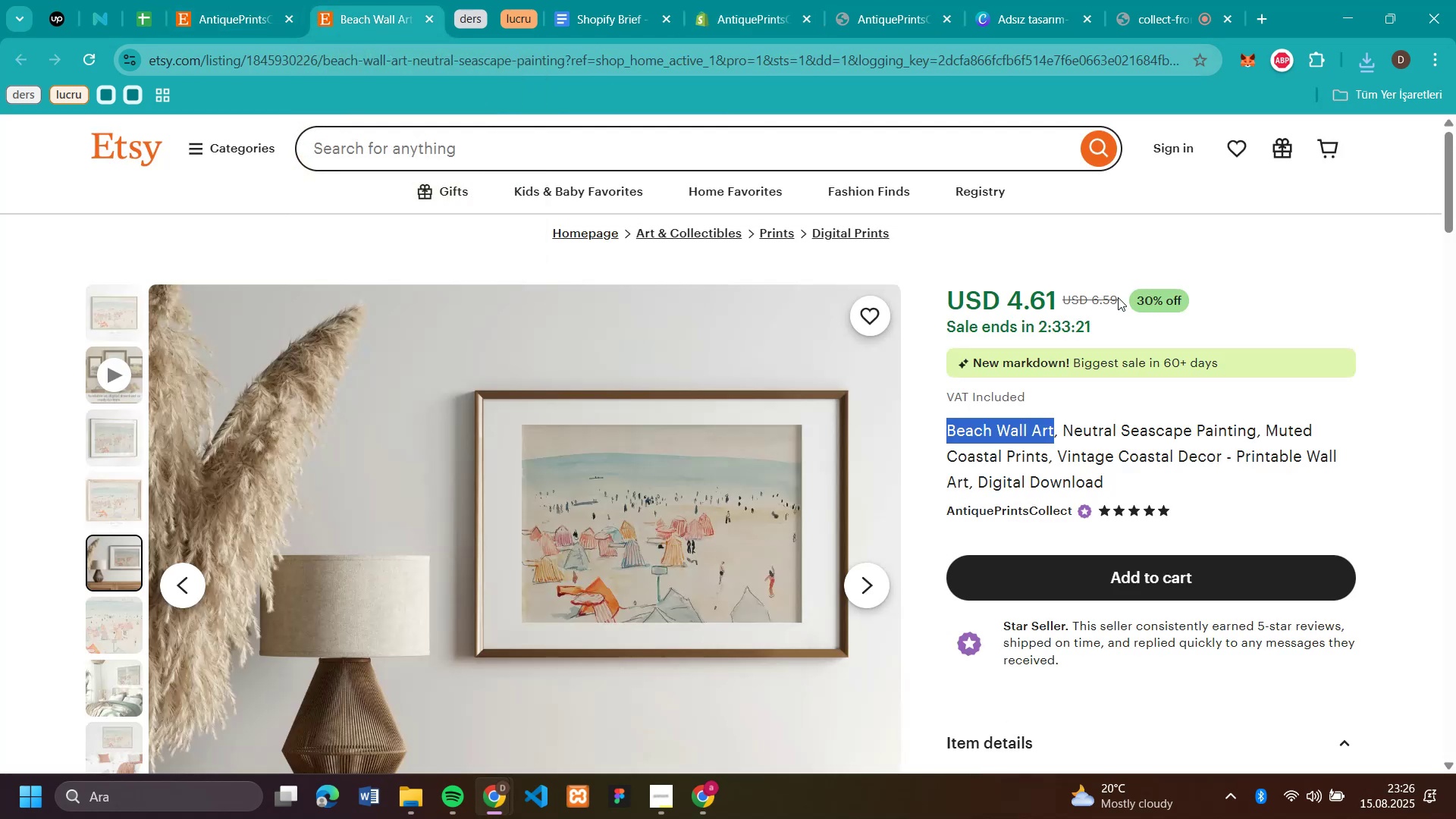 
left_click_drag(start_coordinate=[1118, 297], to_coordinate=[1092, 314])
 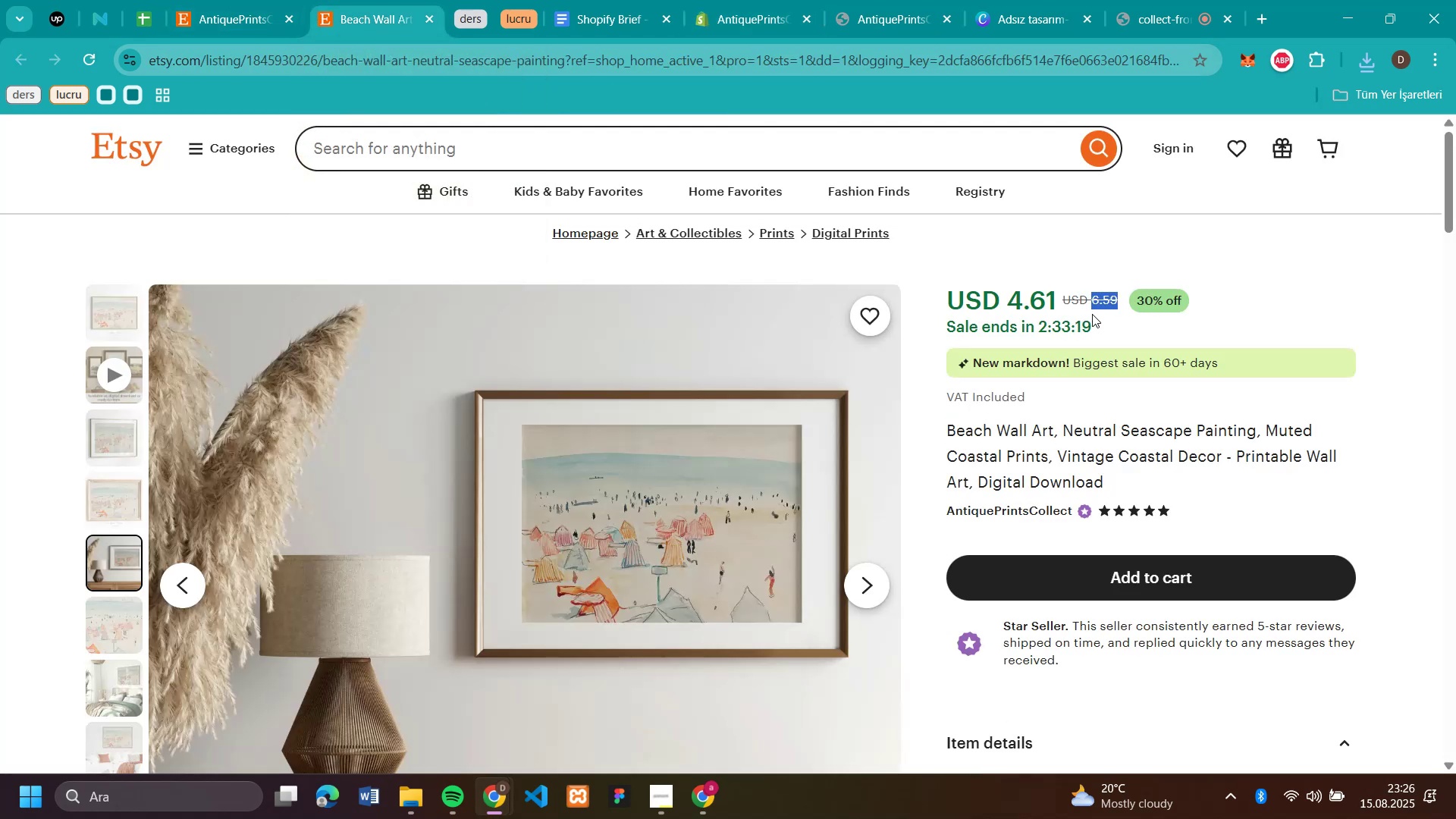 
key(Control+C)
 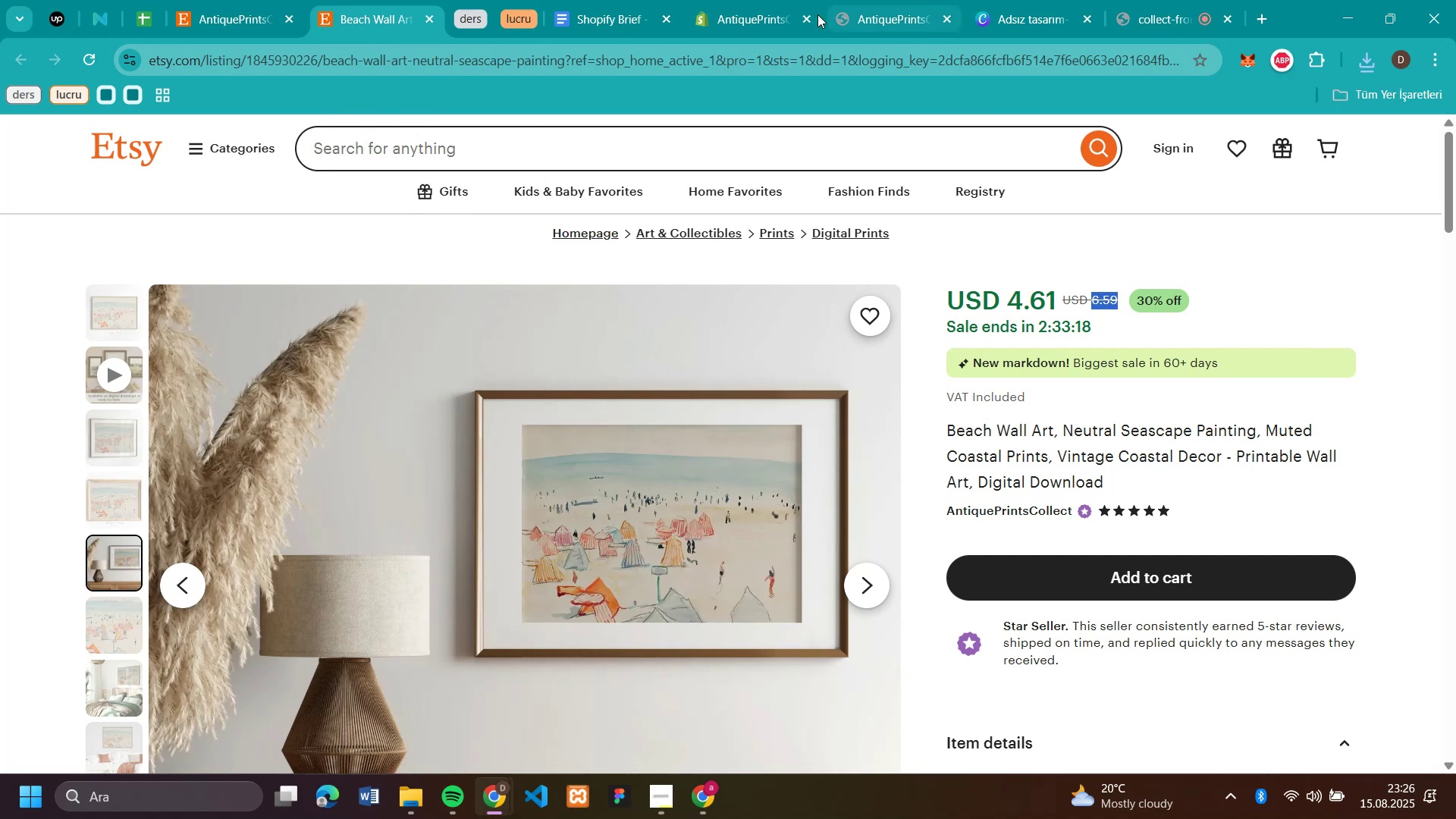 
left_click([745, 23])
 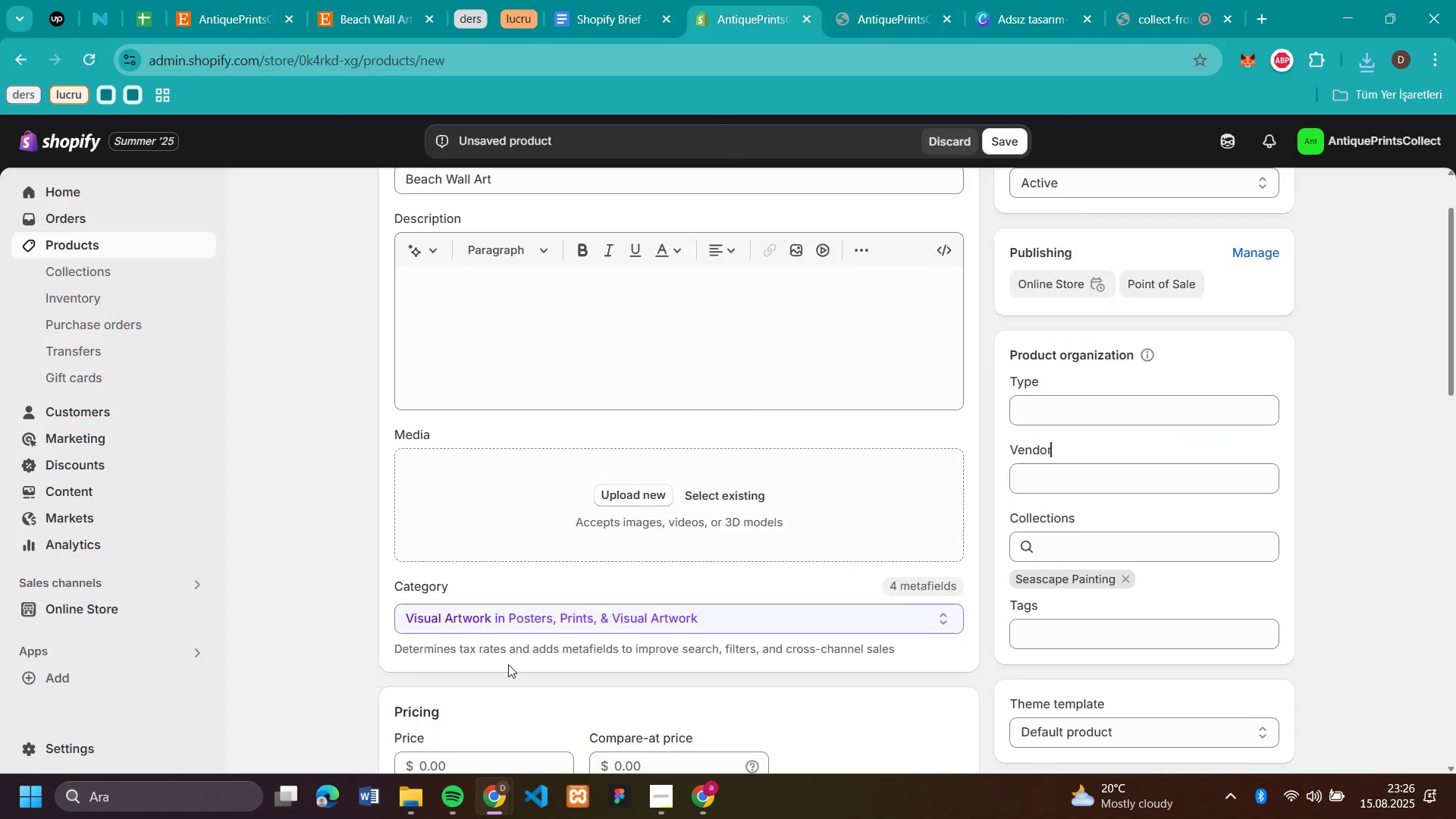 
left_click([486, 762])
 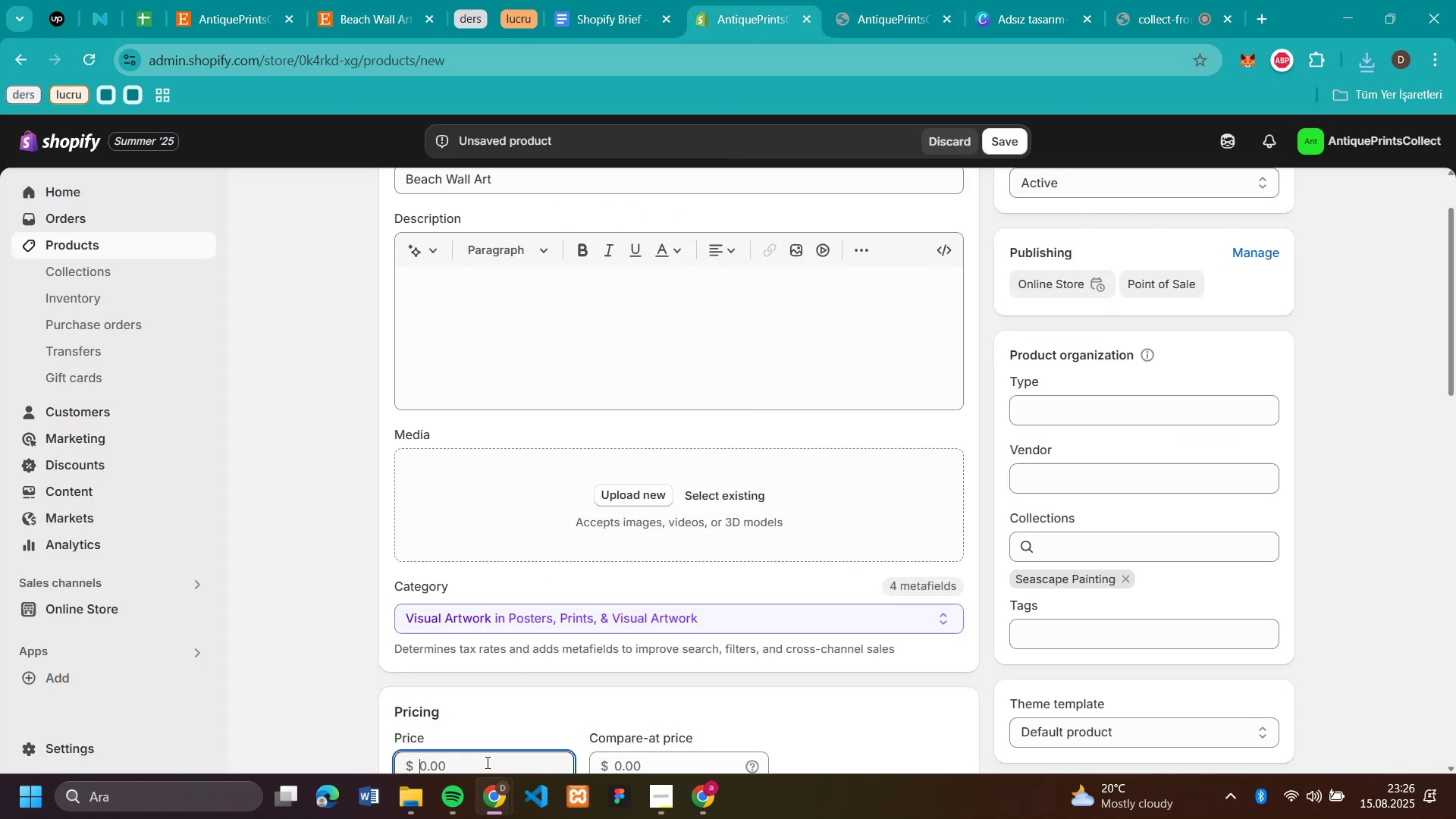 
key(Control+V)
 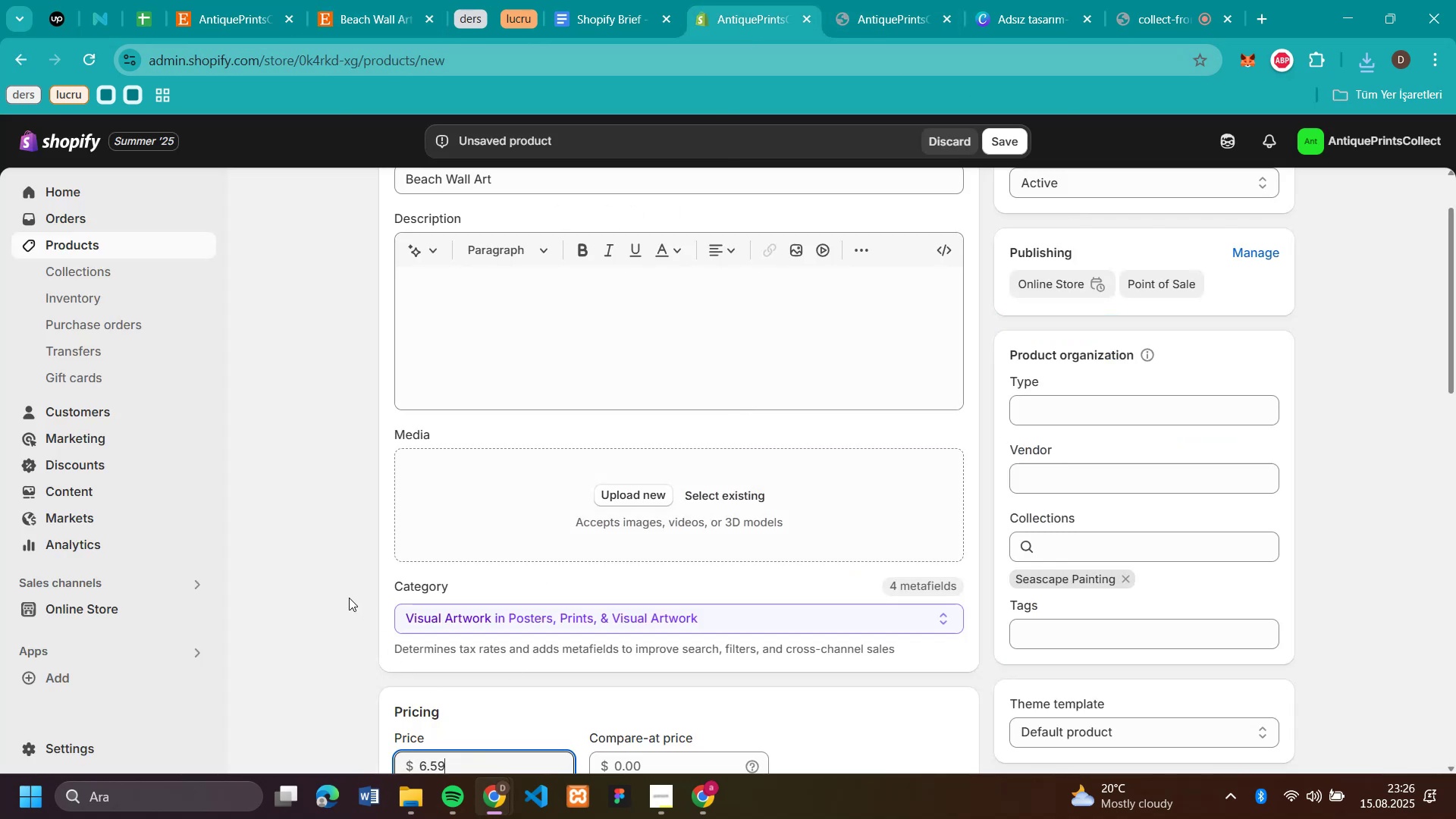 
left_click([349, 596])
 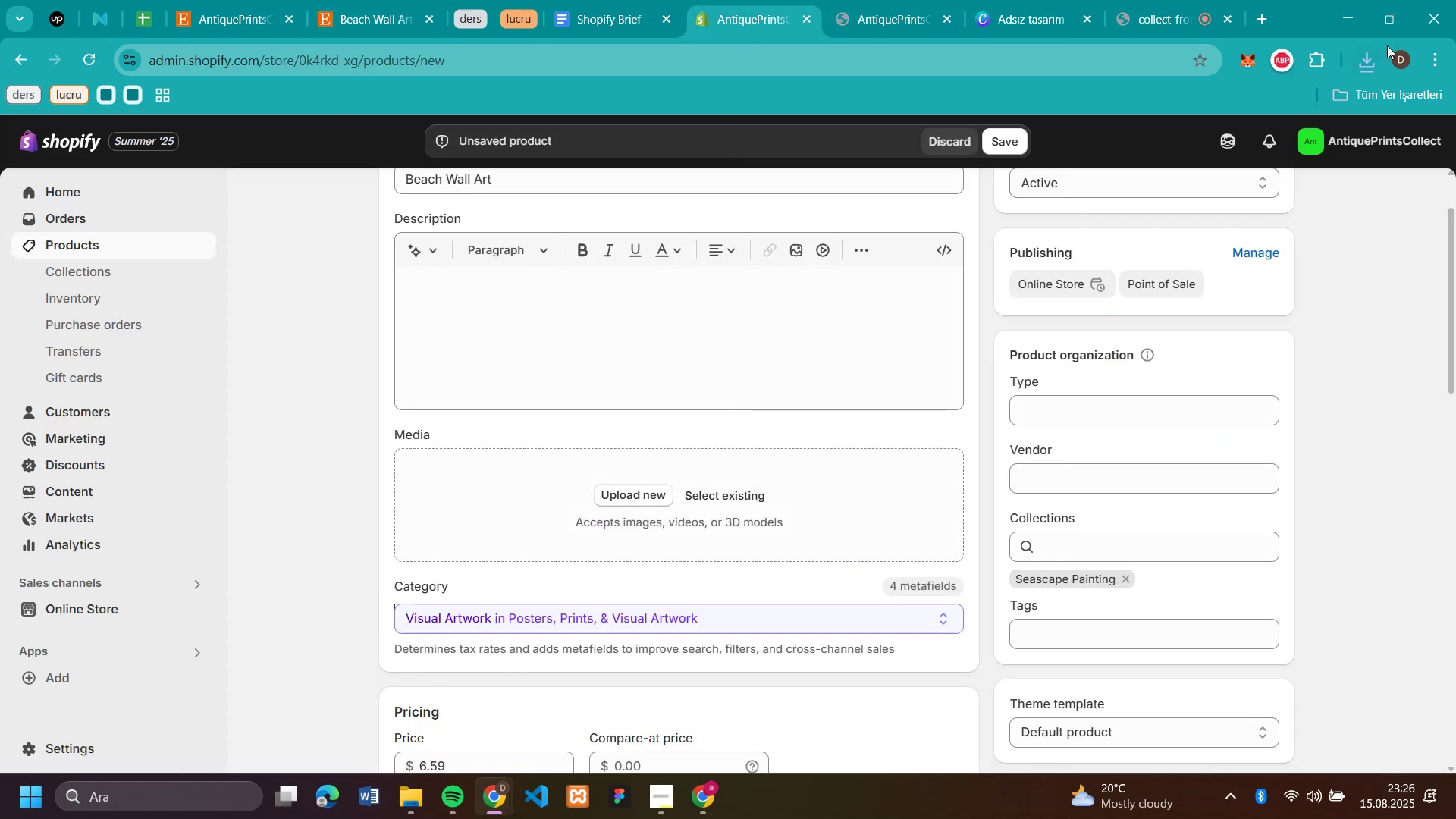 
left_click([1370, 56])
 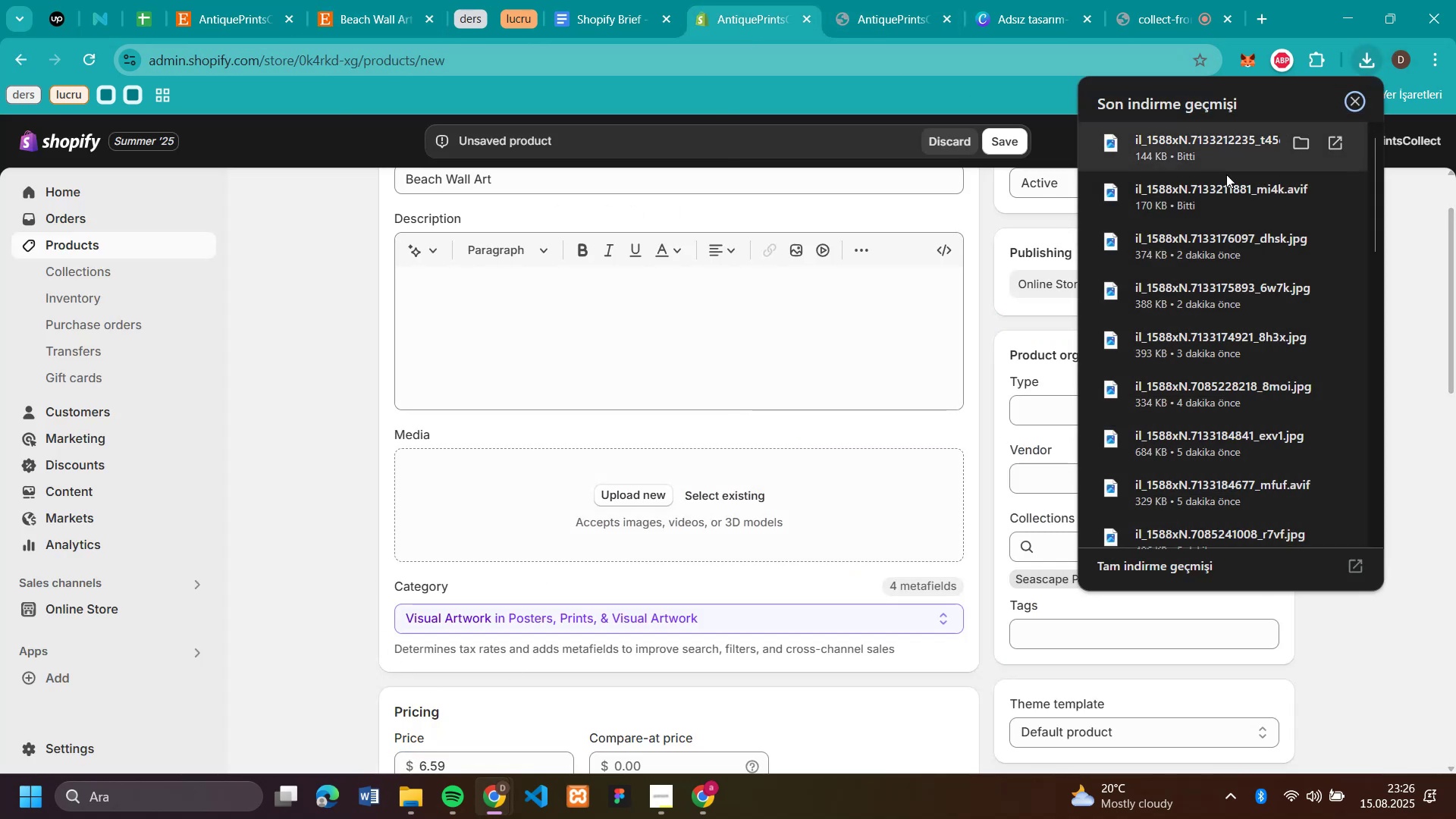 
left_click_drag(start_coordinate=[1190, 193], to_coordinate=[660, 484])
 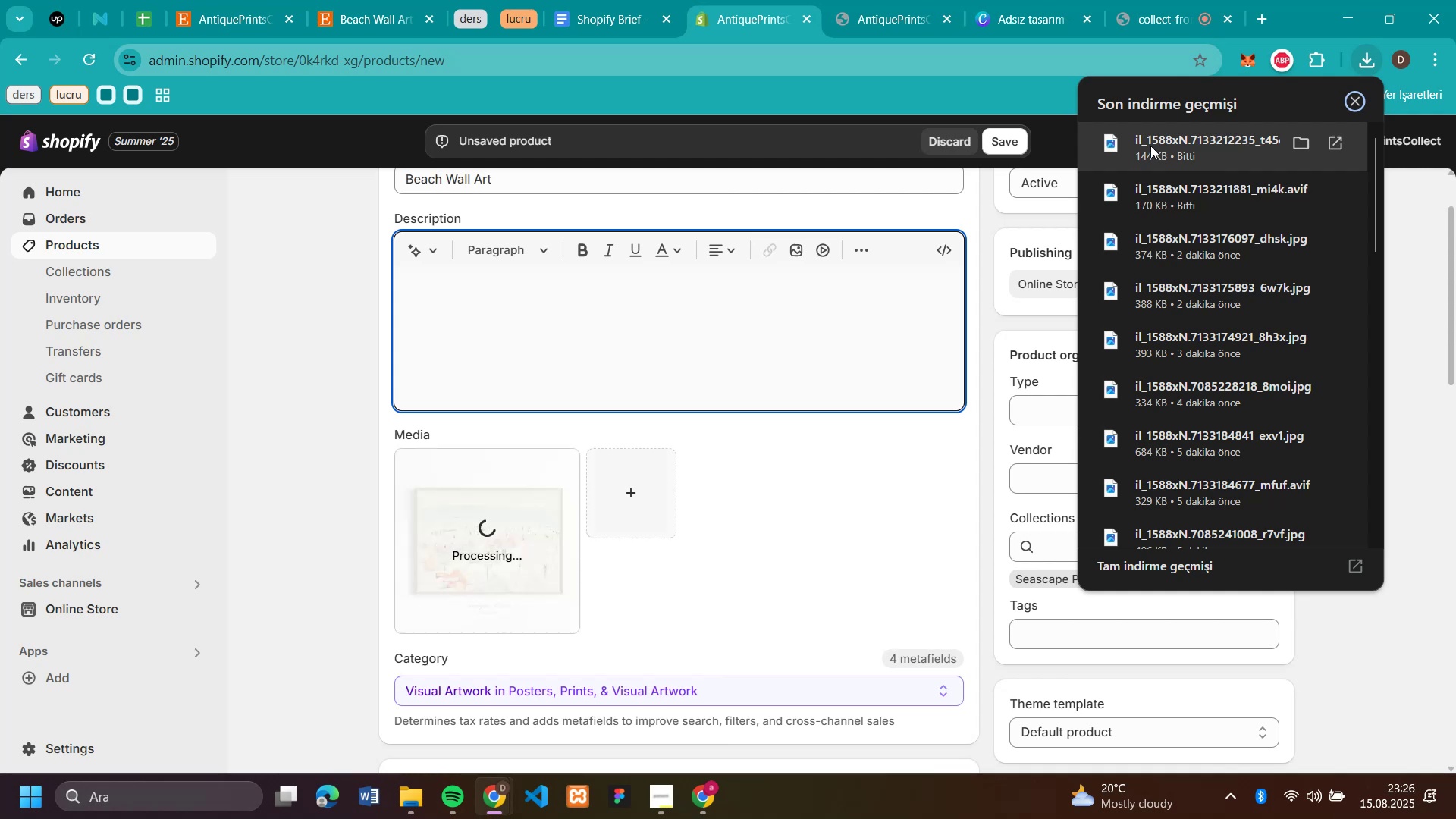 
left_click_drag(start_coordinate=[1150, 146], to_coordinate=[775, 513])
 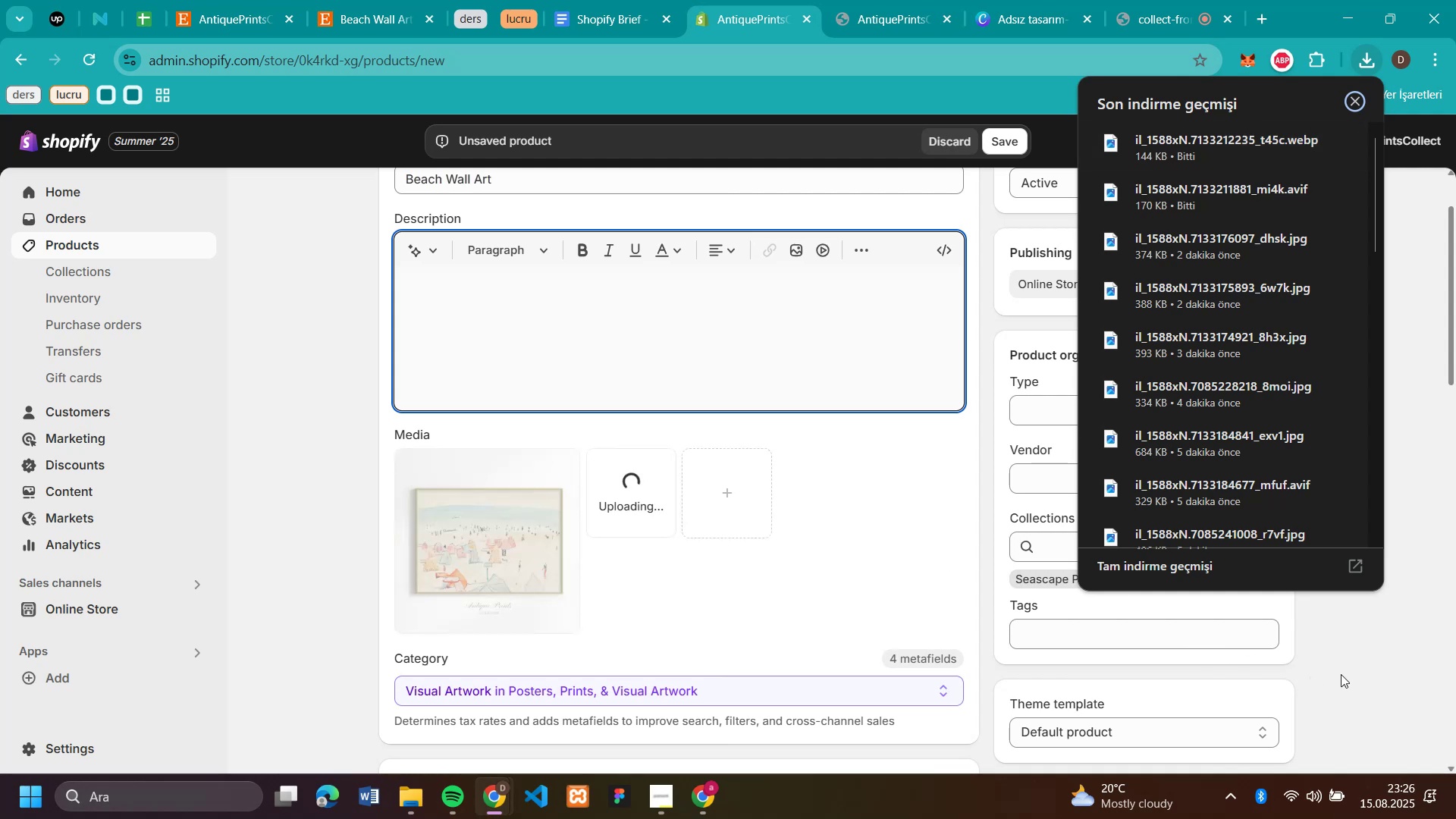 
left_click([1360, 667])
 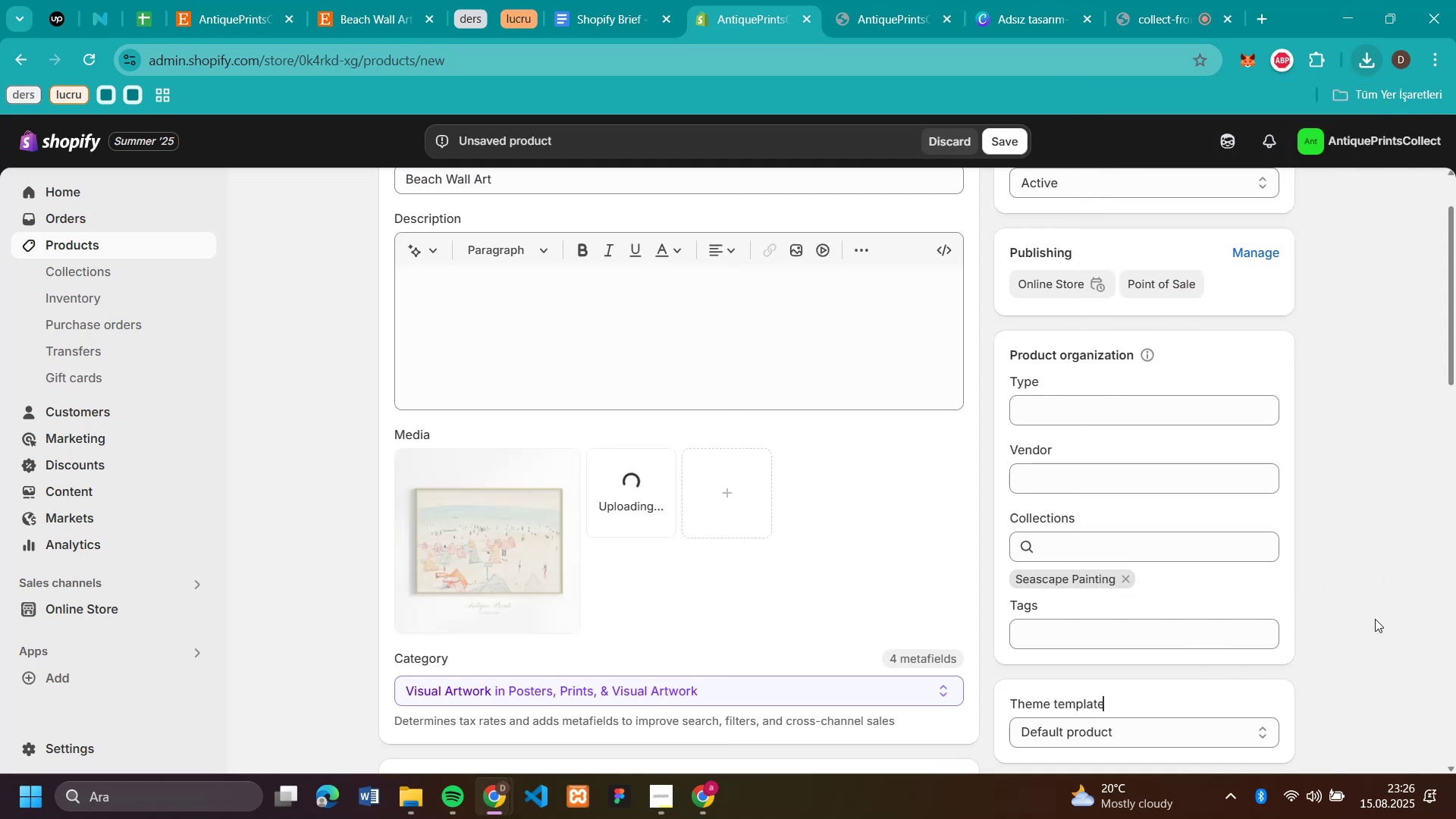 
scroll: coordinate [1362, 608], scroll_direction: down, amount: 4.0
 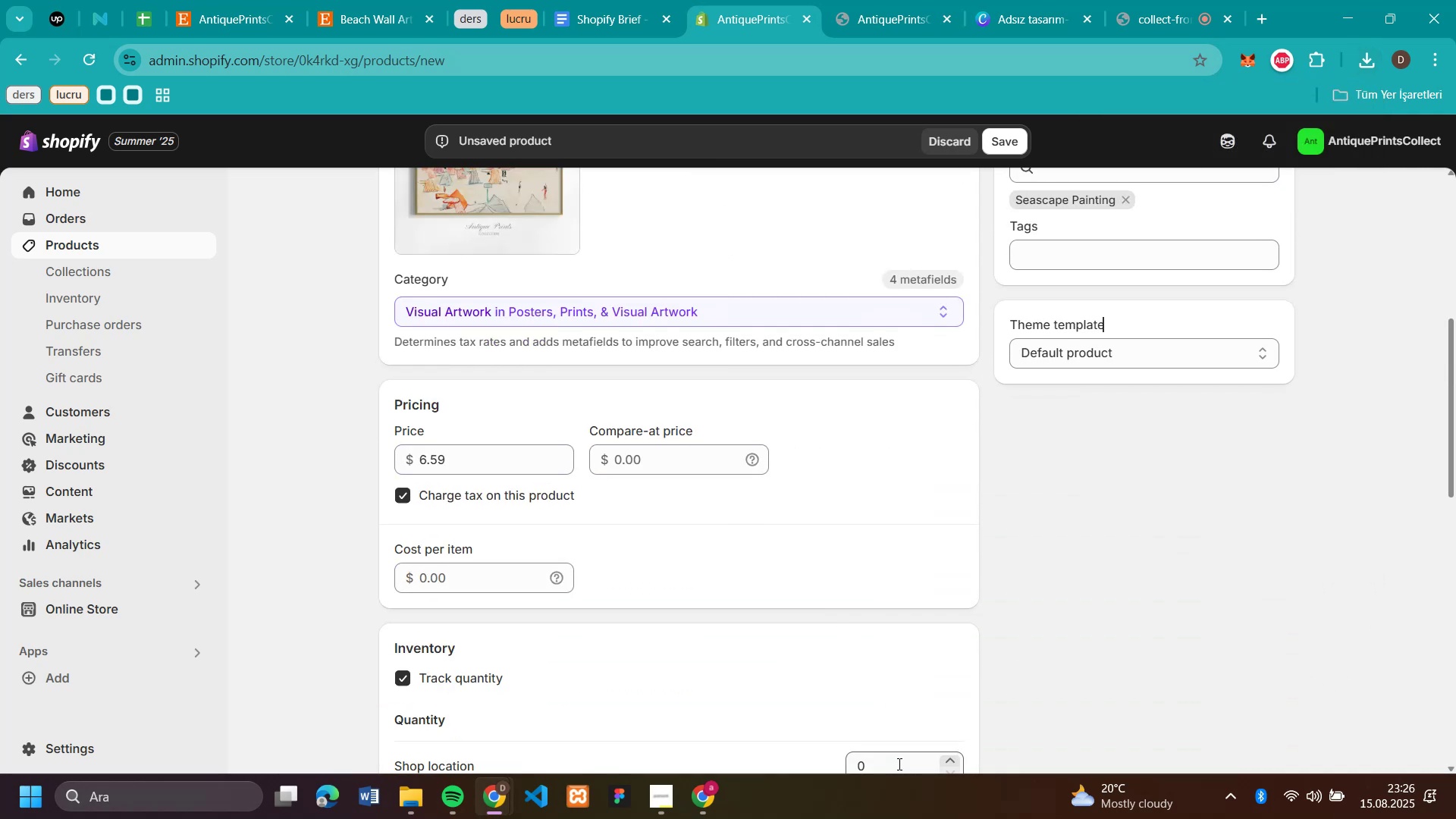 
left_click([899, 757])
 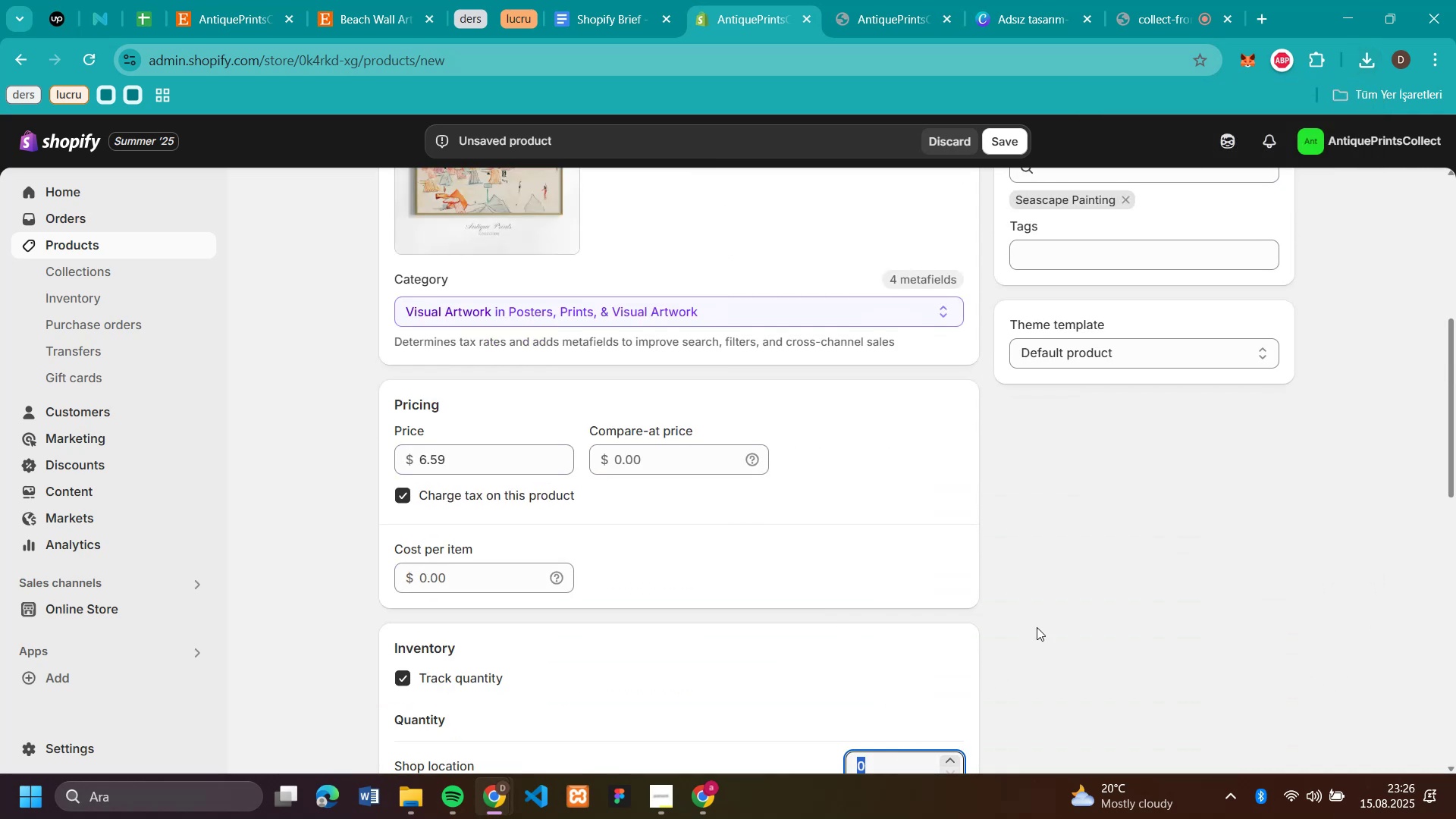 
type(50)
 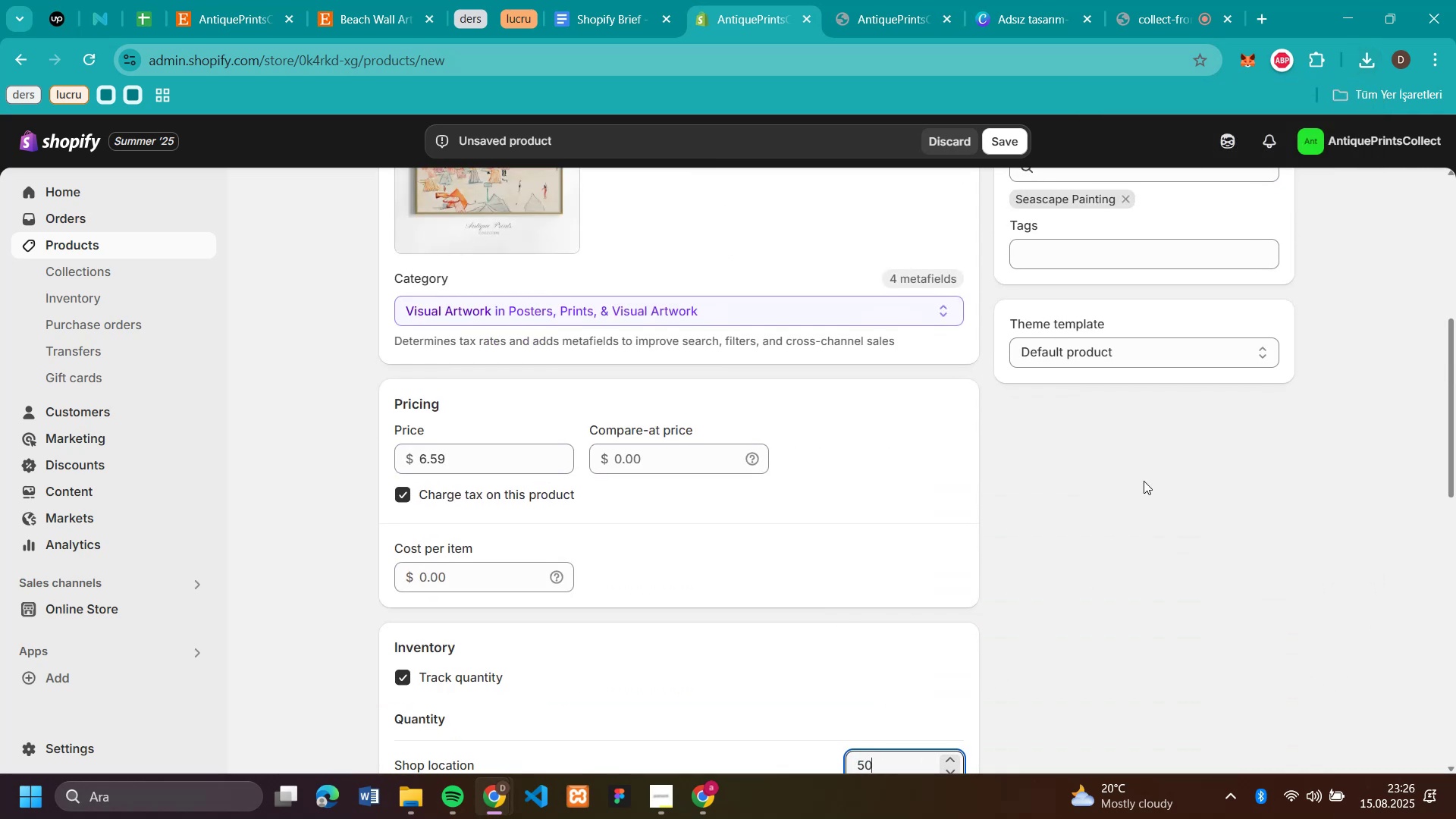 
left_click([1144, 480])
 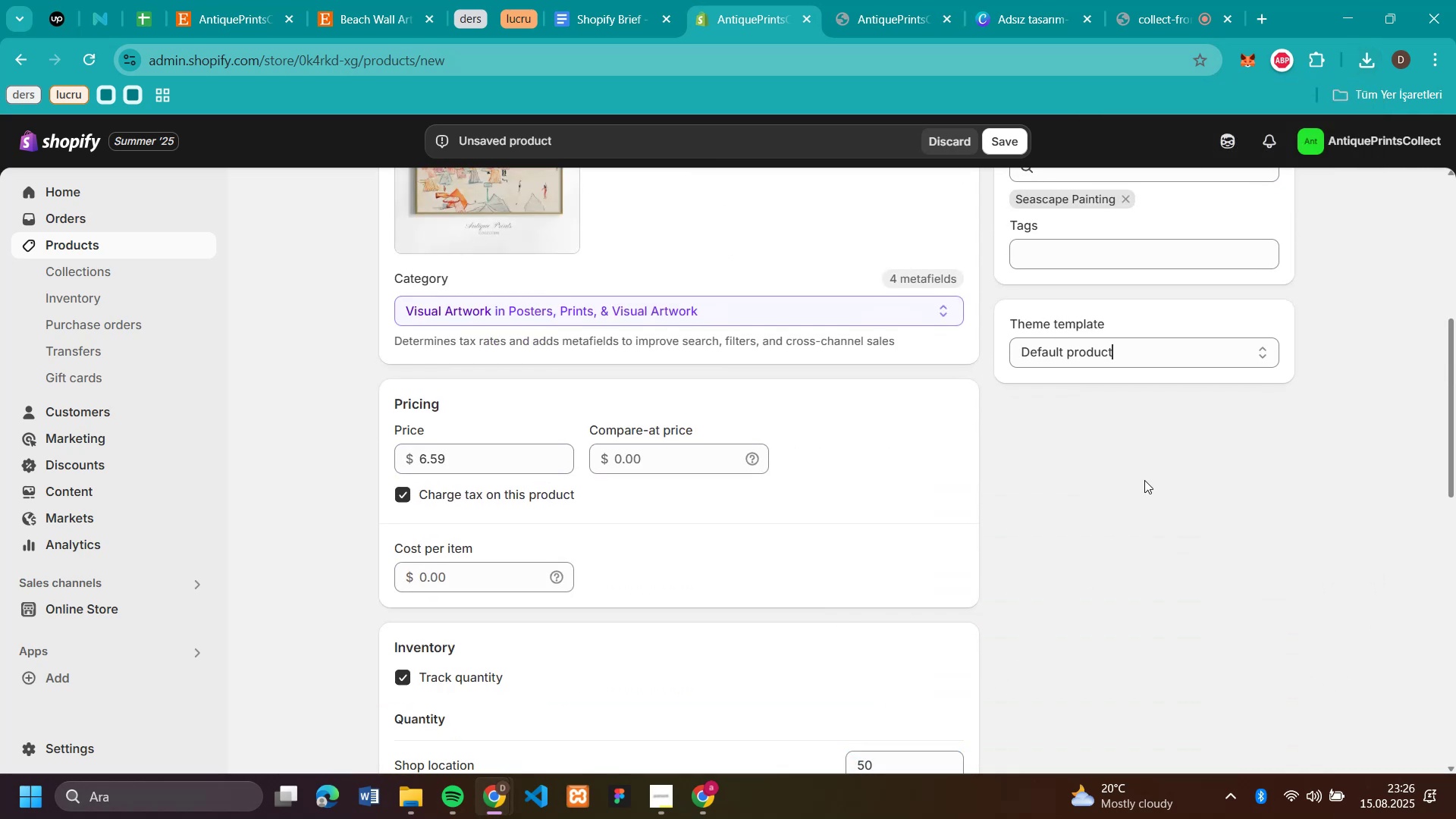 
scroll: coordinate [742, 176], scroll_direction: up, amount: 5.0
 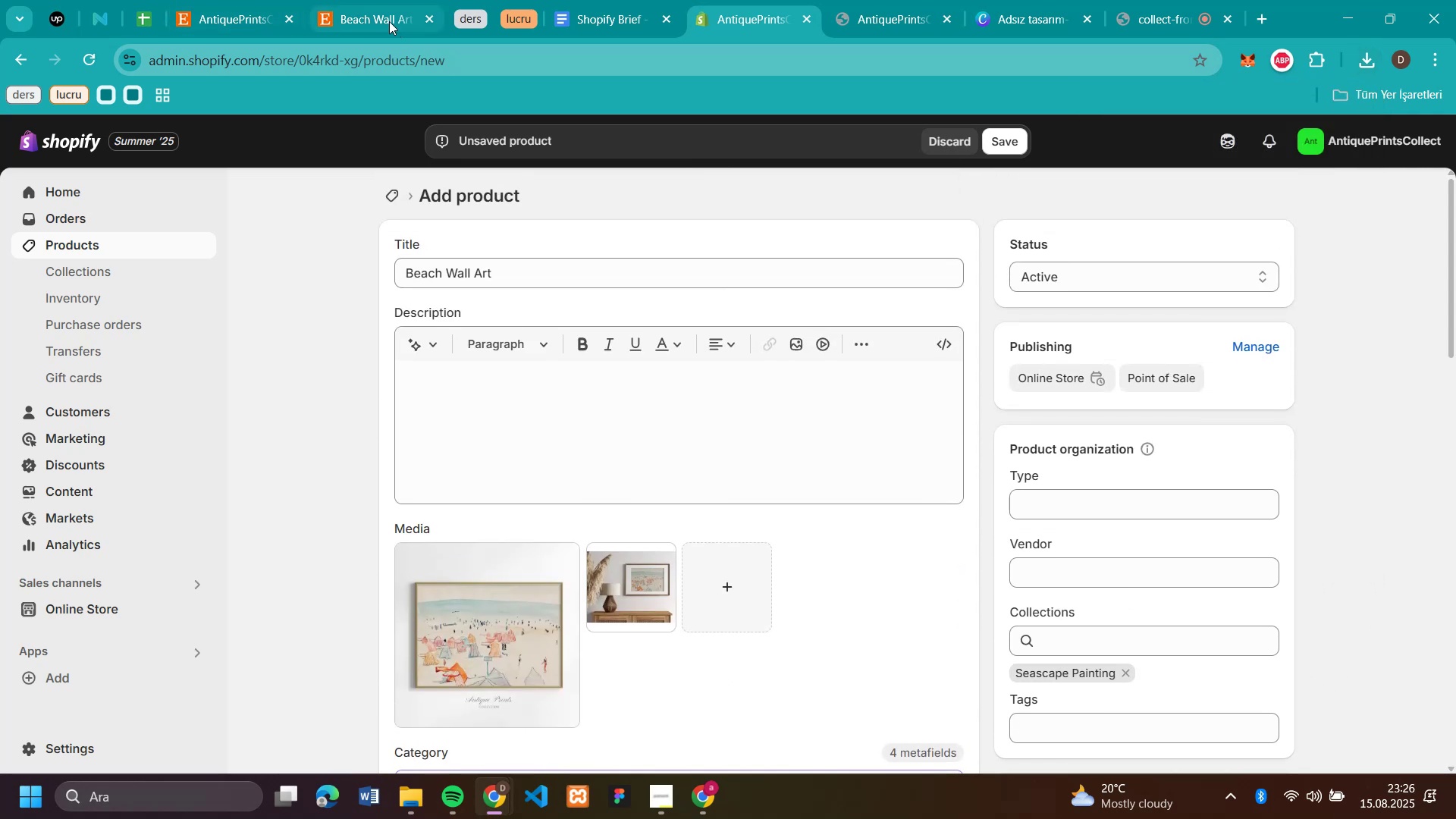 
left_click([367, 14])
 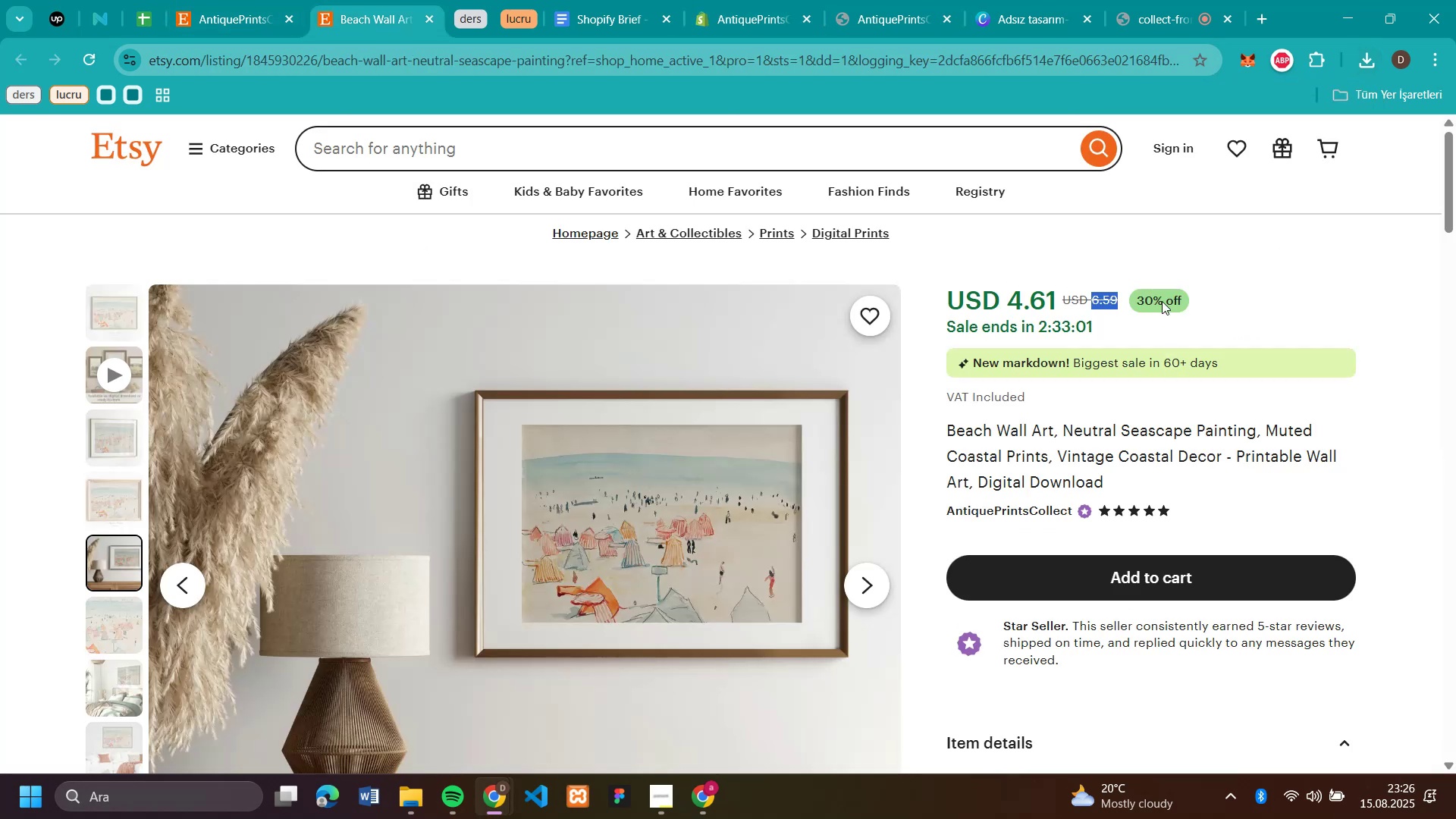 
scroll: coordinate [1207, 398], scroll_direction: down, amount: 6.0
 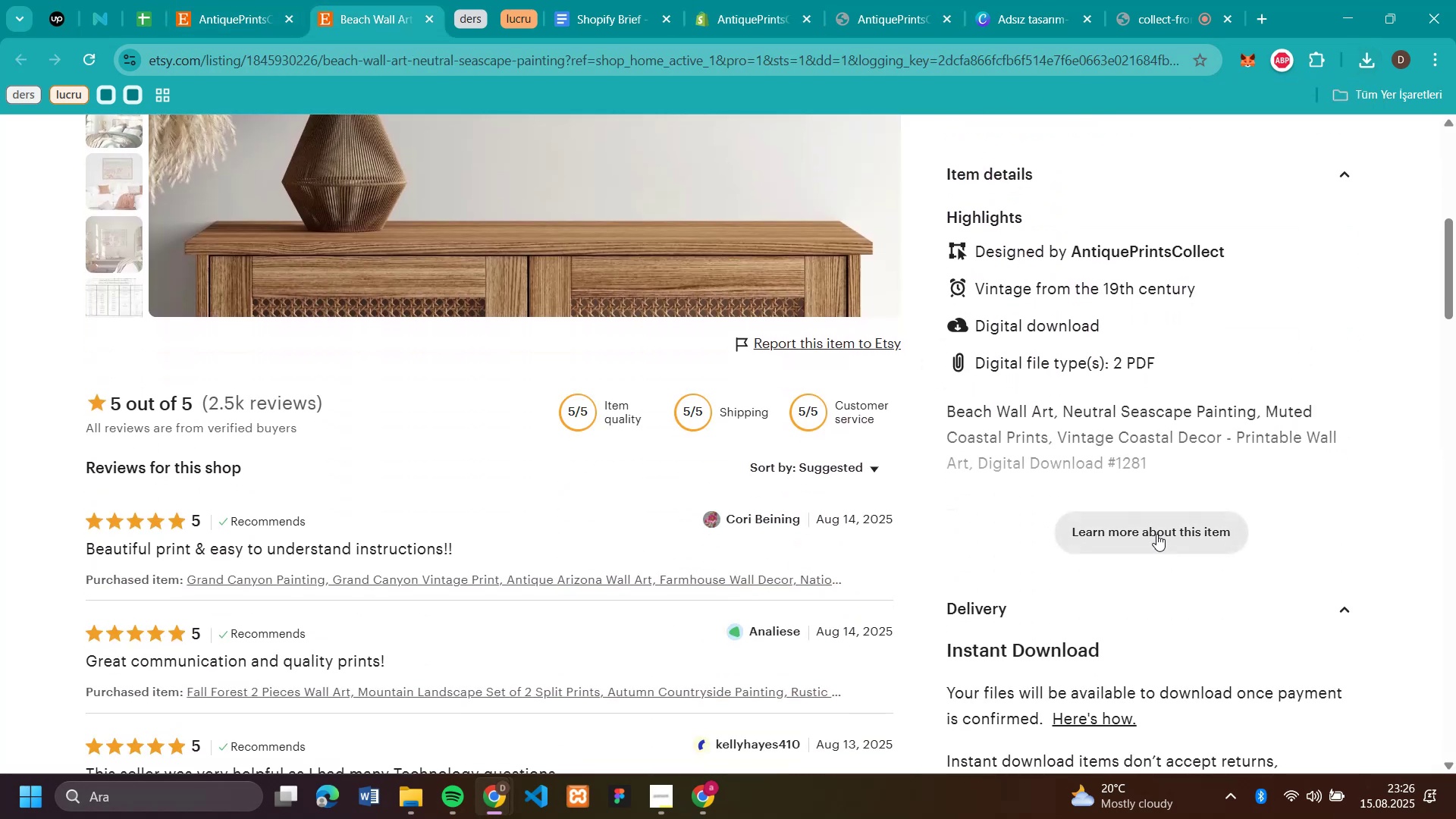 
left_click([1156, 534])
 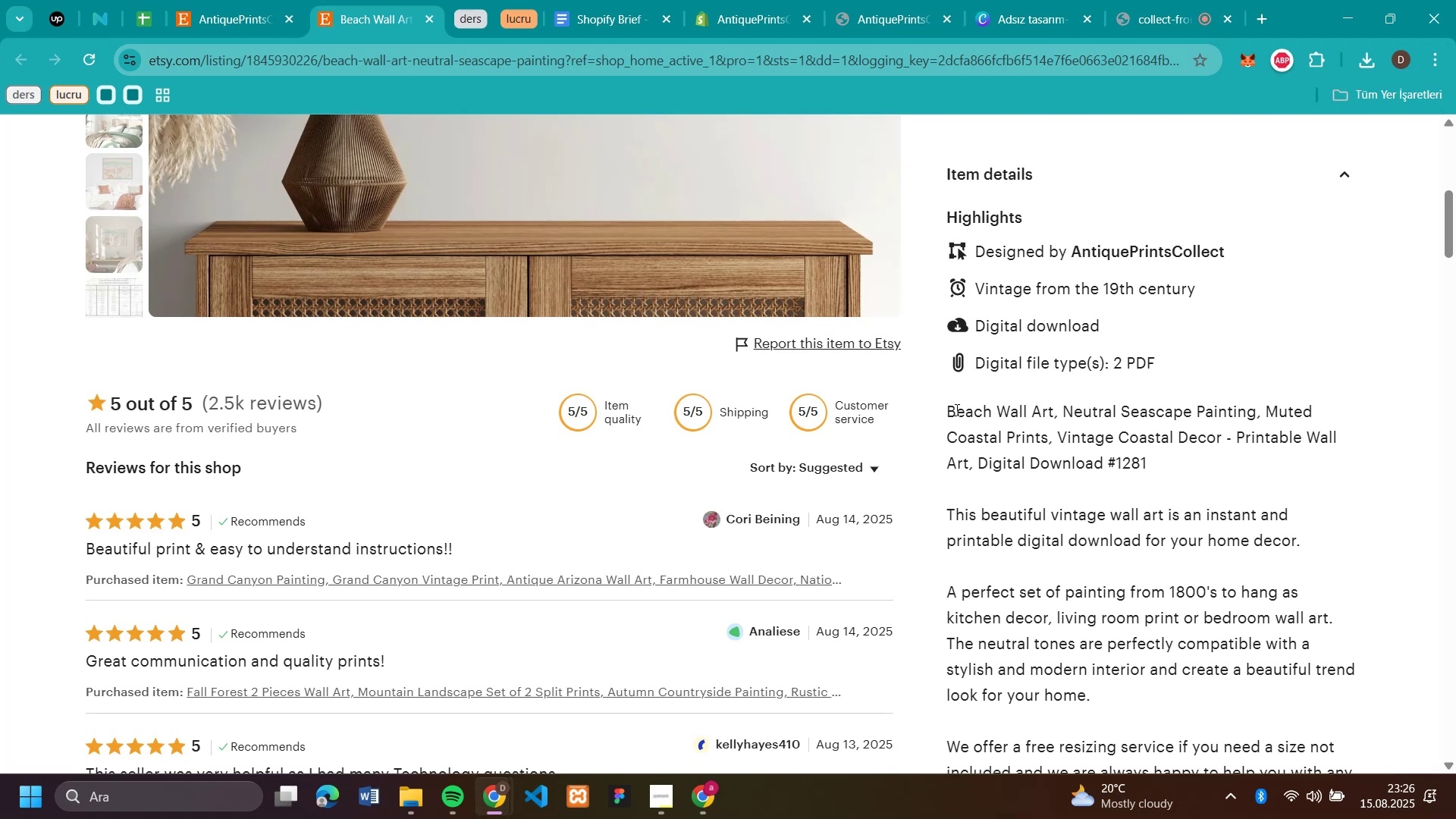 
left_click_drag(start_coordinate=[948, 406], to_coordinate=[1299, 723])
 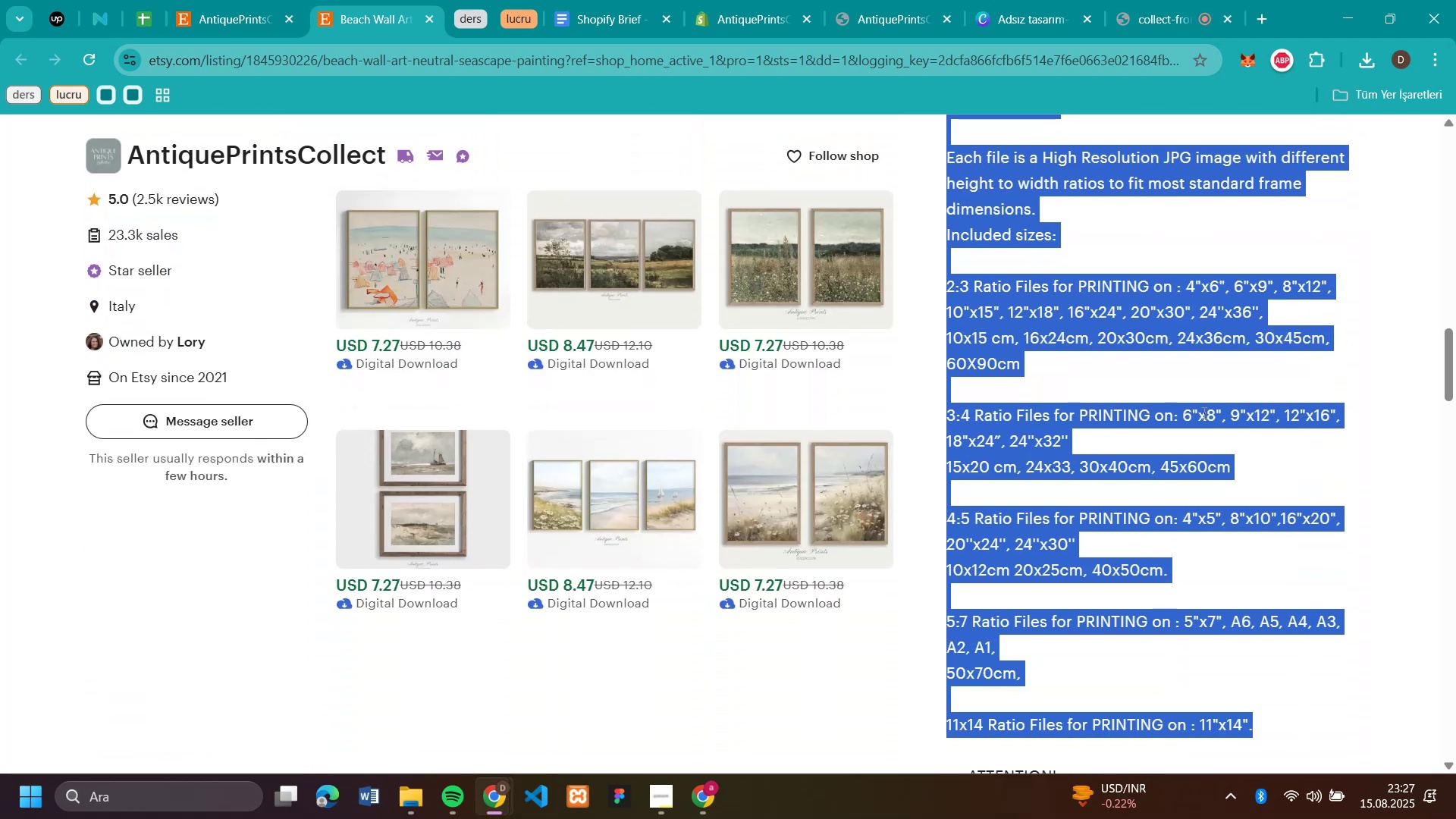 
key(Control+C)
 